 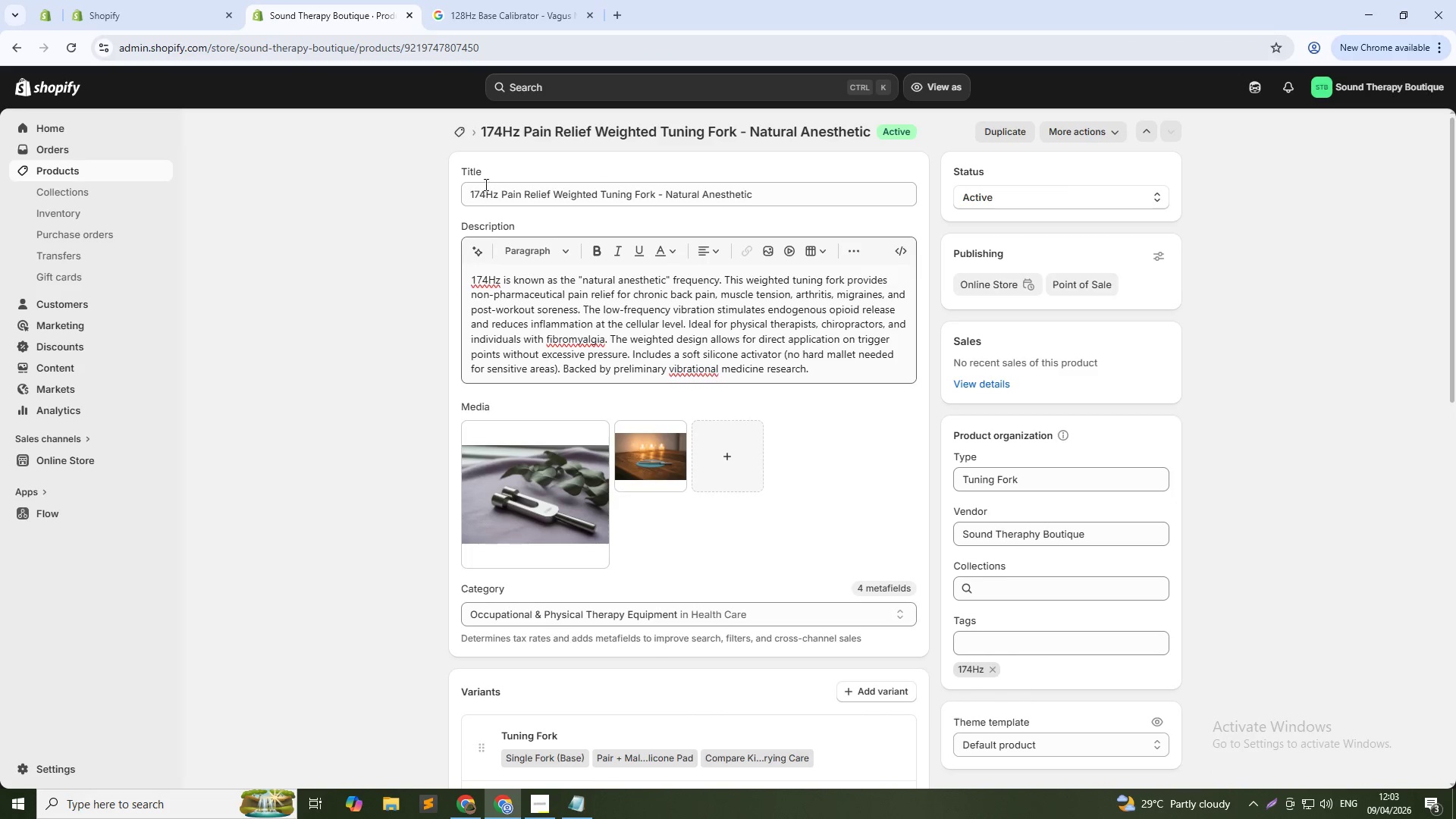 
left_click([453, 133])
 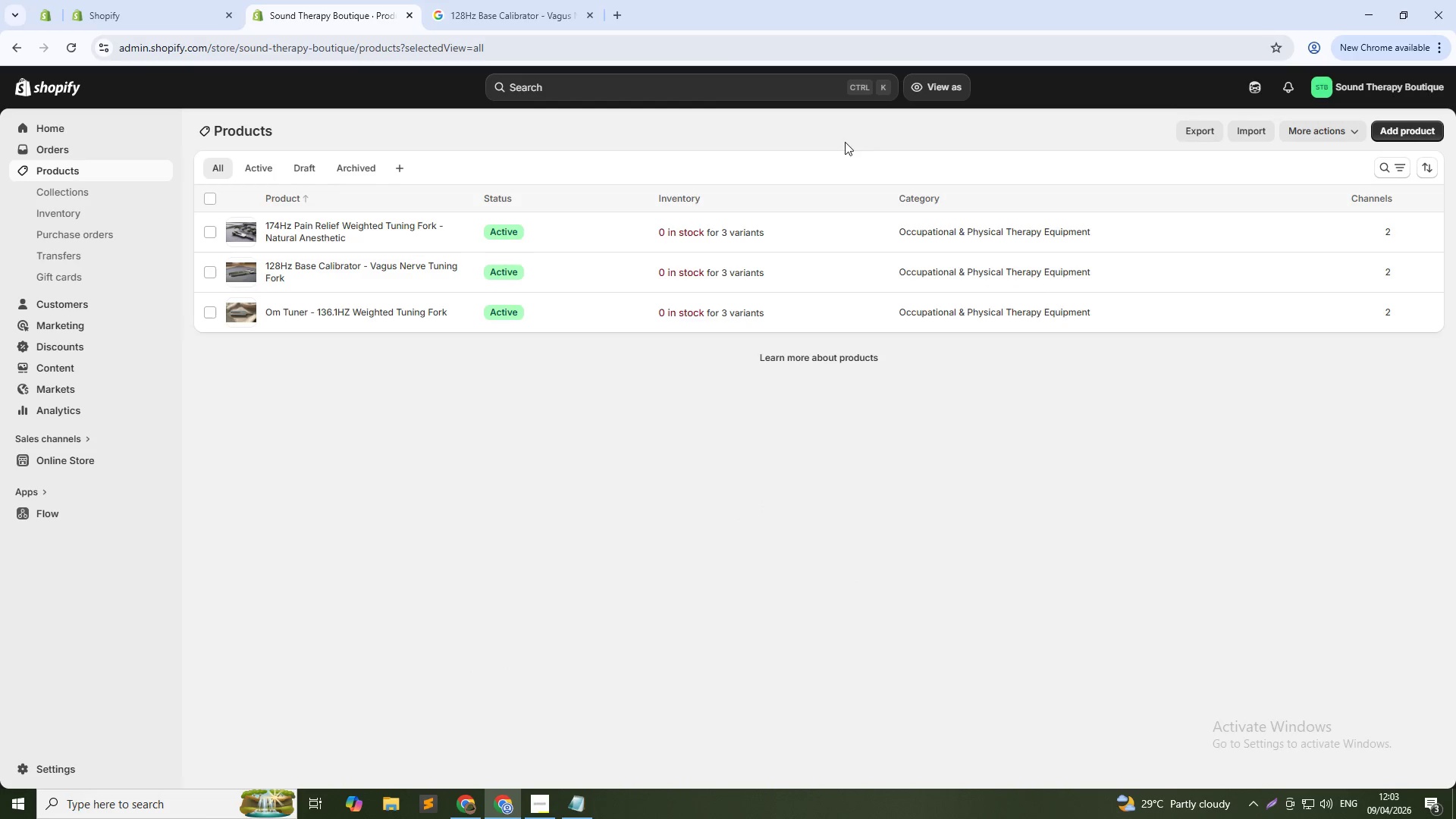 
left_click([1410, 125])
 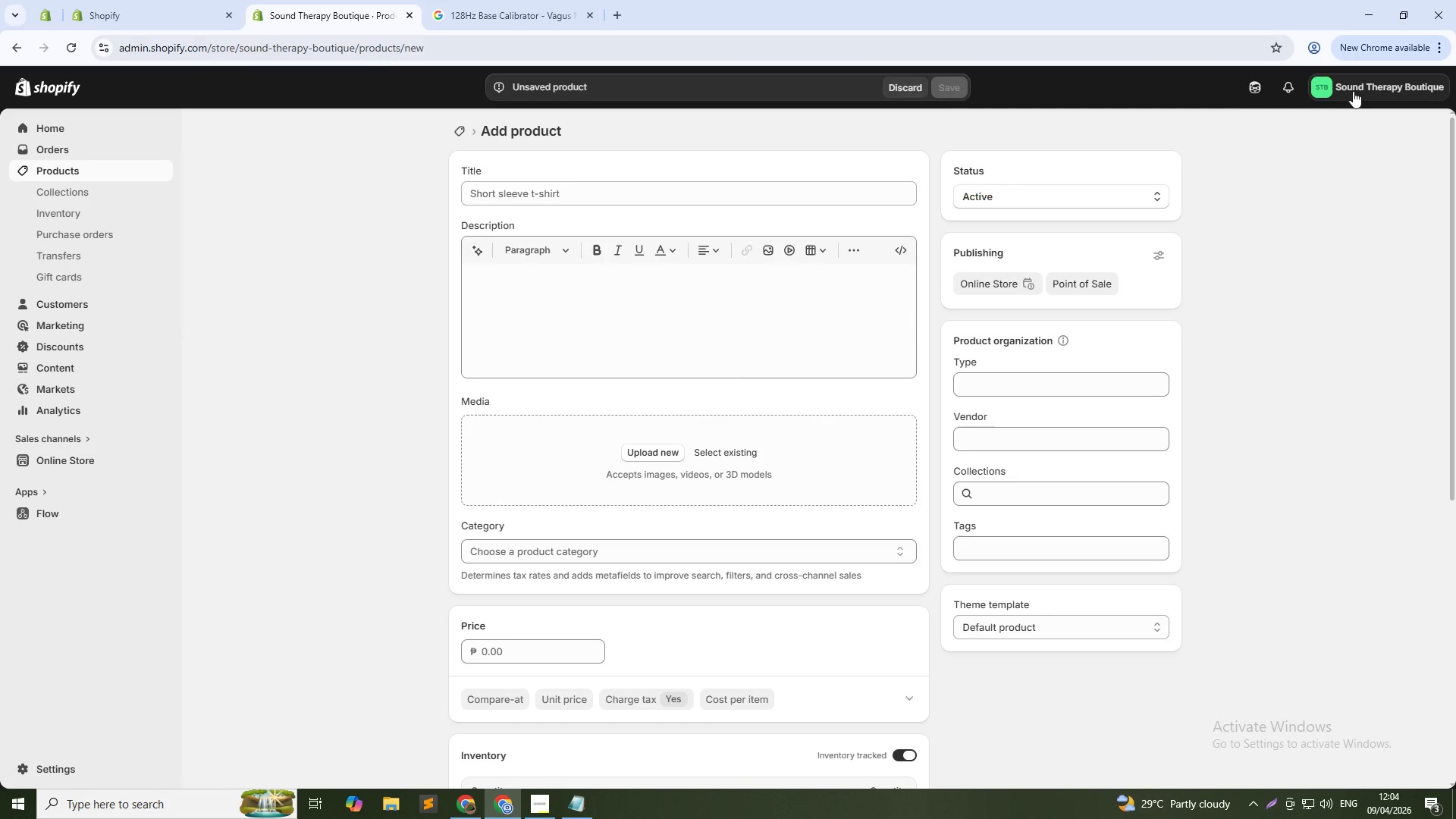 
wait(10.36)
 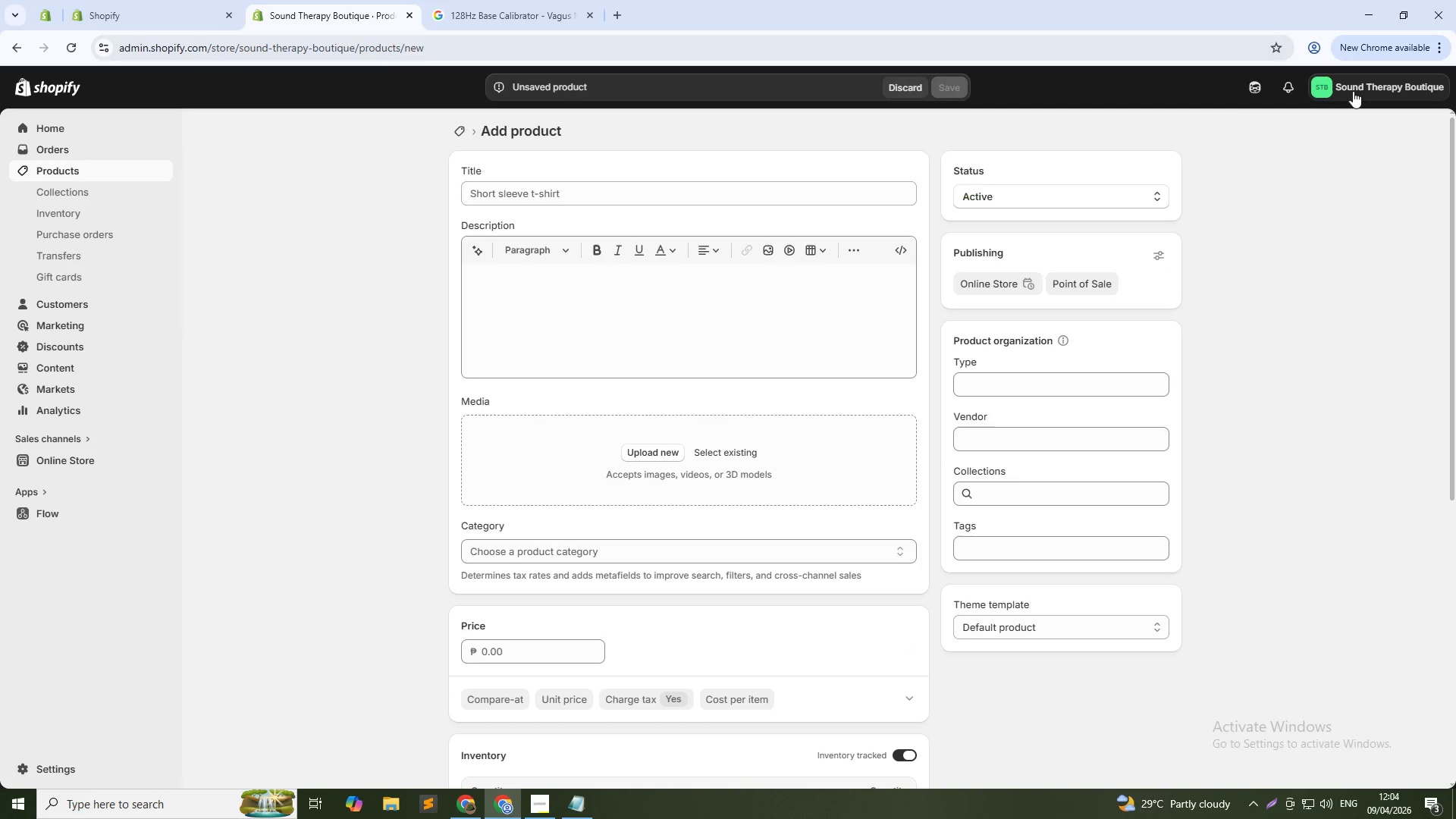 
left_click([846, 198])
 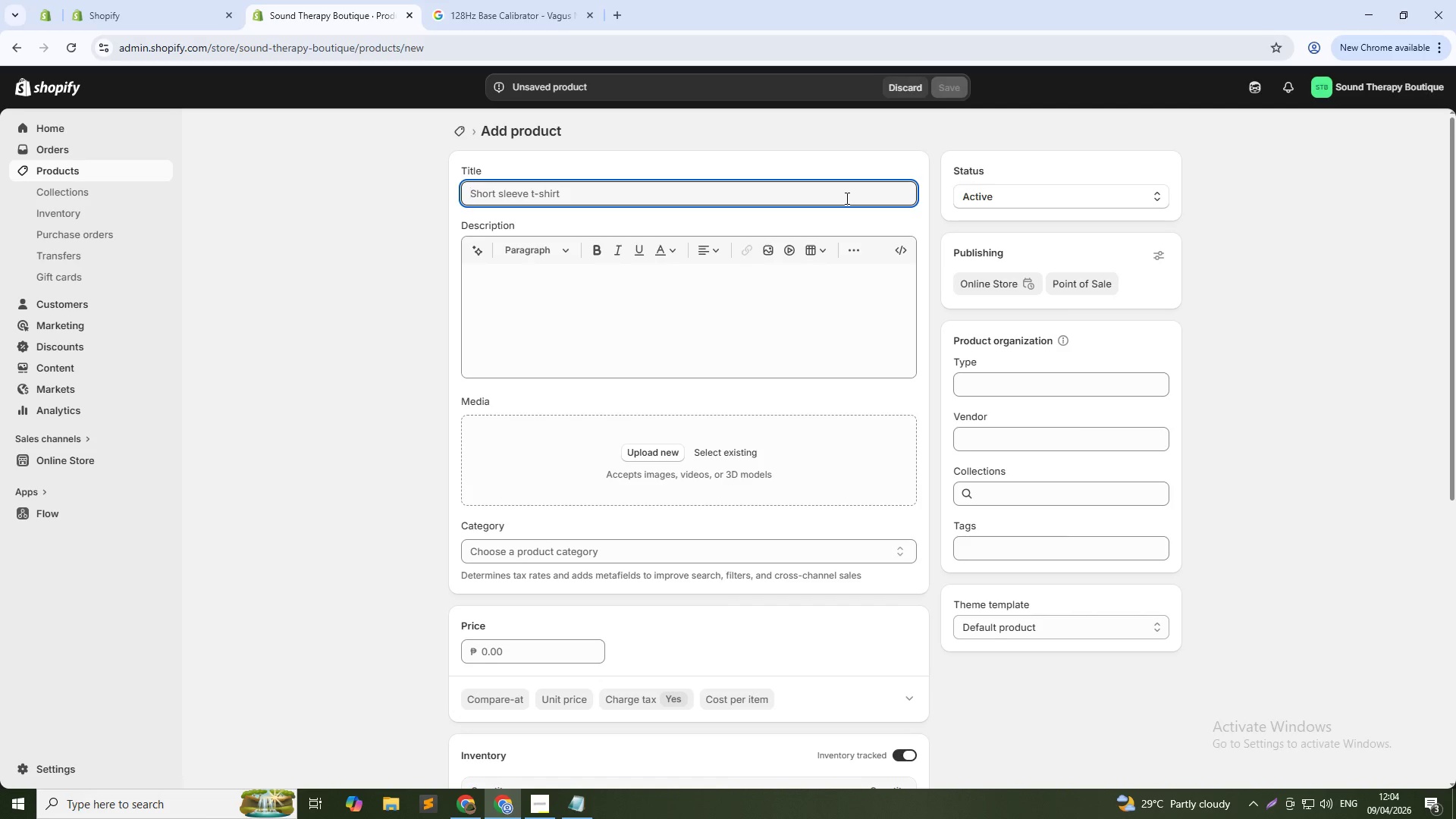 
type(285Hz Tissue Regenerator Tuning Fork - Cellular Healing)
 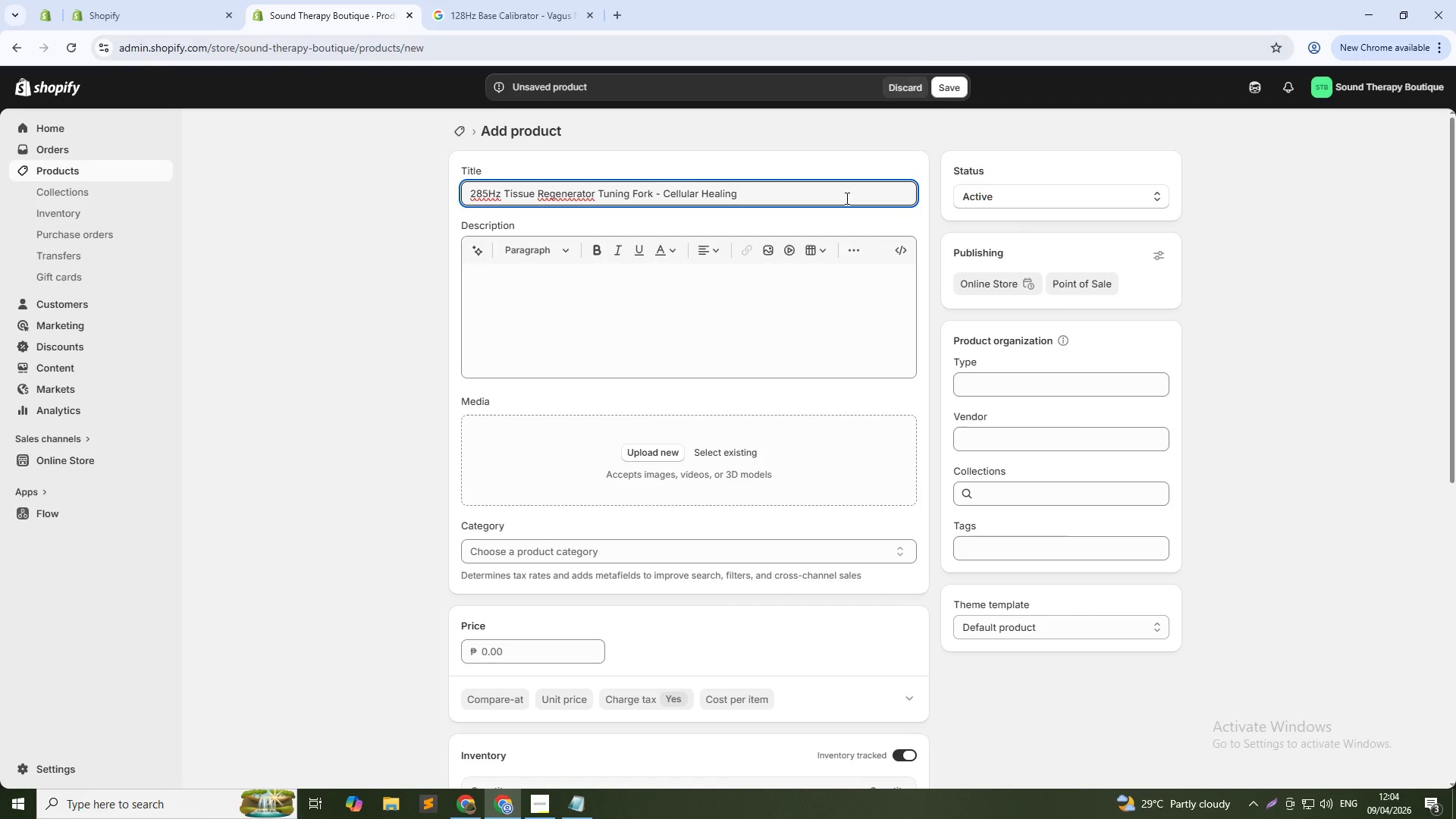 
left_click([570, 186])
 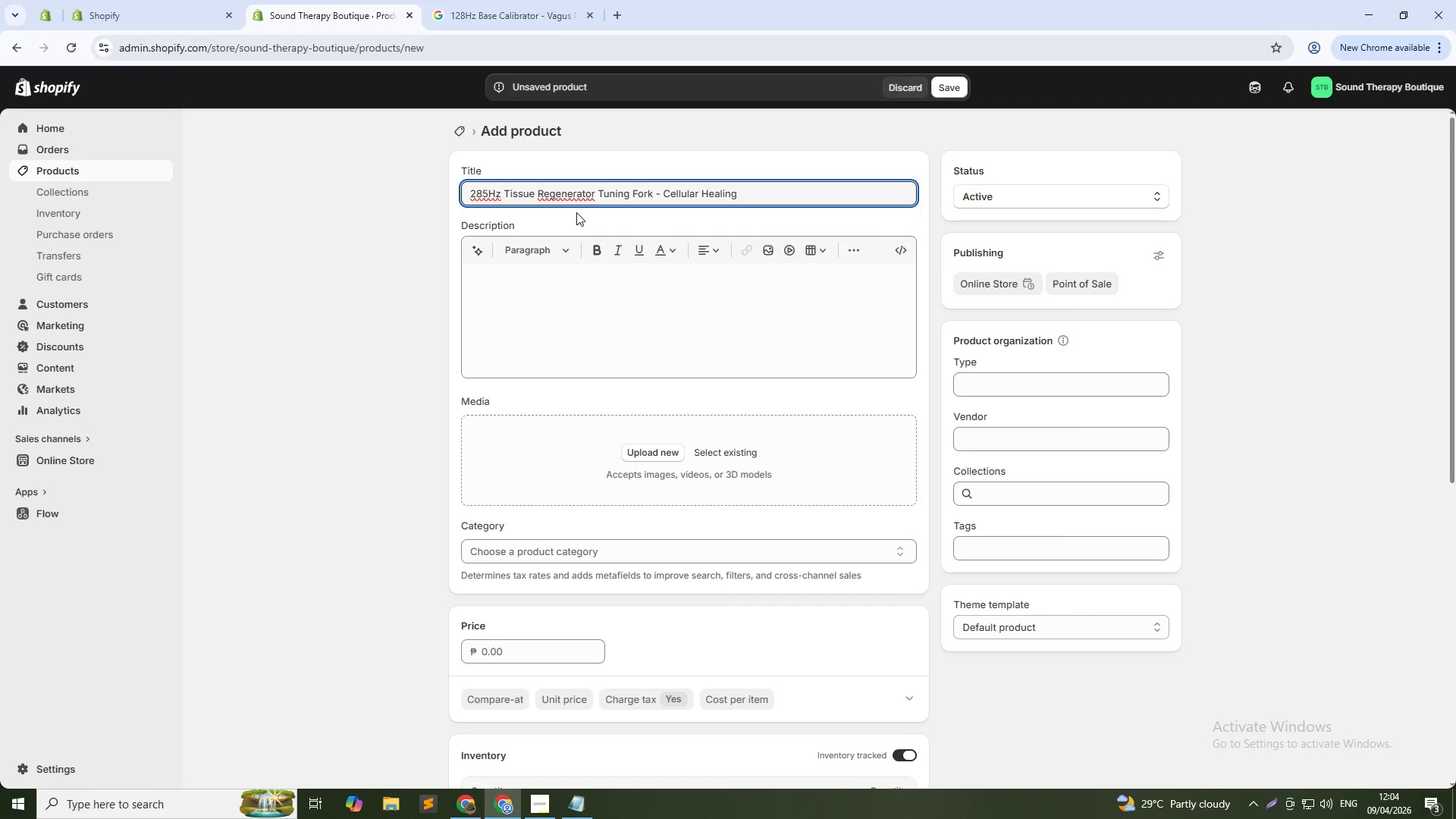 
wait(18.59)
 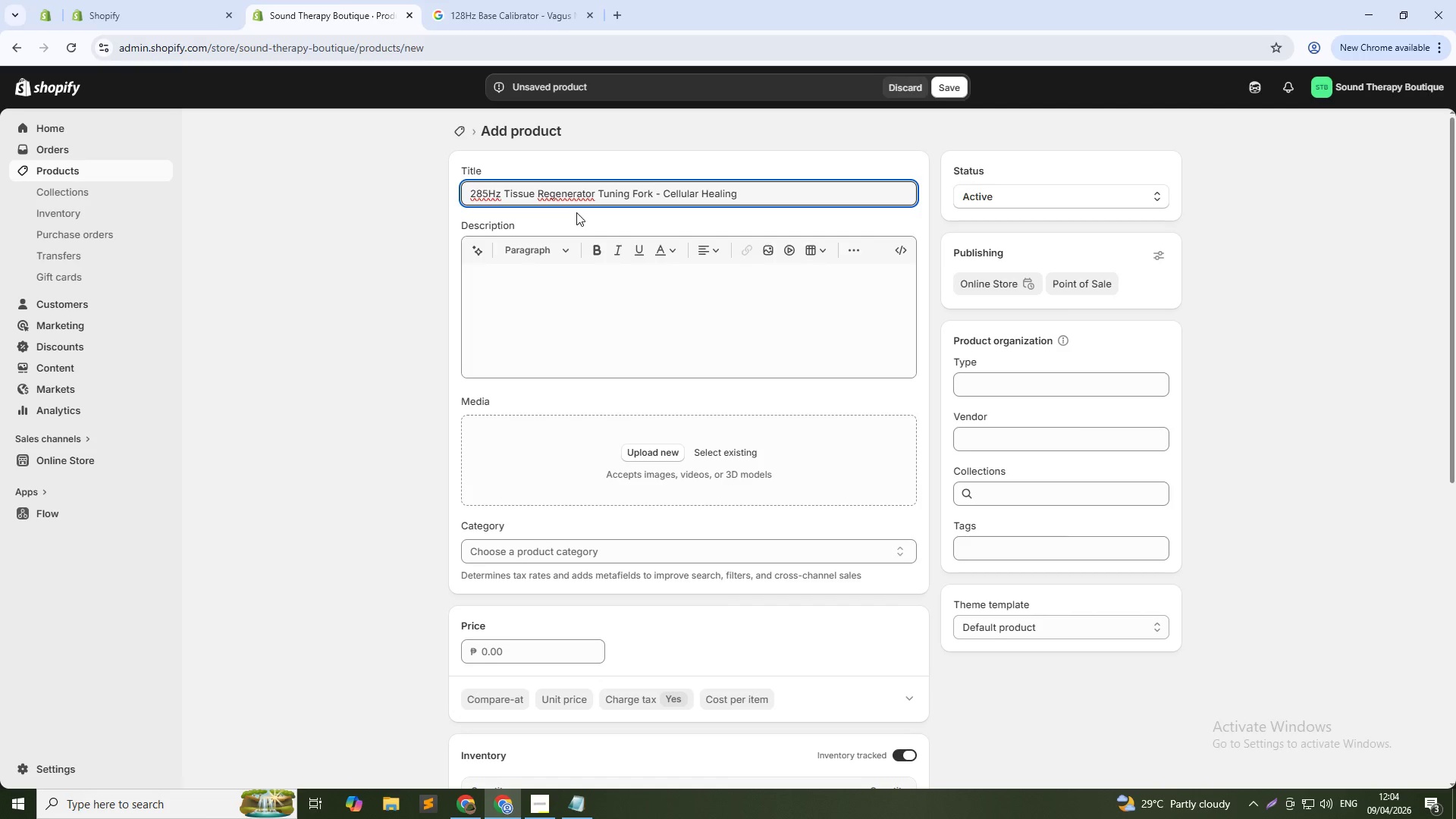 
key(ArrowRight)
 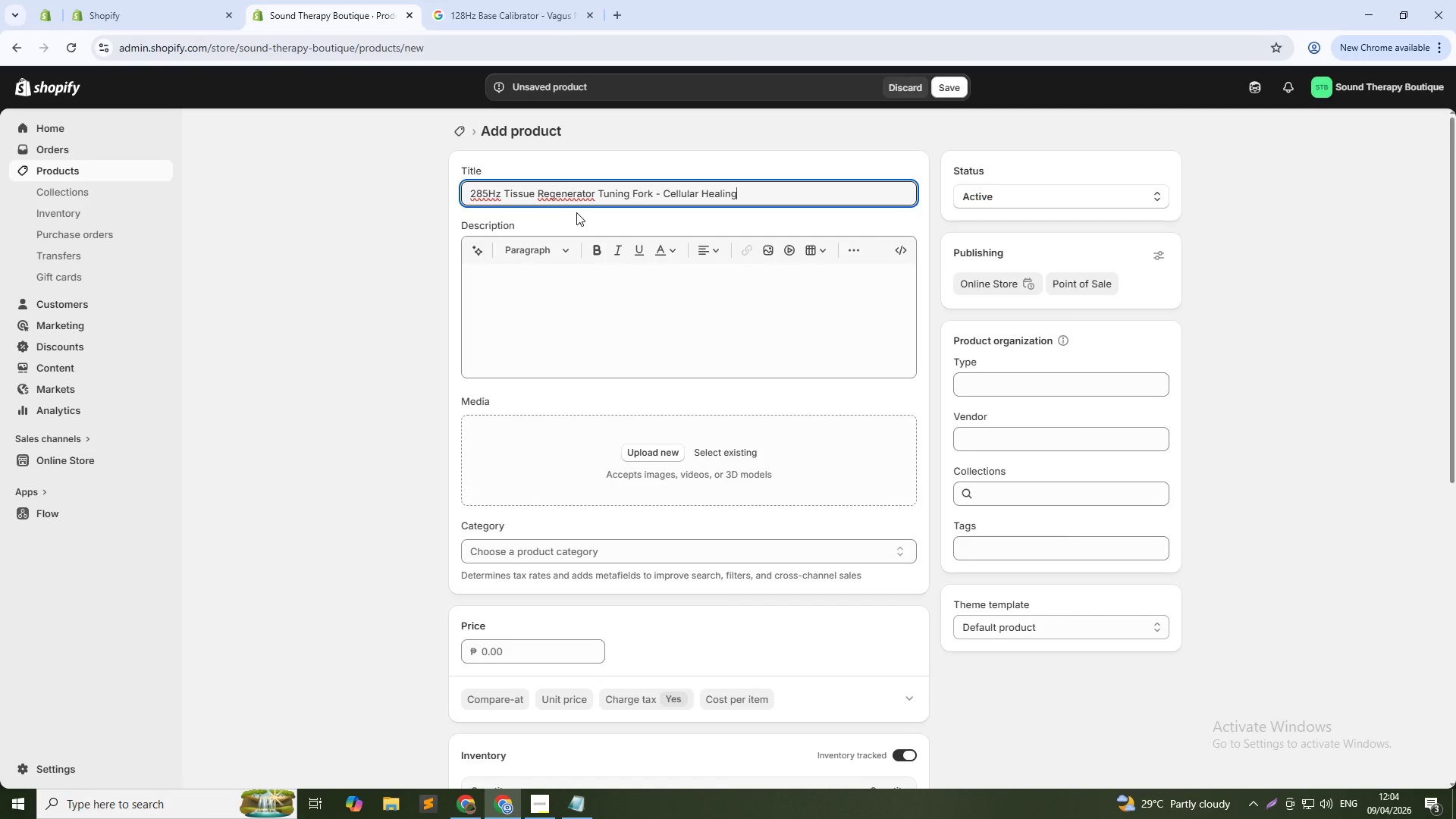 
key(ArrowDown)
 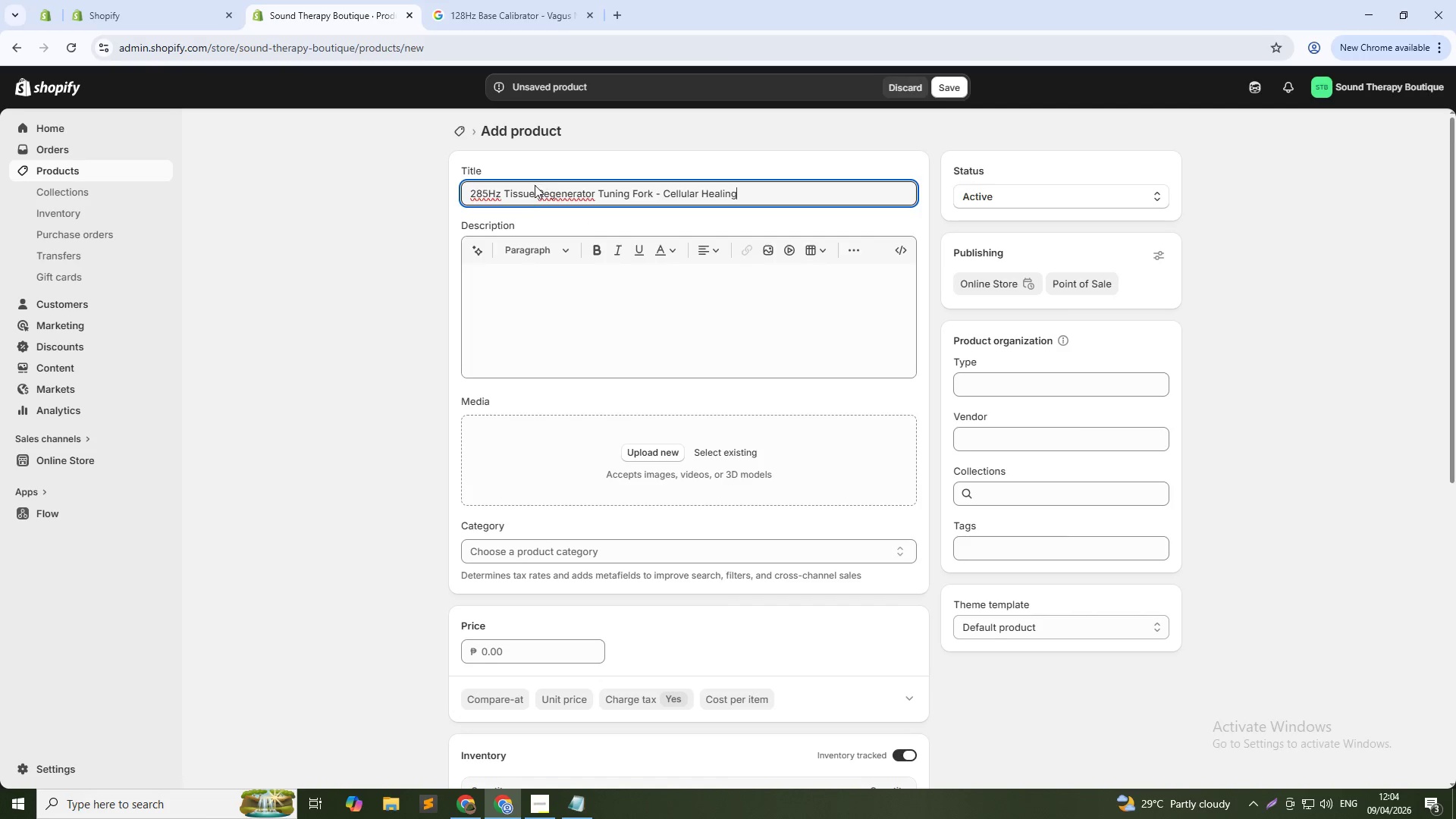 
left_click([519, 283])
 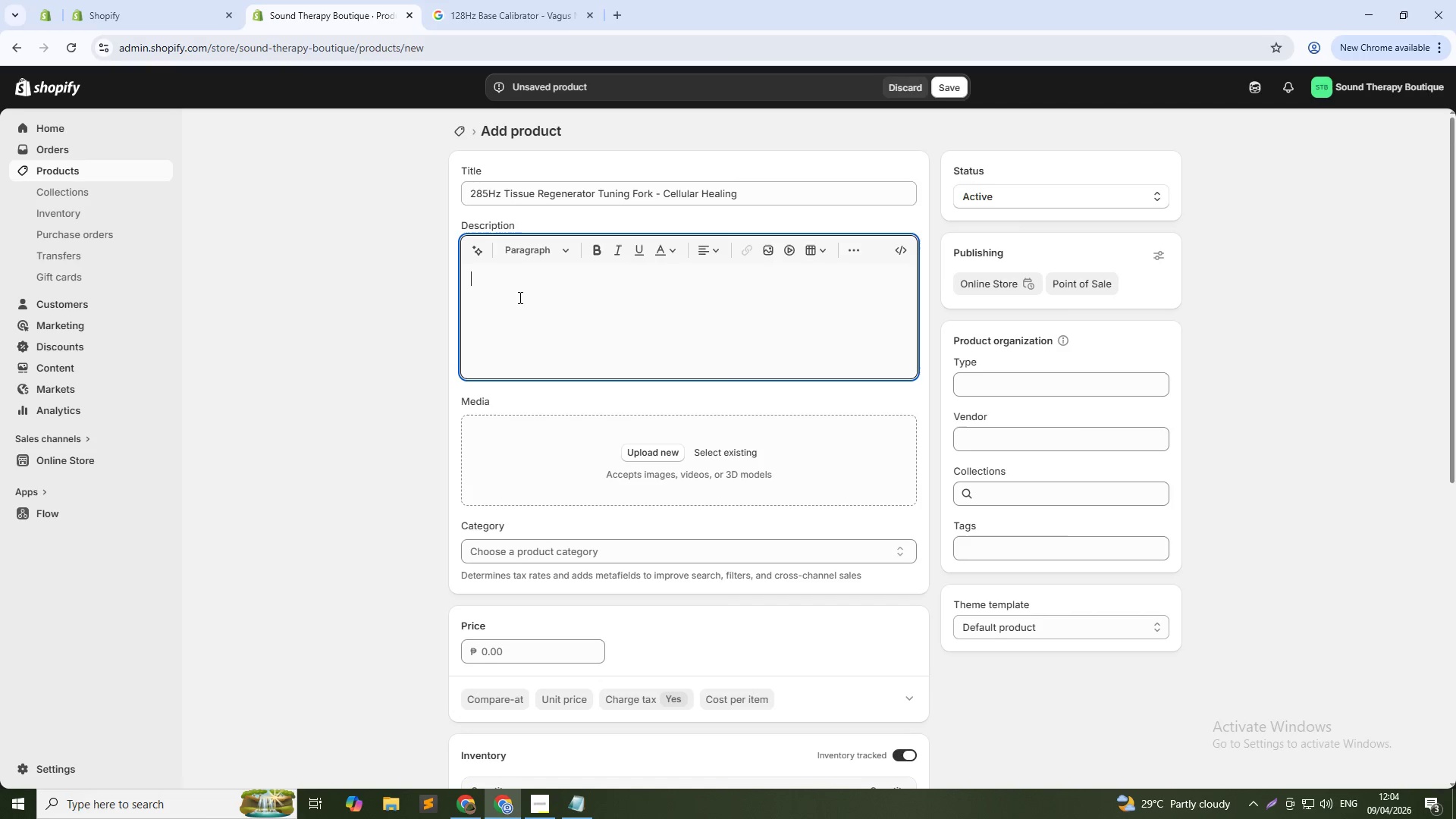 
wait(6.62)
 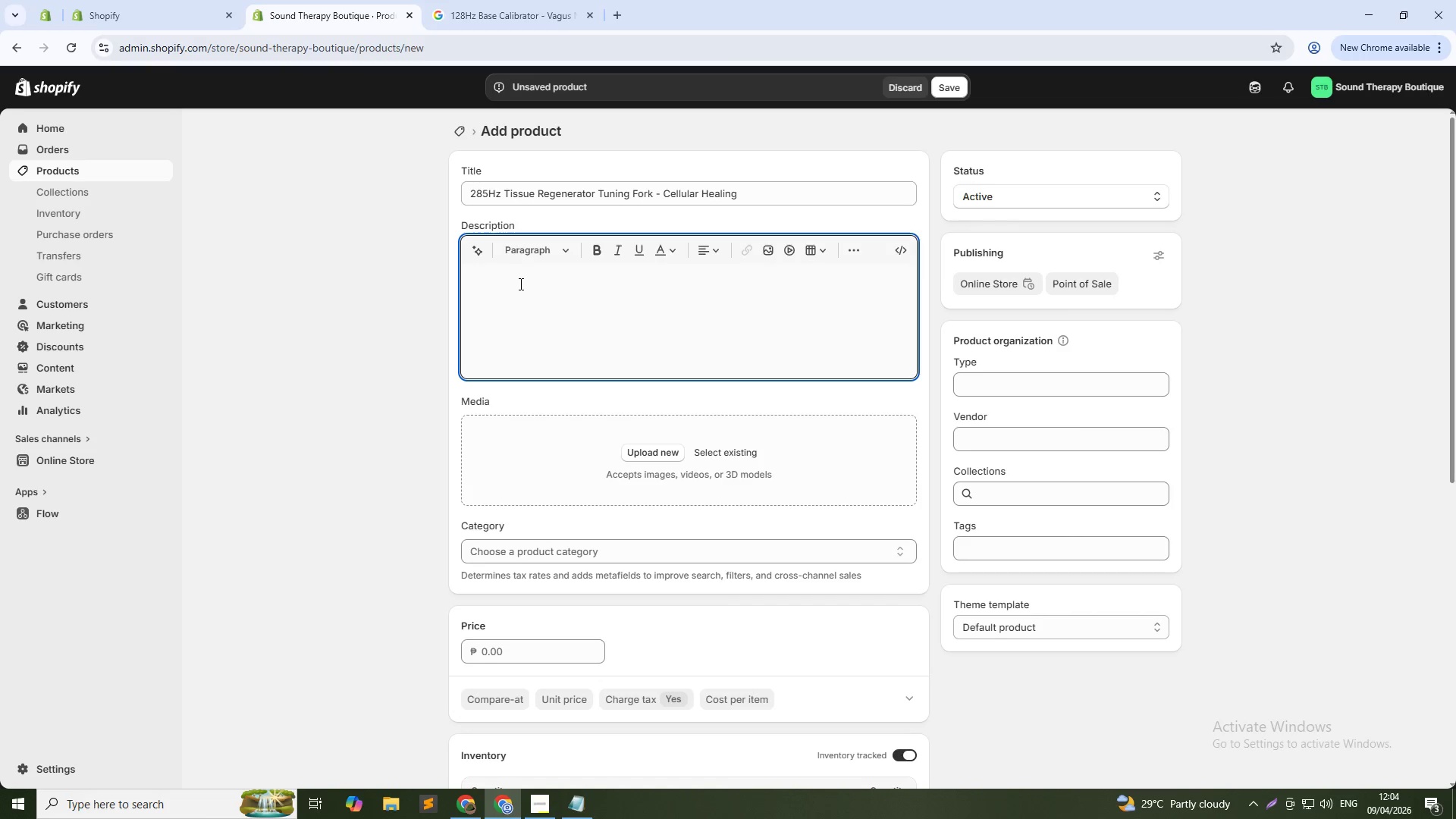 
type(The 285Hz frequency stimulates cellular regeneration, wound healing, and post-surgical recovery. This precision-weighted tuning fork in used by naturopaths to accelerate tissue repair, reduce)
 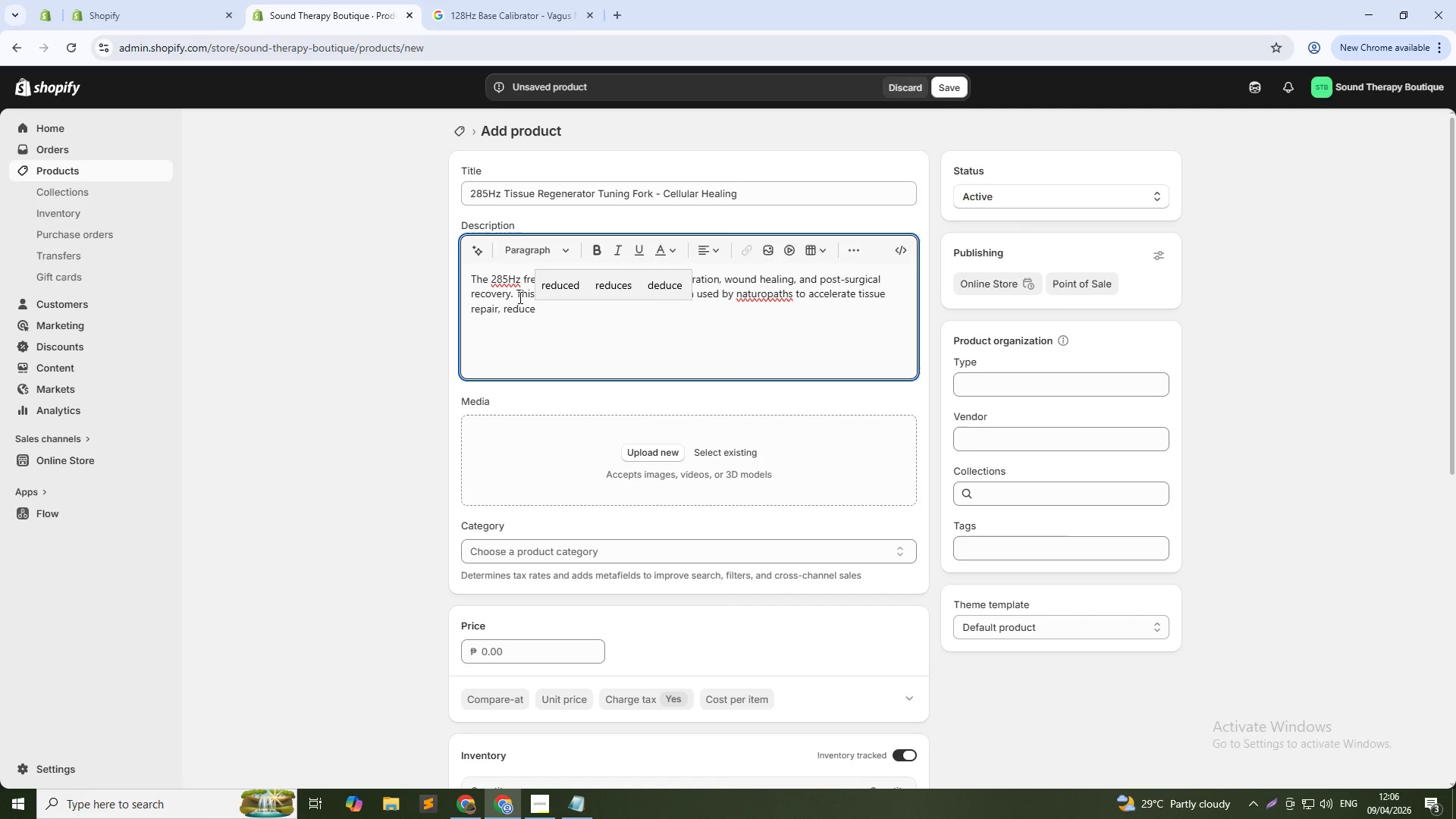 
wait(34.34)
 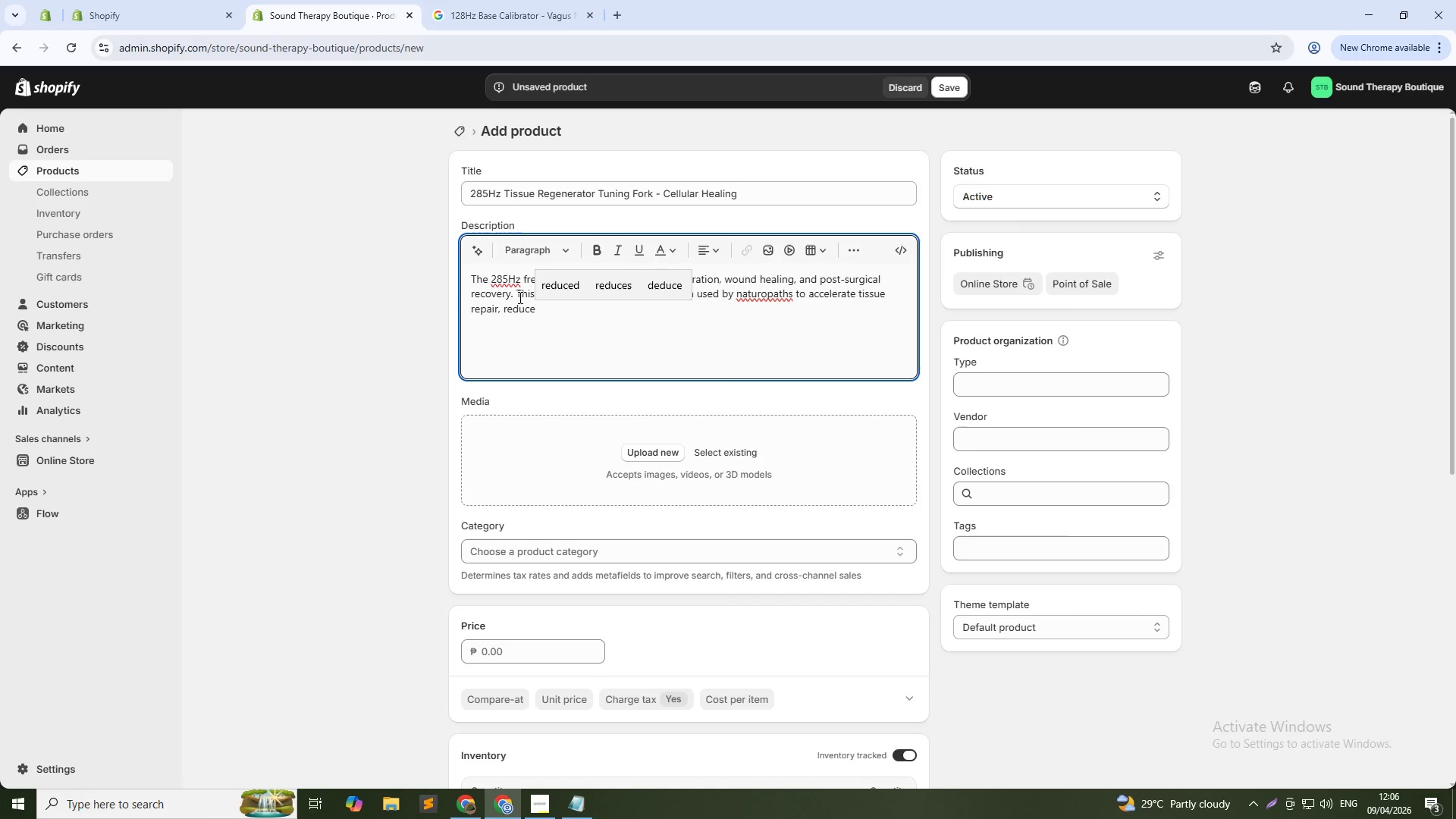 
type( scar tissue formation, and improve skin elasticity. Ideal for post-injury rehabilitation, post-operative )
 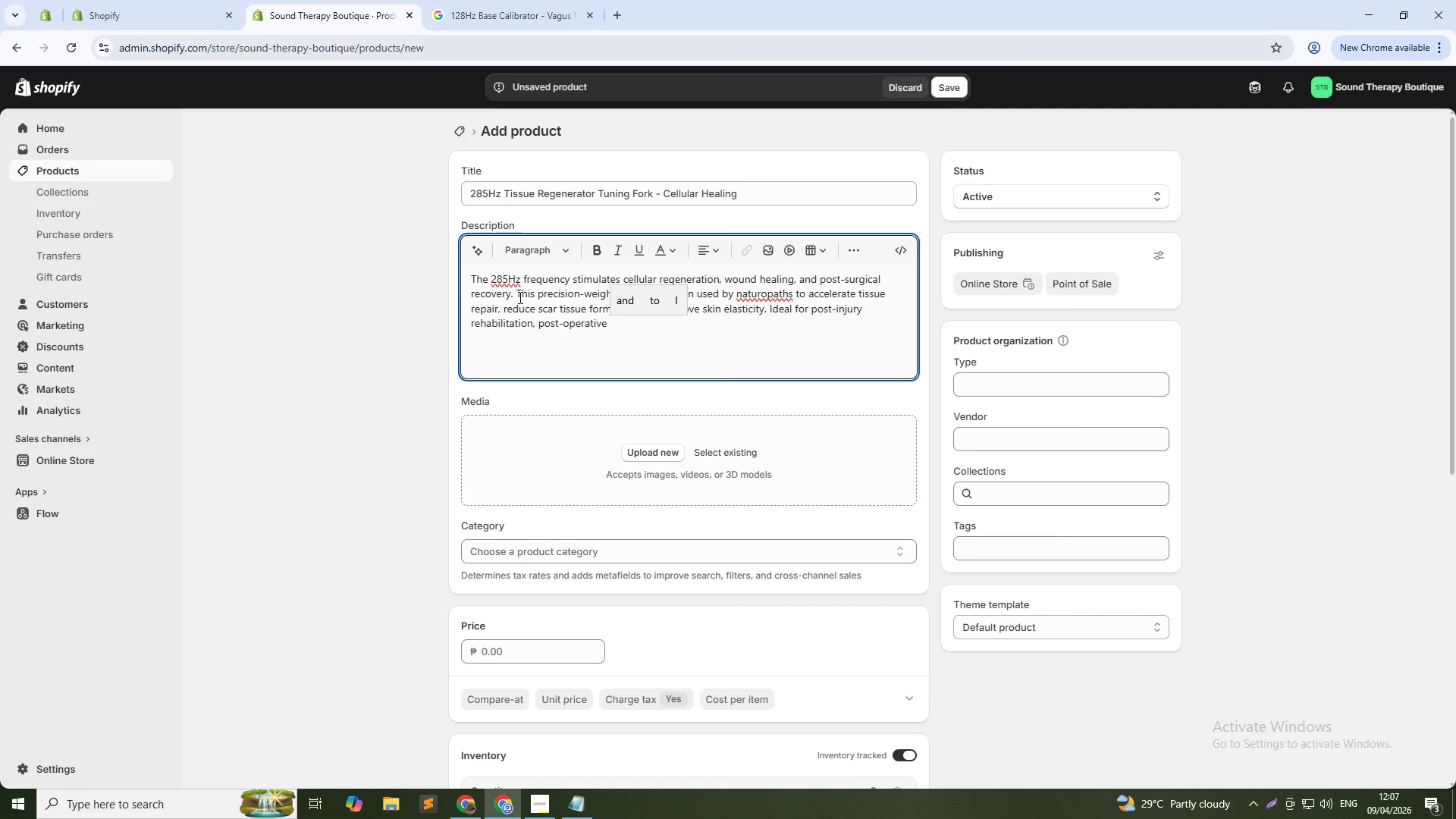 
wait(12.38)
 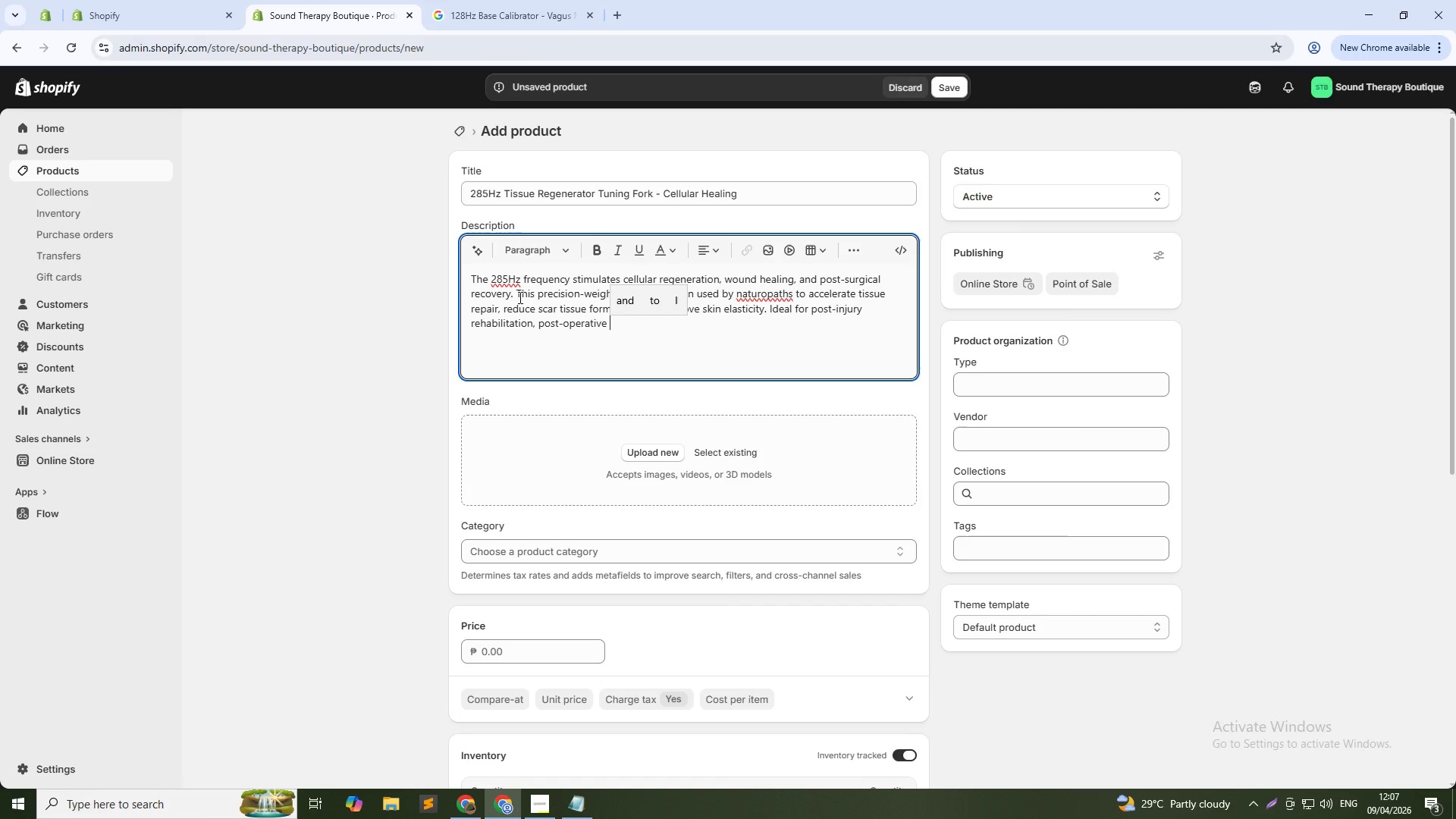 
type(care, and chronic wounds. The vibration pre)
key(Backspace)
key(Backspace)
type(enetrates deep into connective tissue, promoting blood flow and lymphatic drainage. Each fork is had)
key(Backspace)
type(nd-tested for freq)
 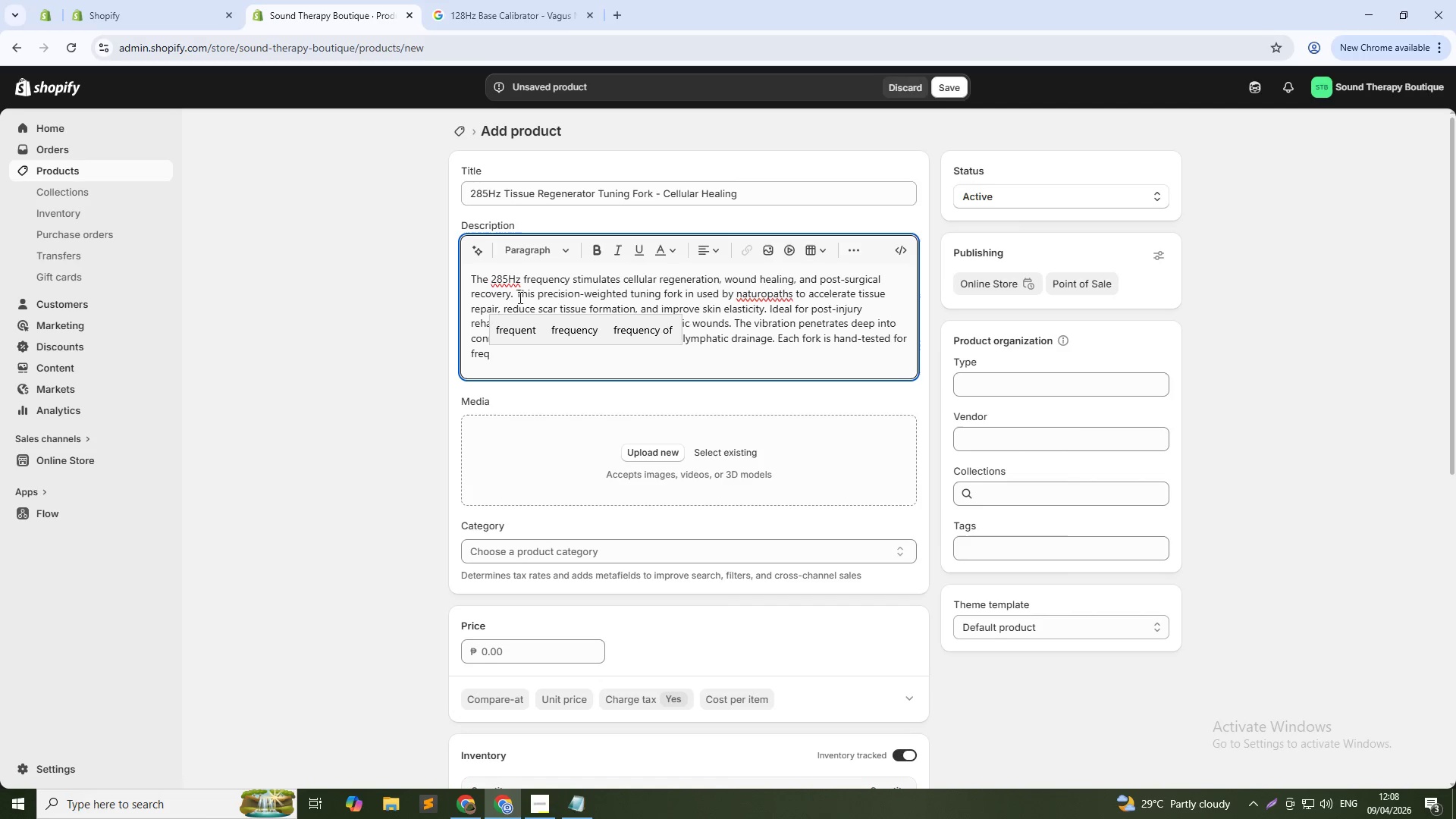 
type(uecn)
key(Backspace)
key(Backspace)
 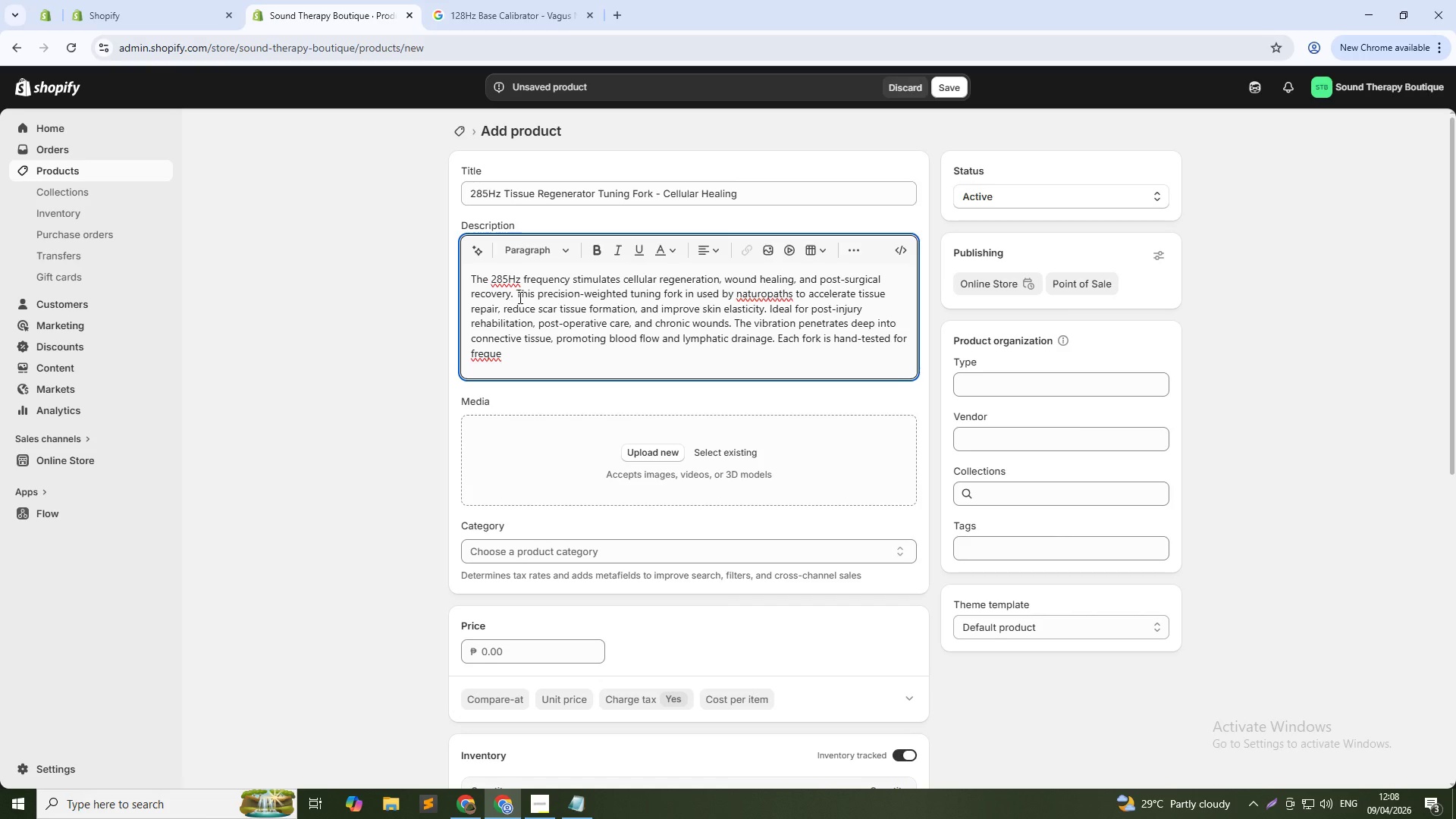 
type(ncy )
 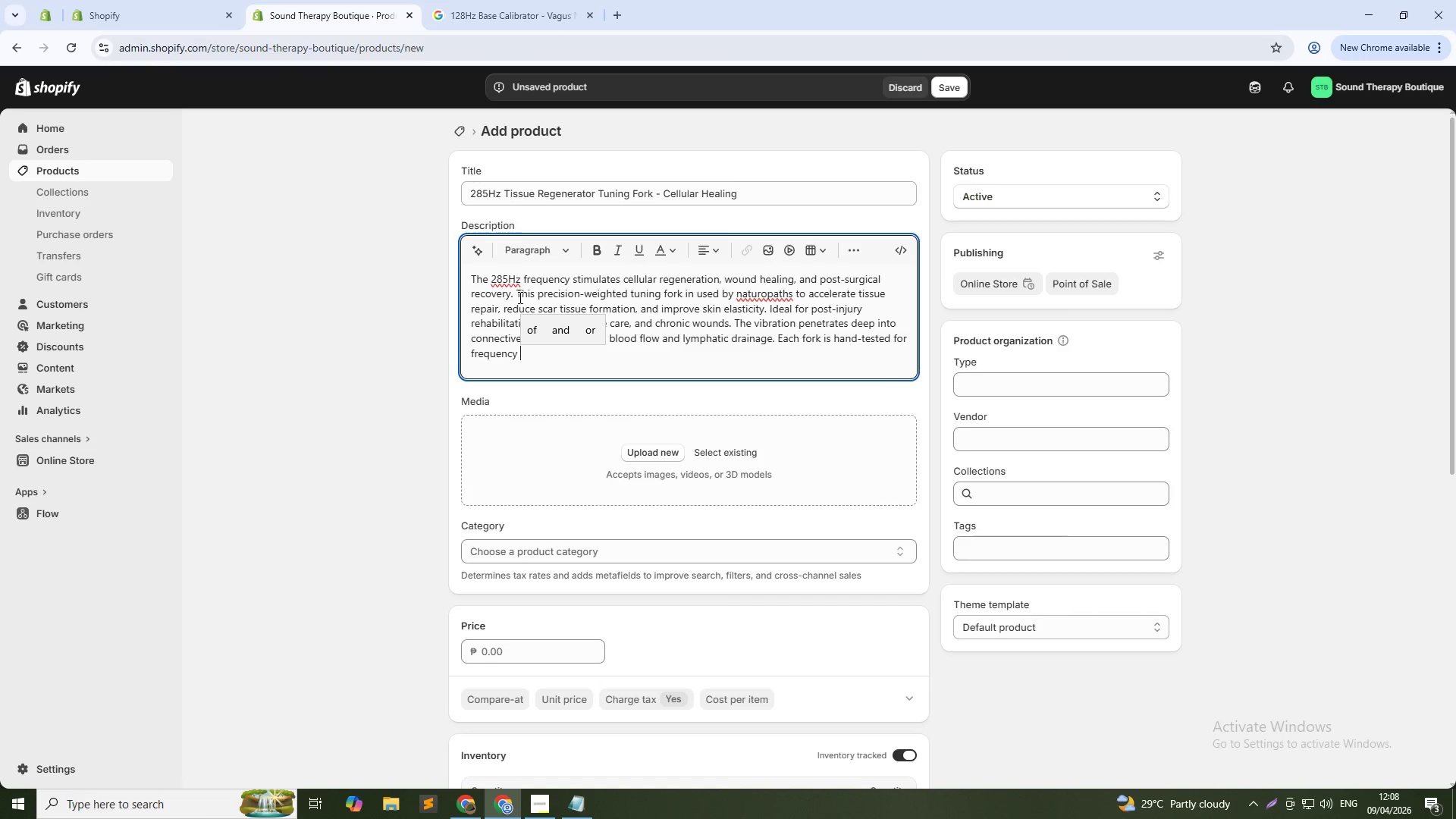 
wait(7.0)
 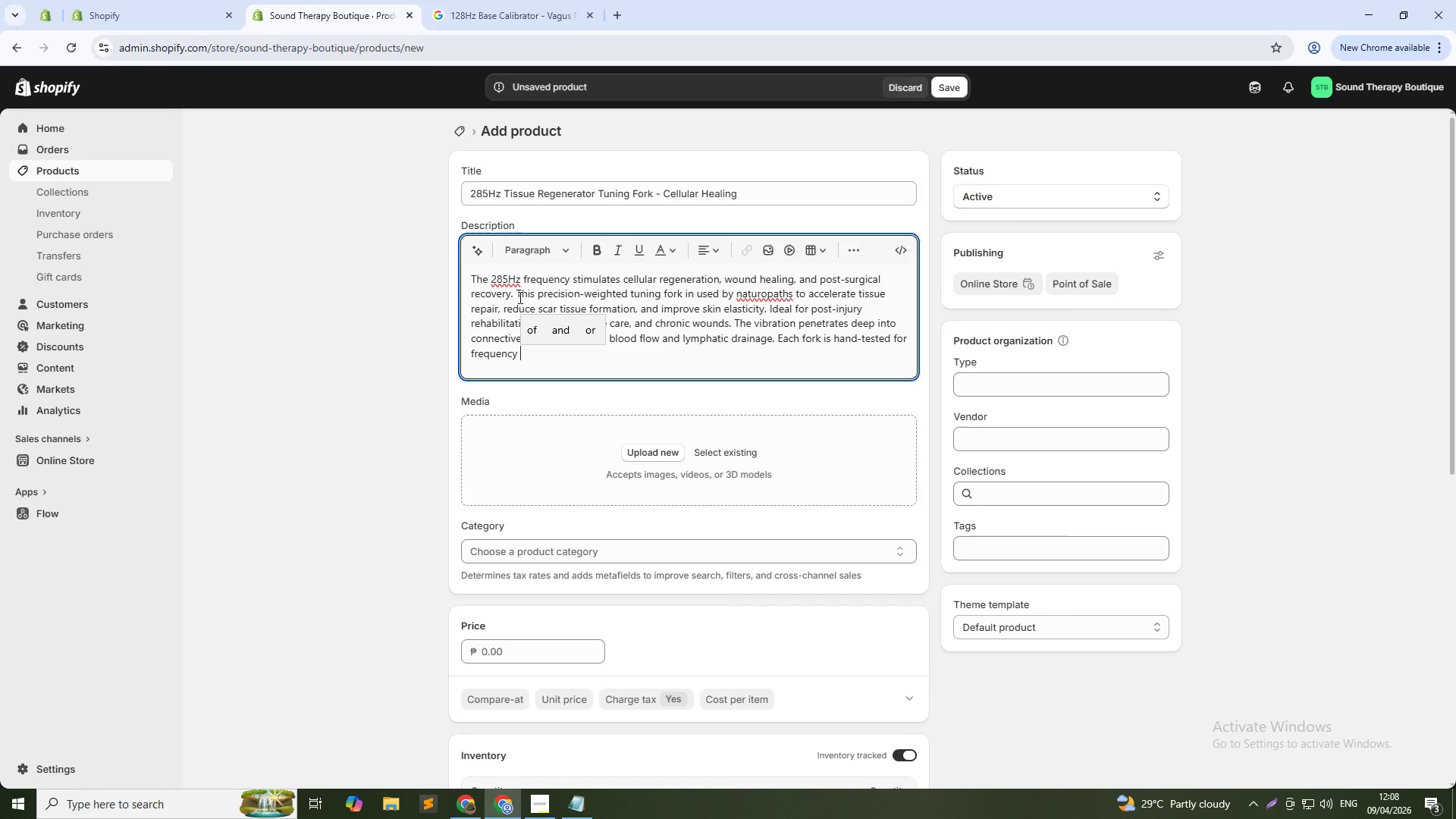 
type( accuracy. Comes with a detailed protocol guide for applying to specii)
key(Backspace)
type(fic body areas ())
 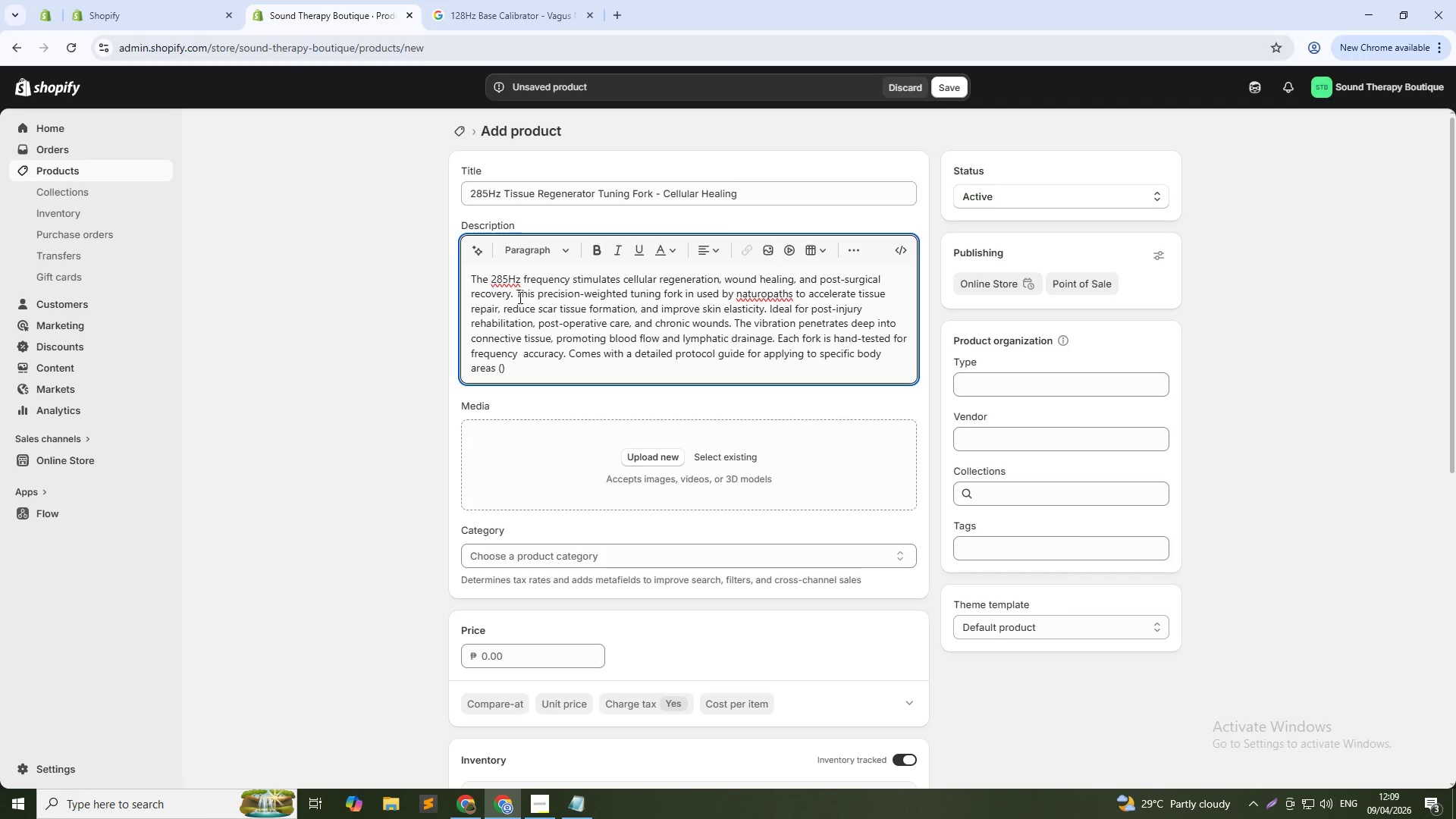 
key(ArrowLeft)
 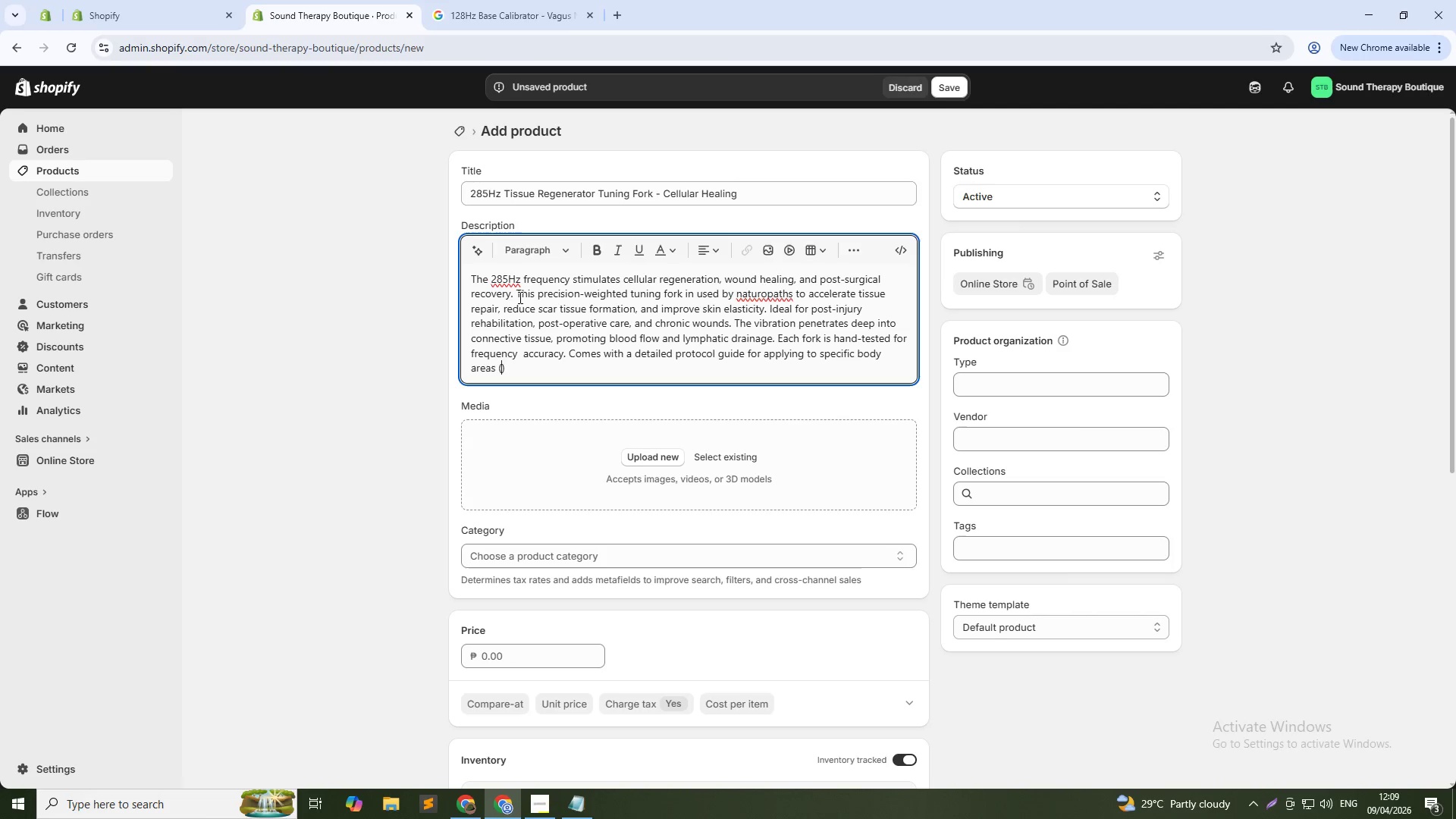 
type(knees, shoulders, lower back)
 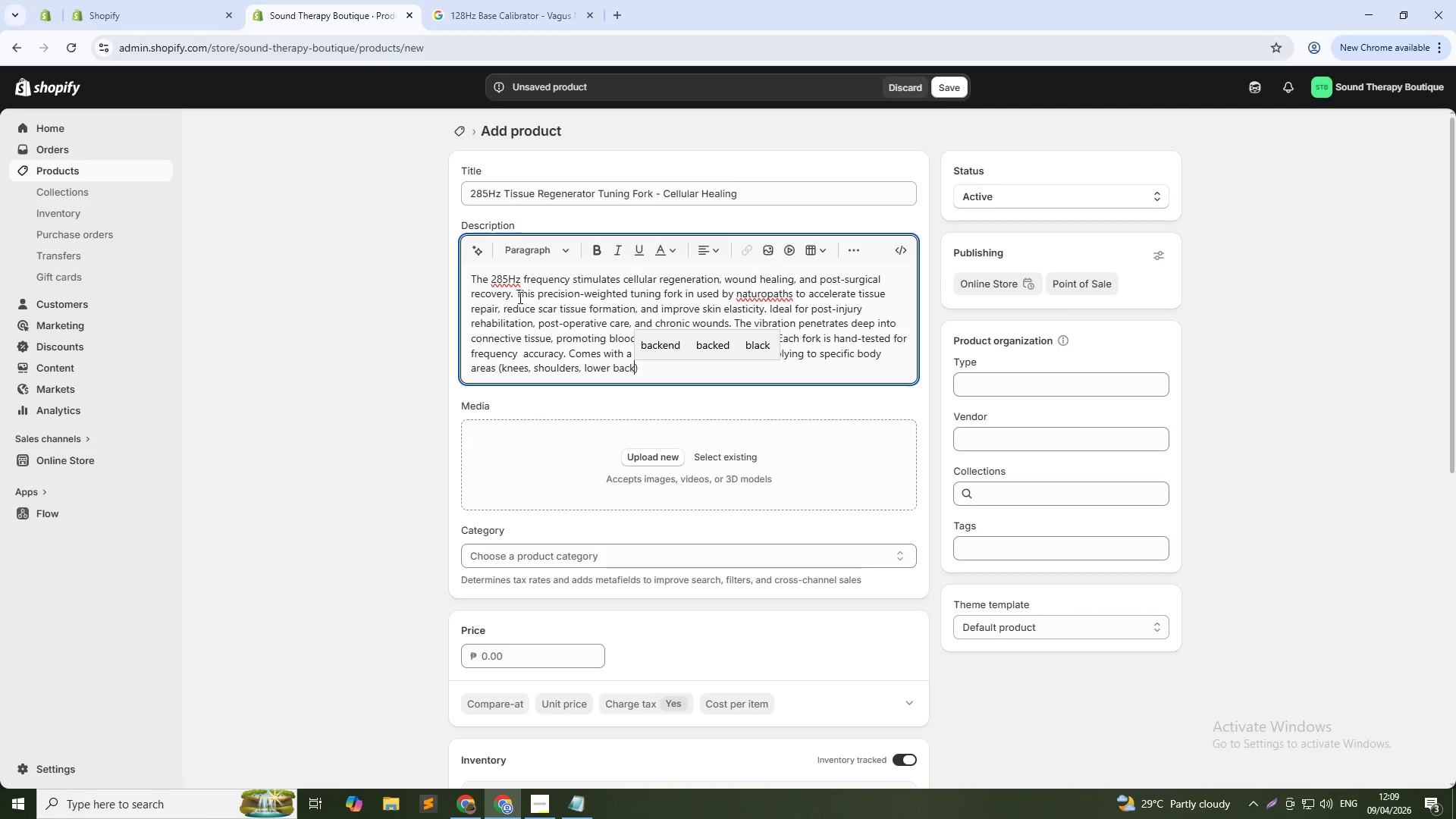 
key(ArrowRight)
 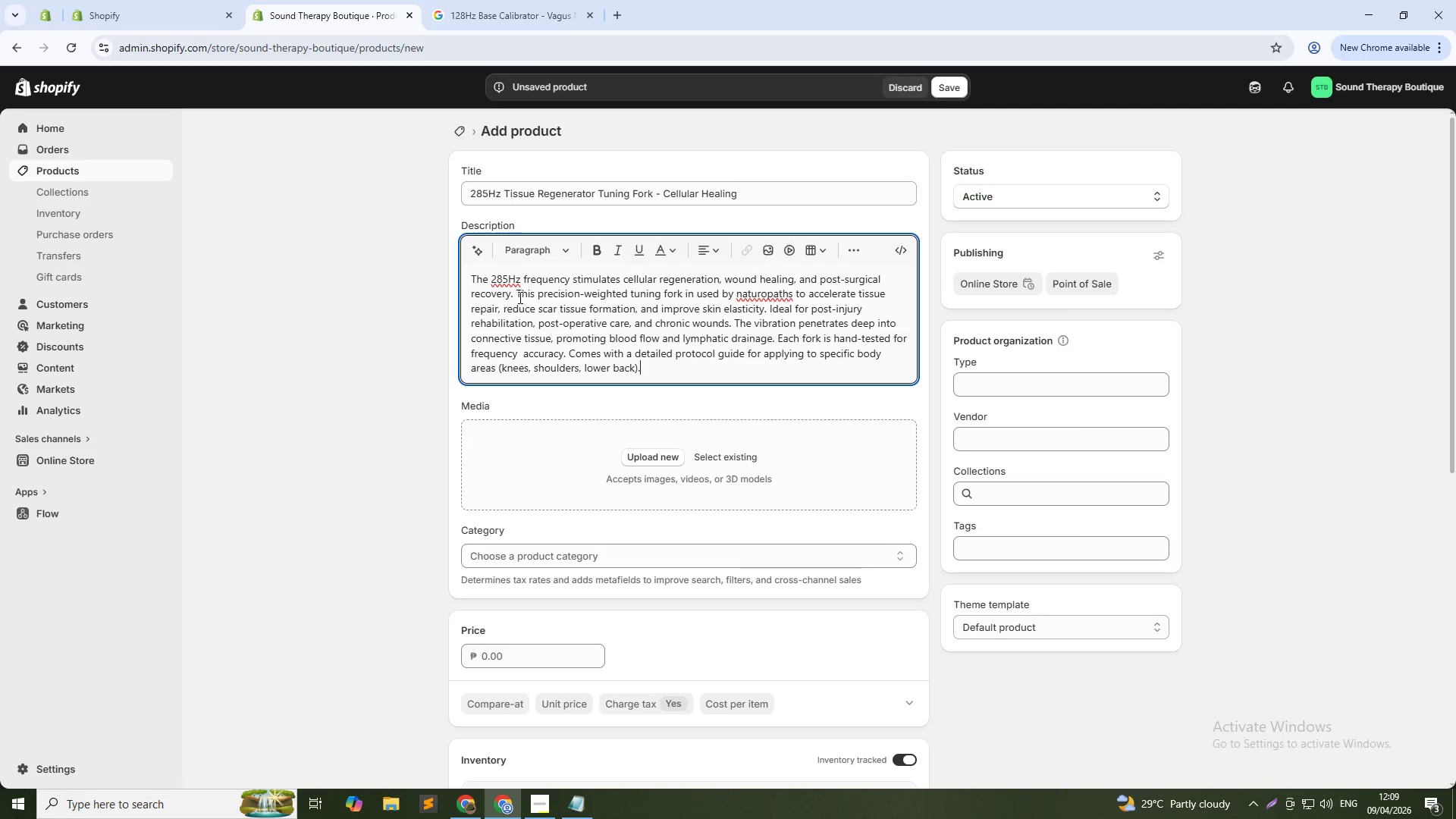 
type(. Clinical strength, home safe.)
 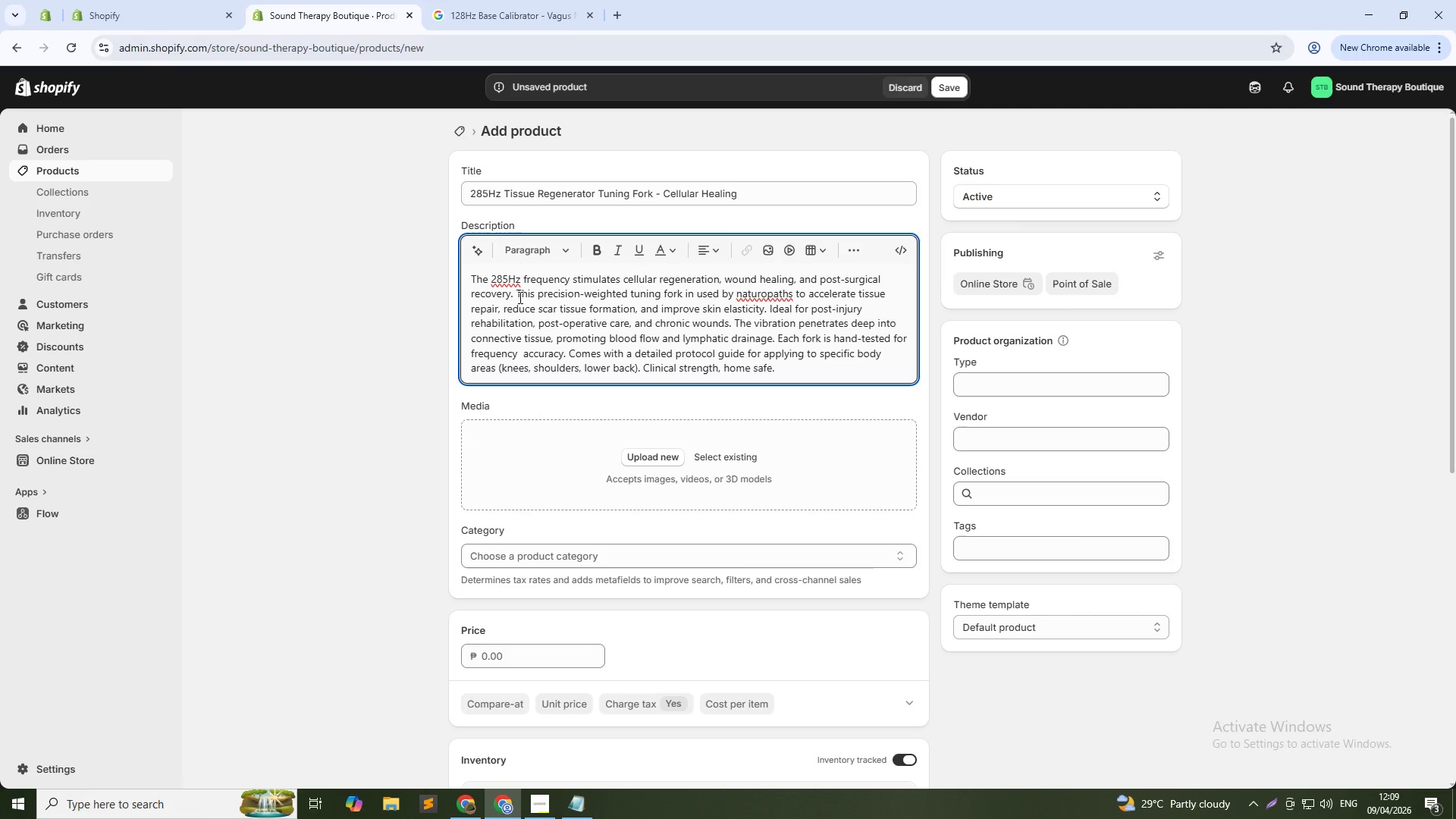 
left_click([508, 657])
 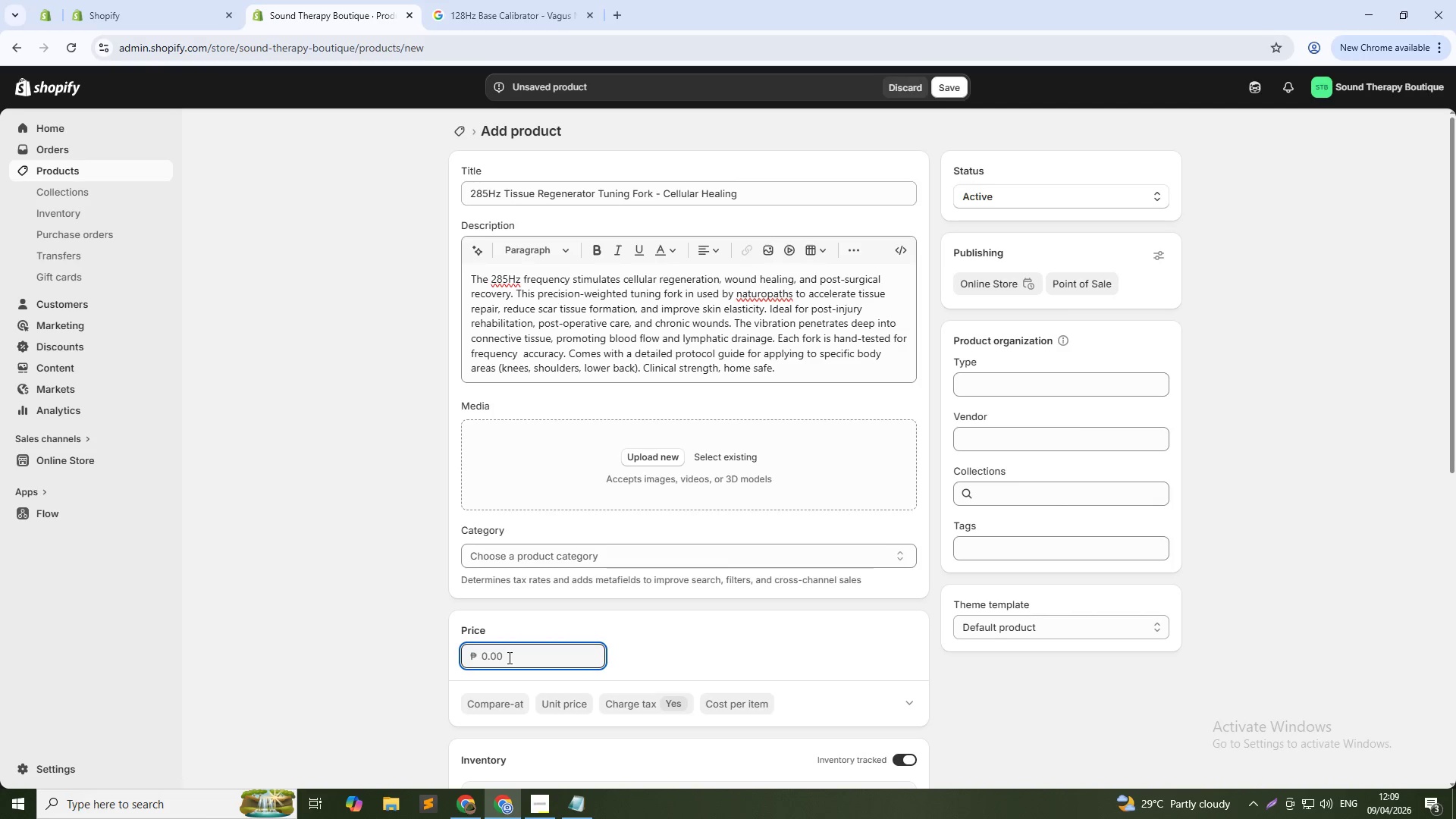 
key(Numpad1)
 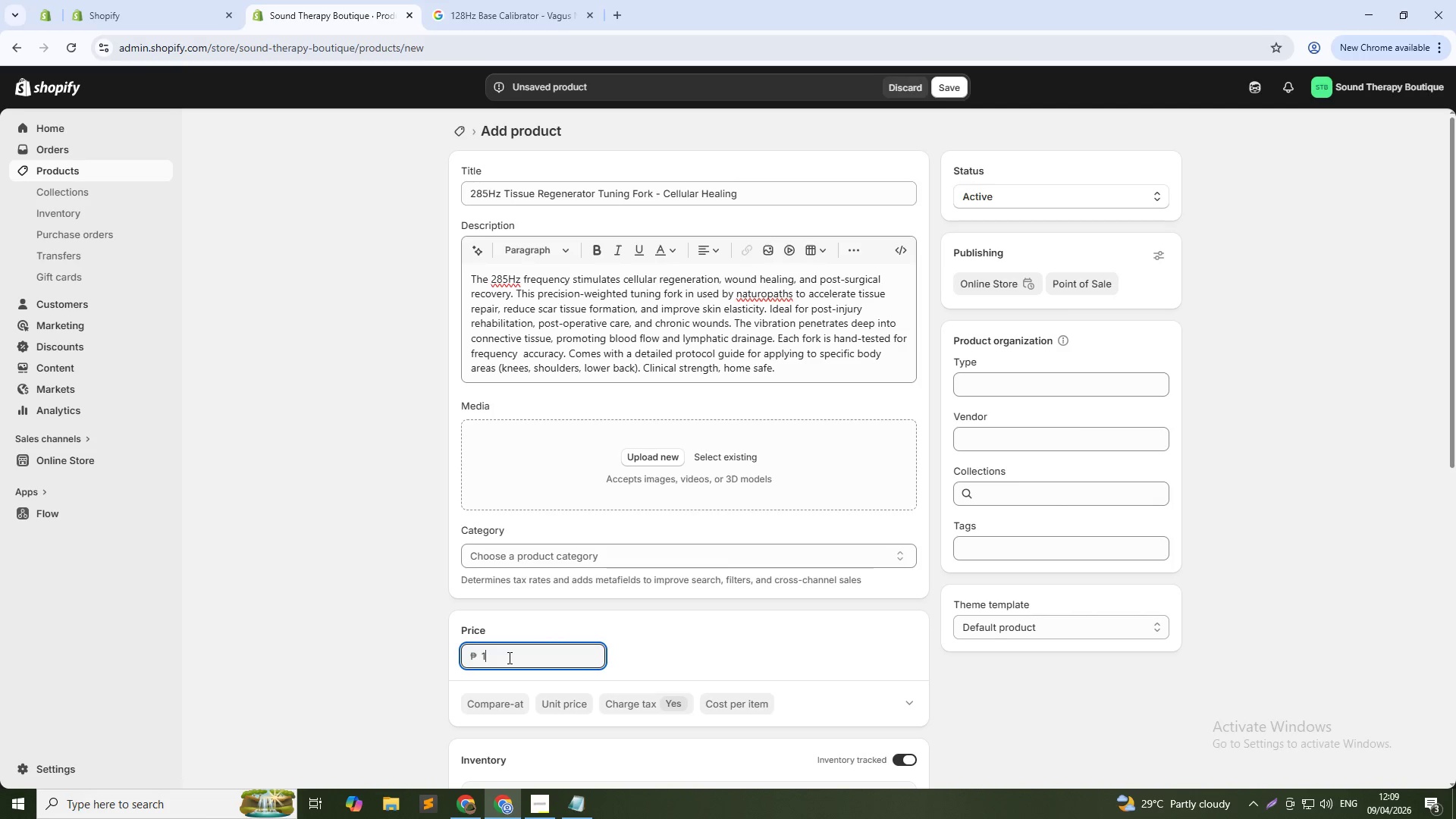 
key(NumpadDecimal)
 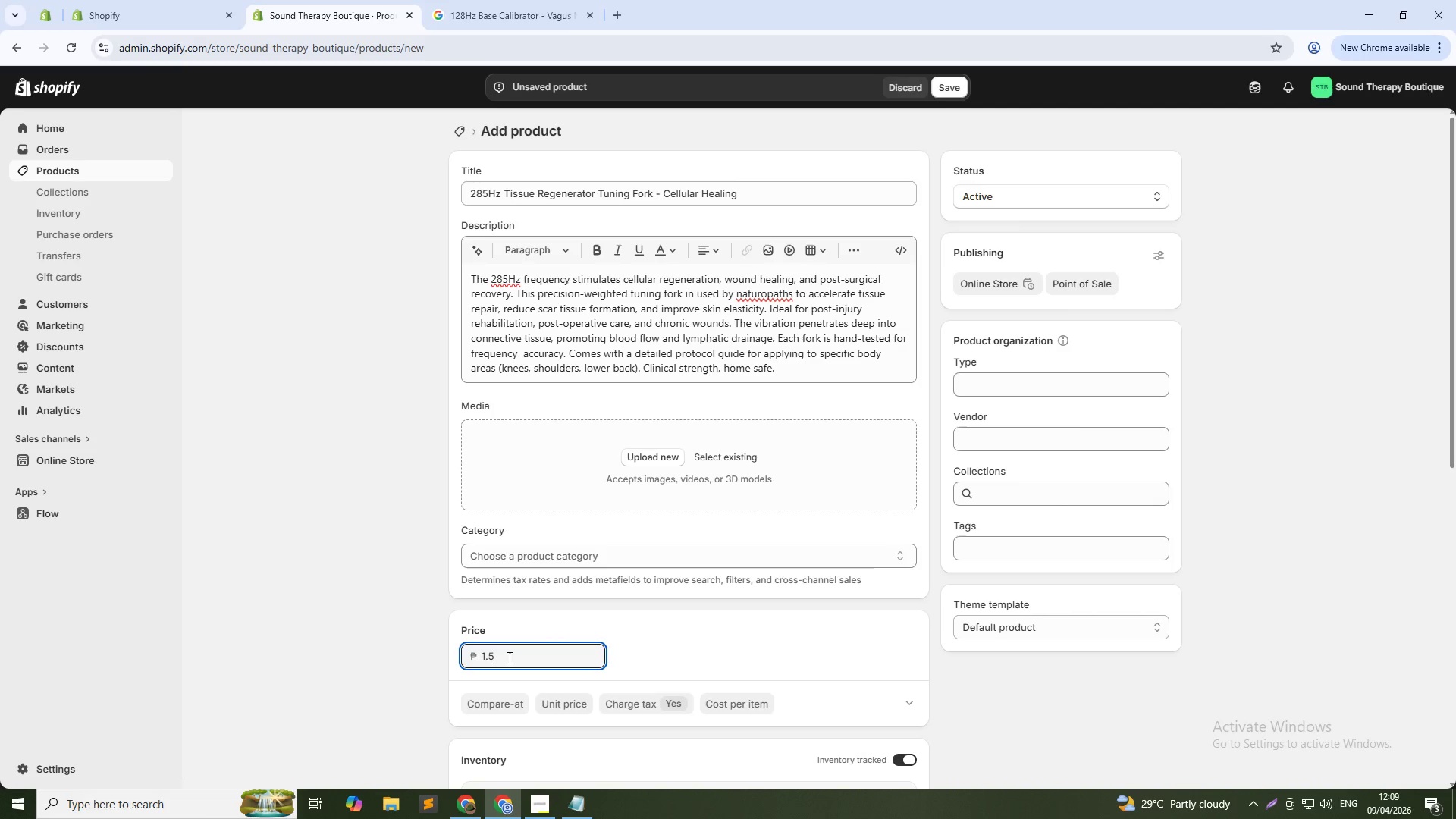 
key(Numpad5)
 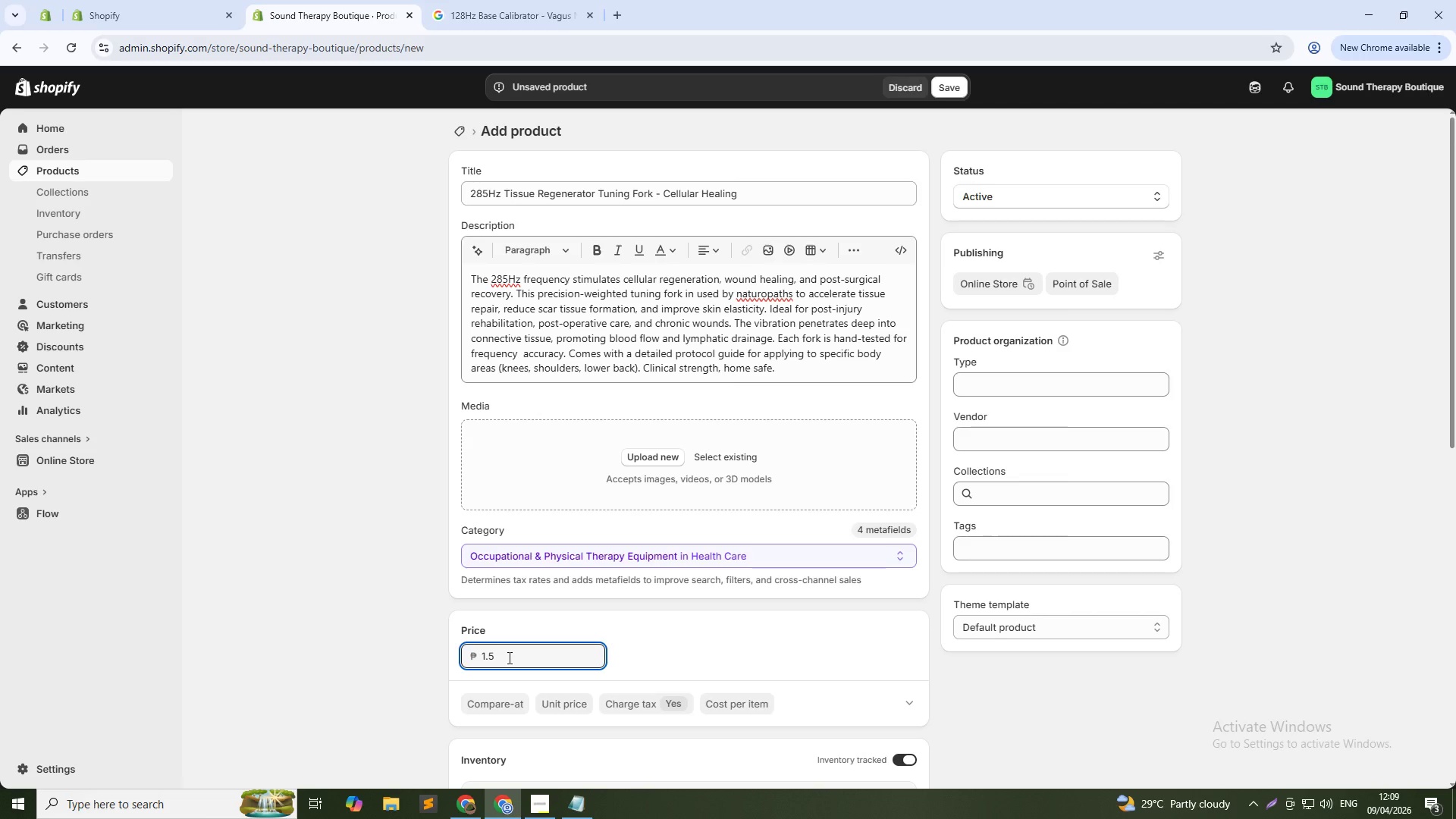 
wait(10.0)
 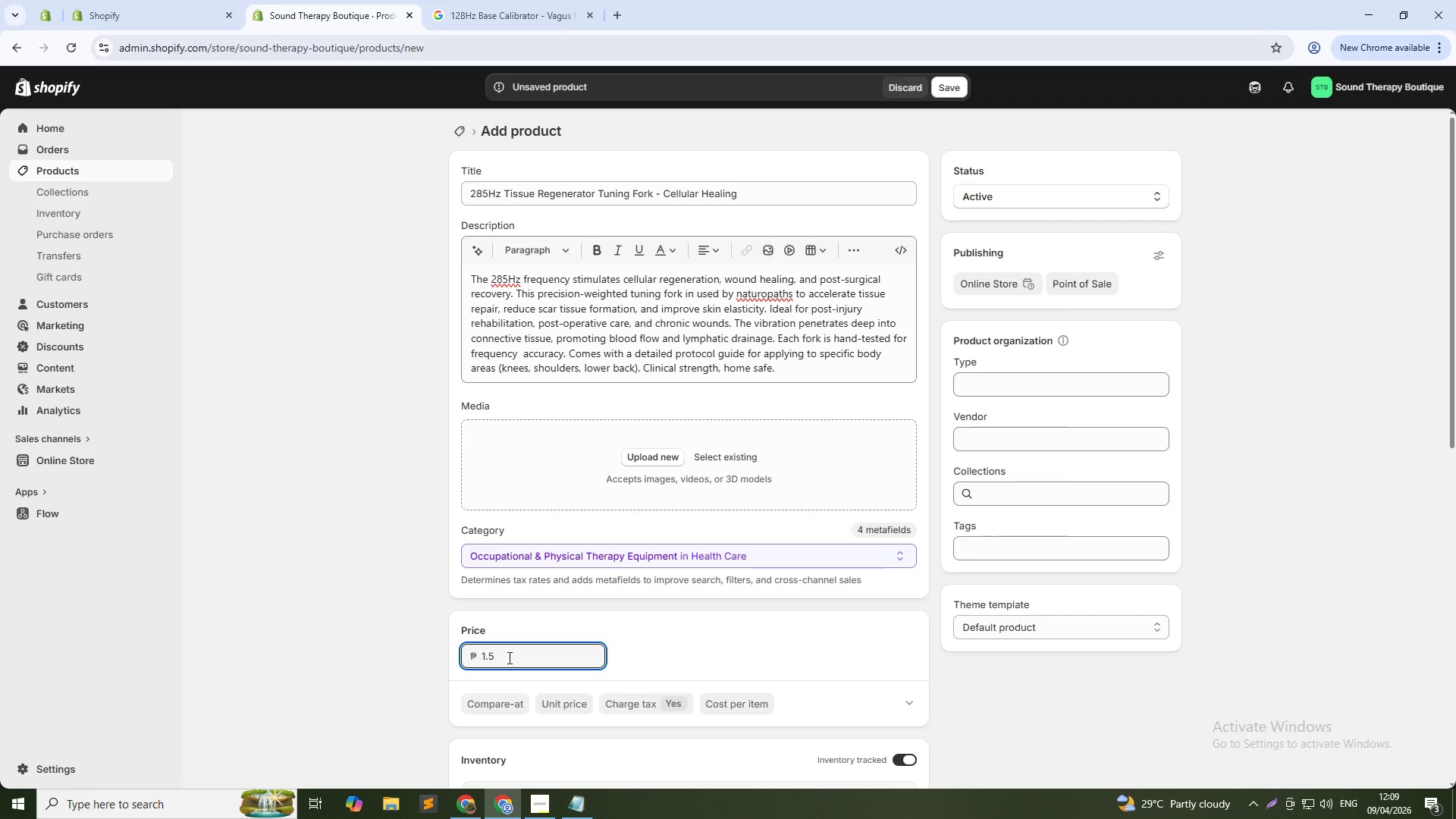 
left_click([983, 388])
 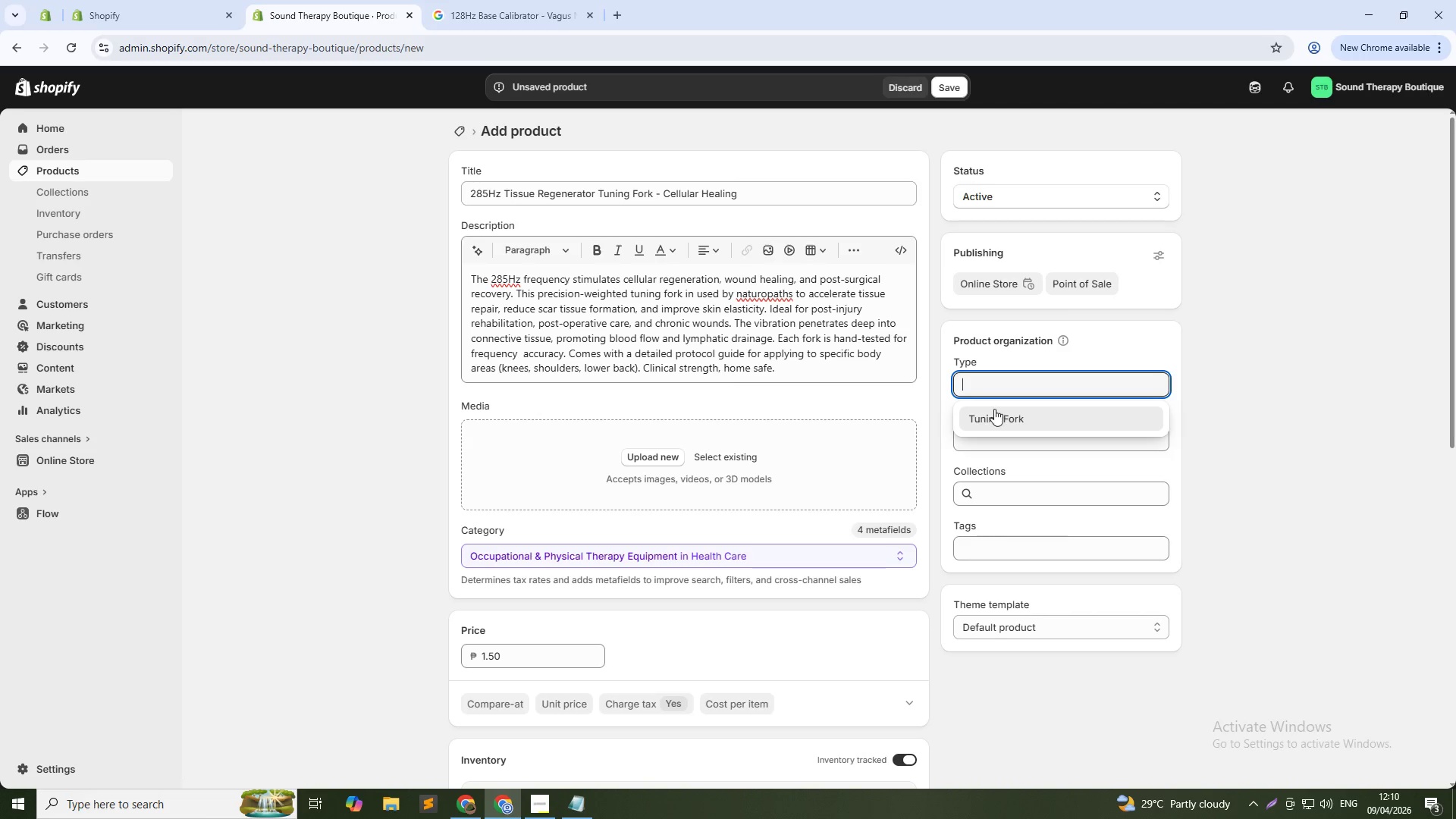 
left_click([994, 409])
 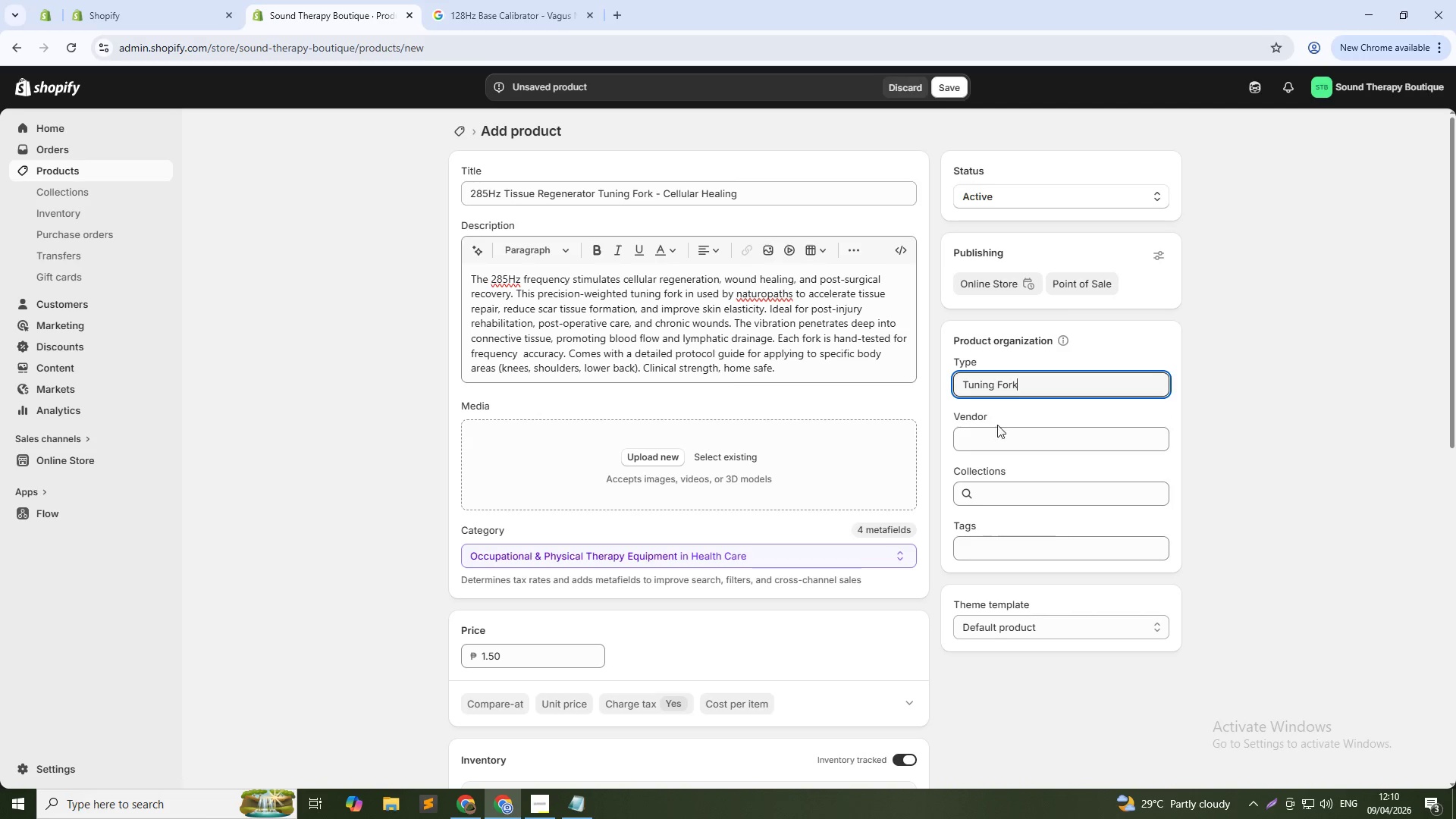 
left_click([991, 443])
 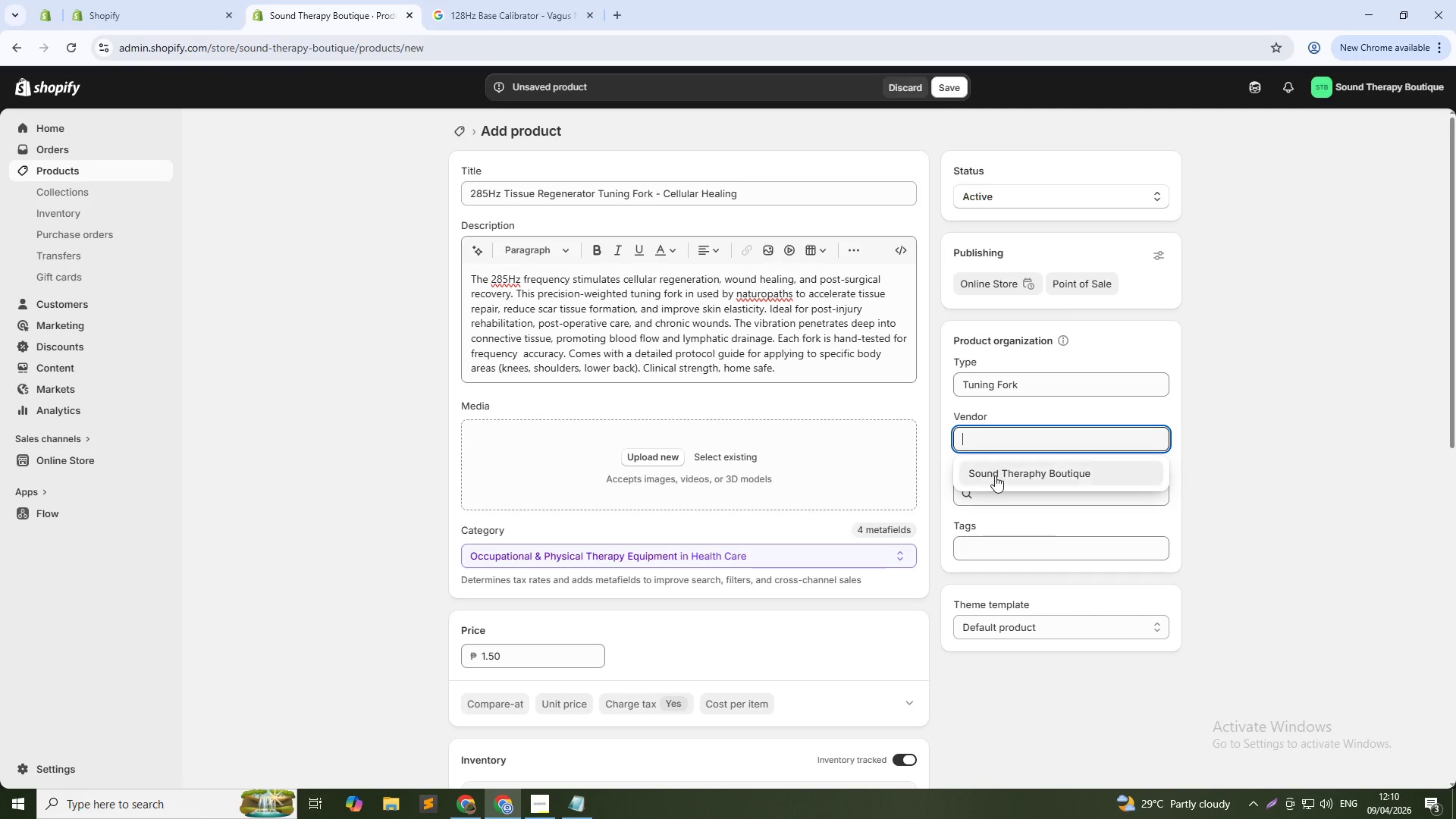 
left_click([995, 475])
 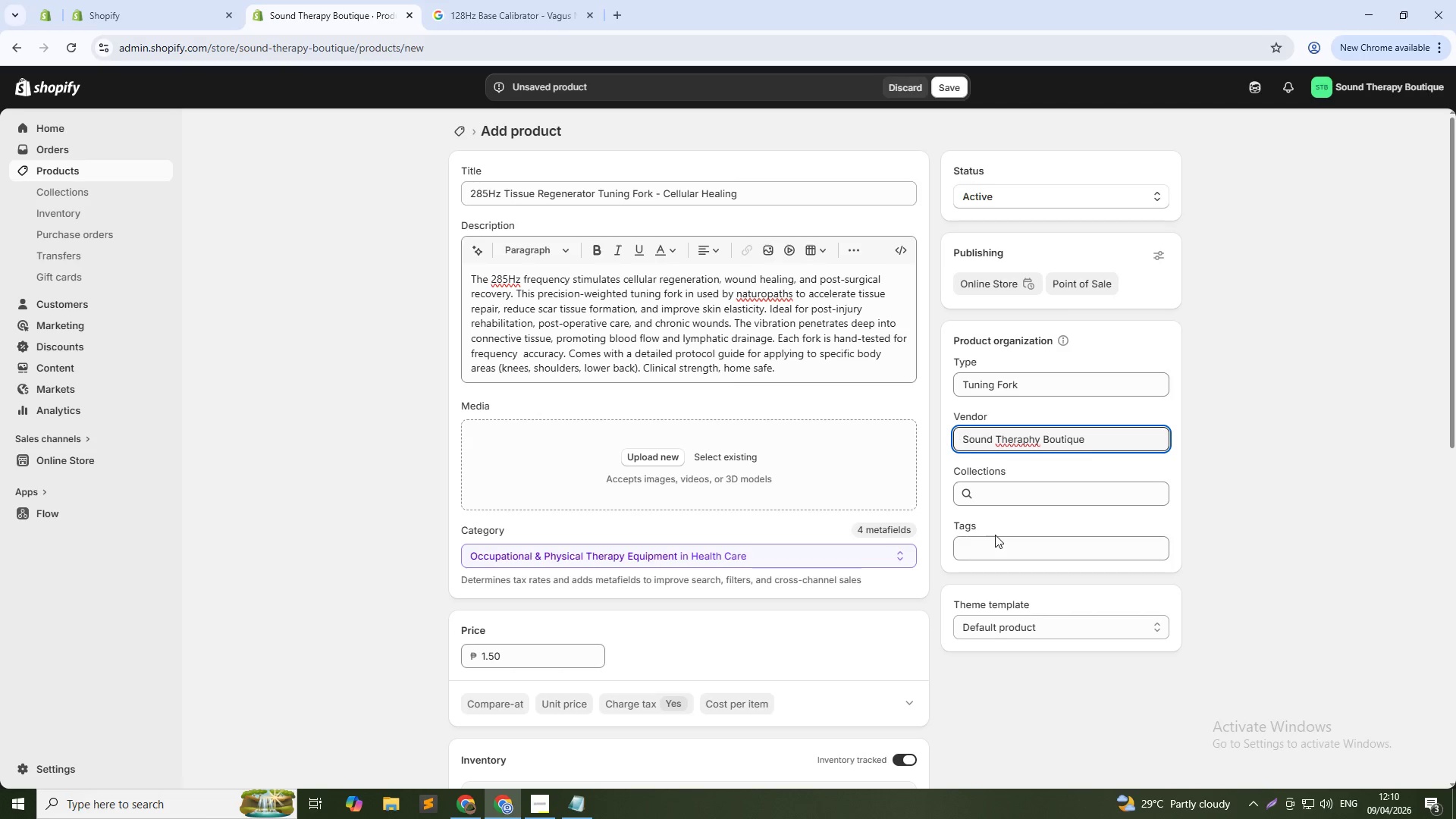 
left_click([995, 535])
 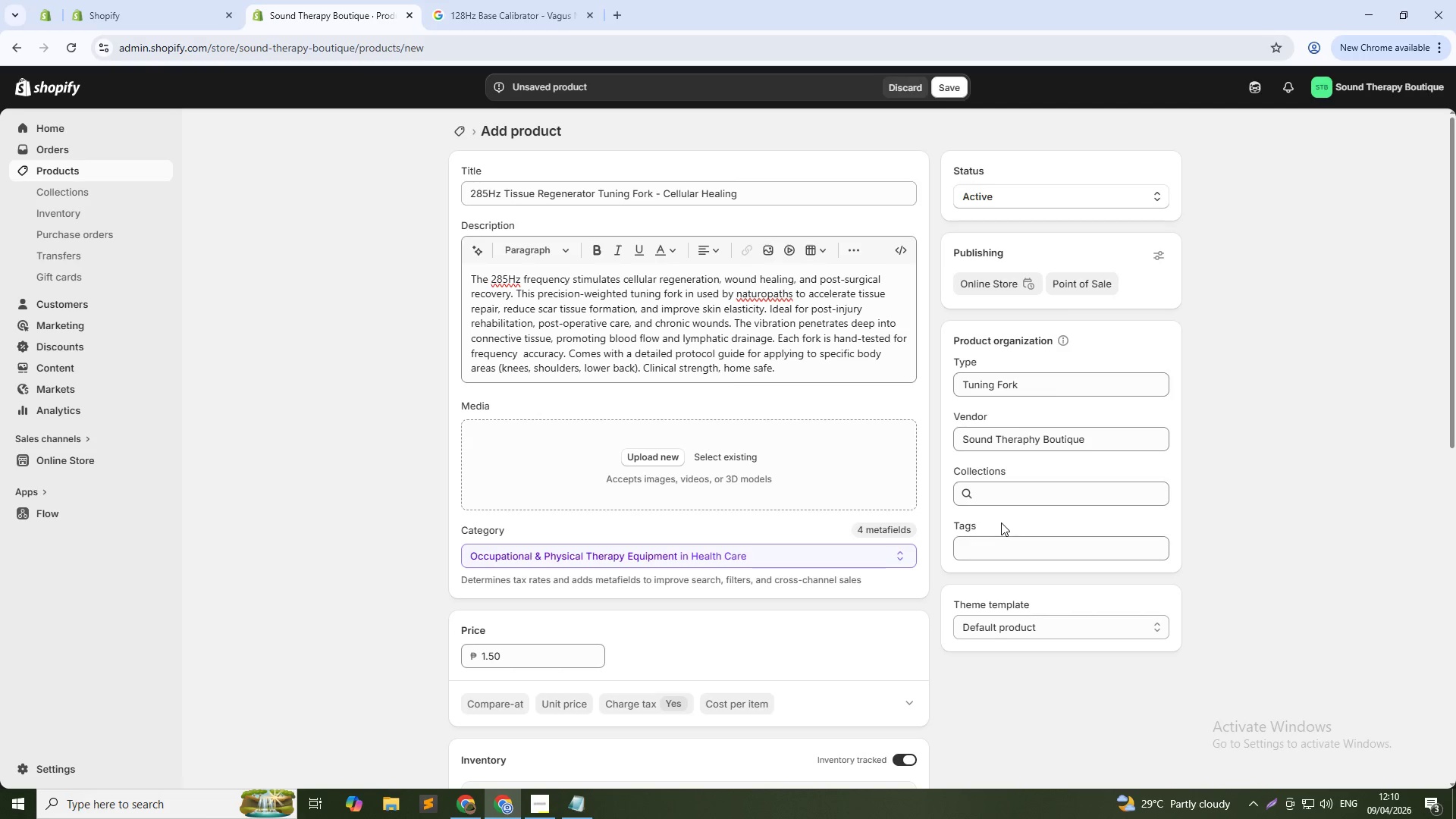 
type(285Hz)
 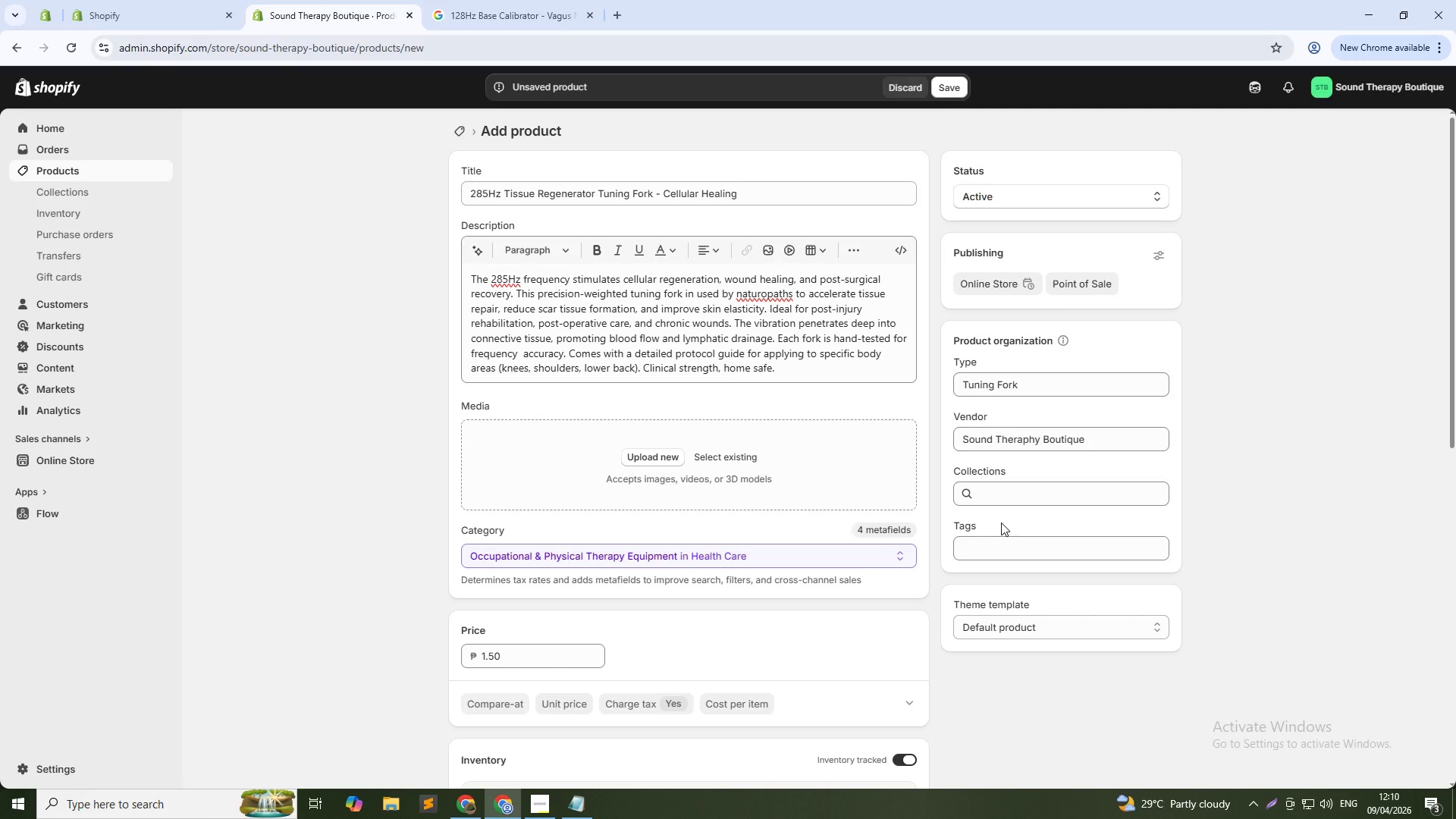 
wait(27.66)
 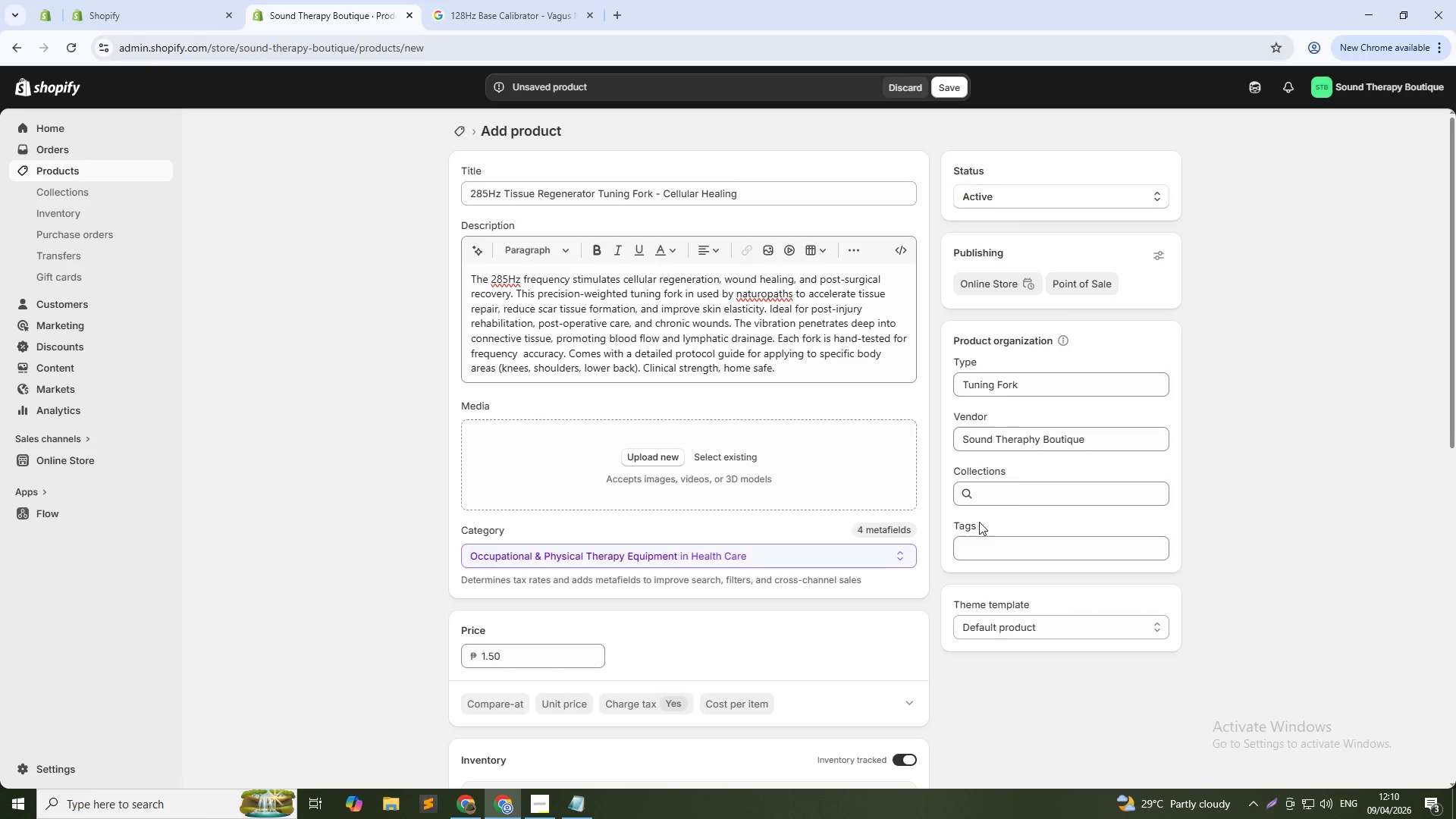 
left_click([989, 549])
 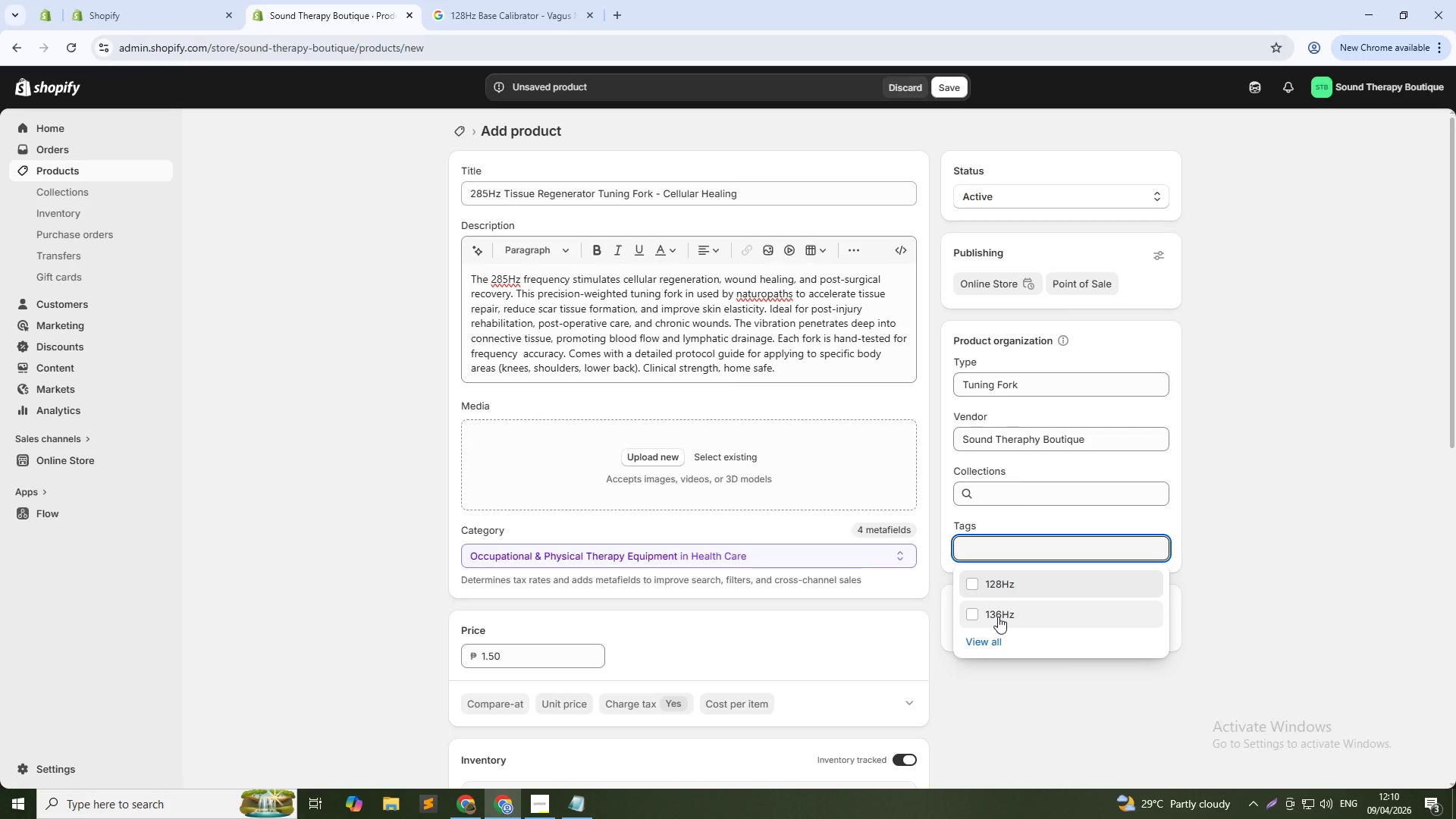 
type(285Hz)
 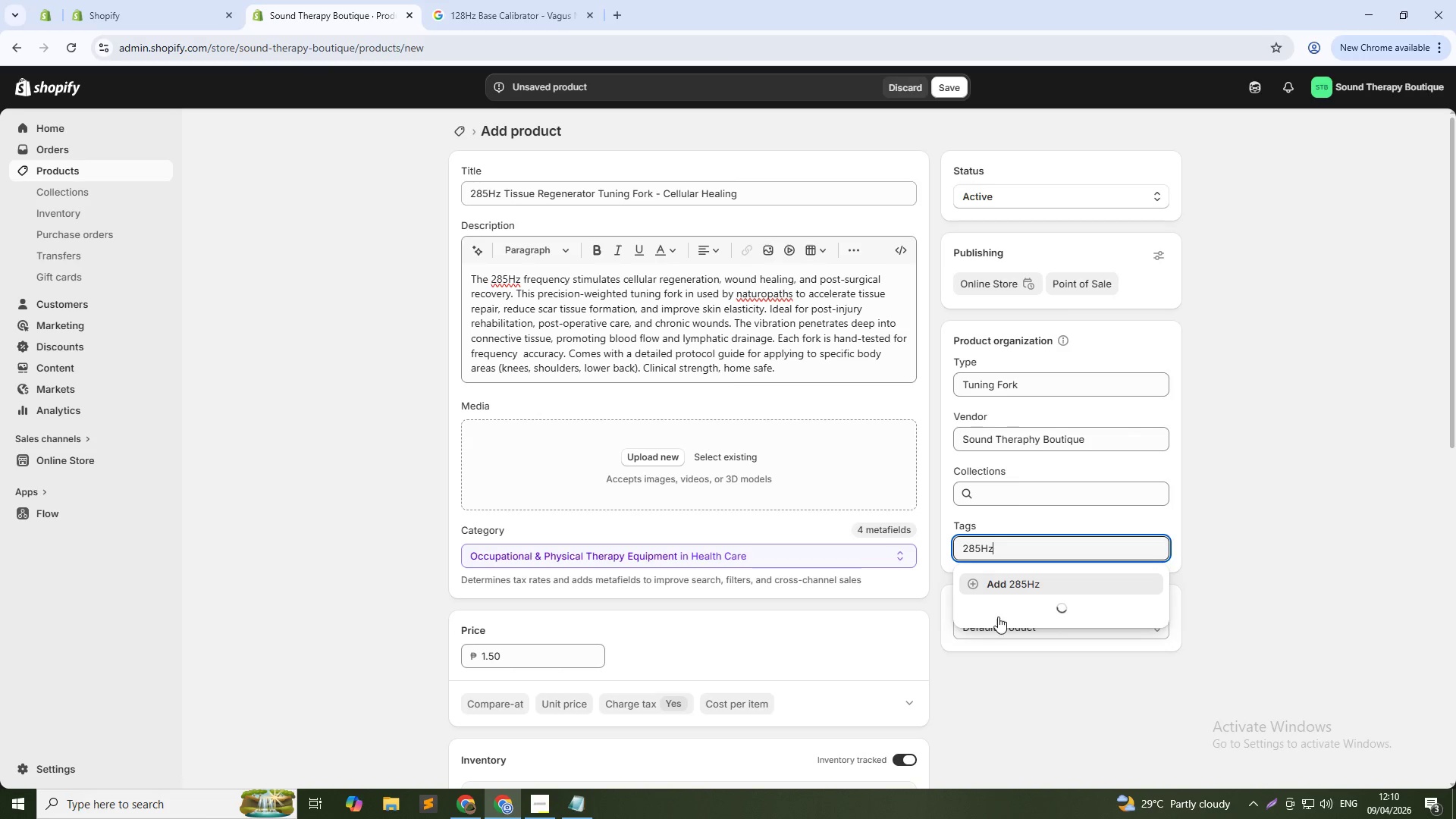 
wait(6.39)
 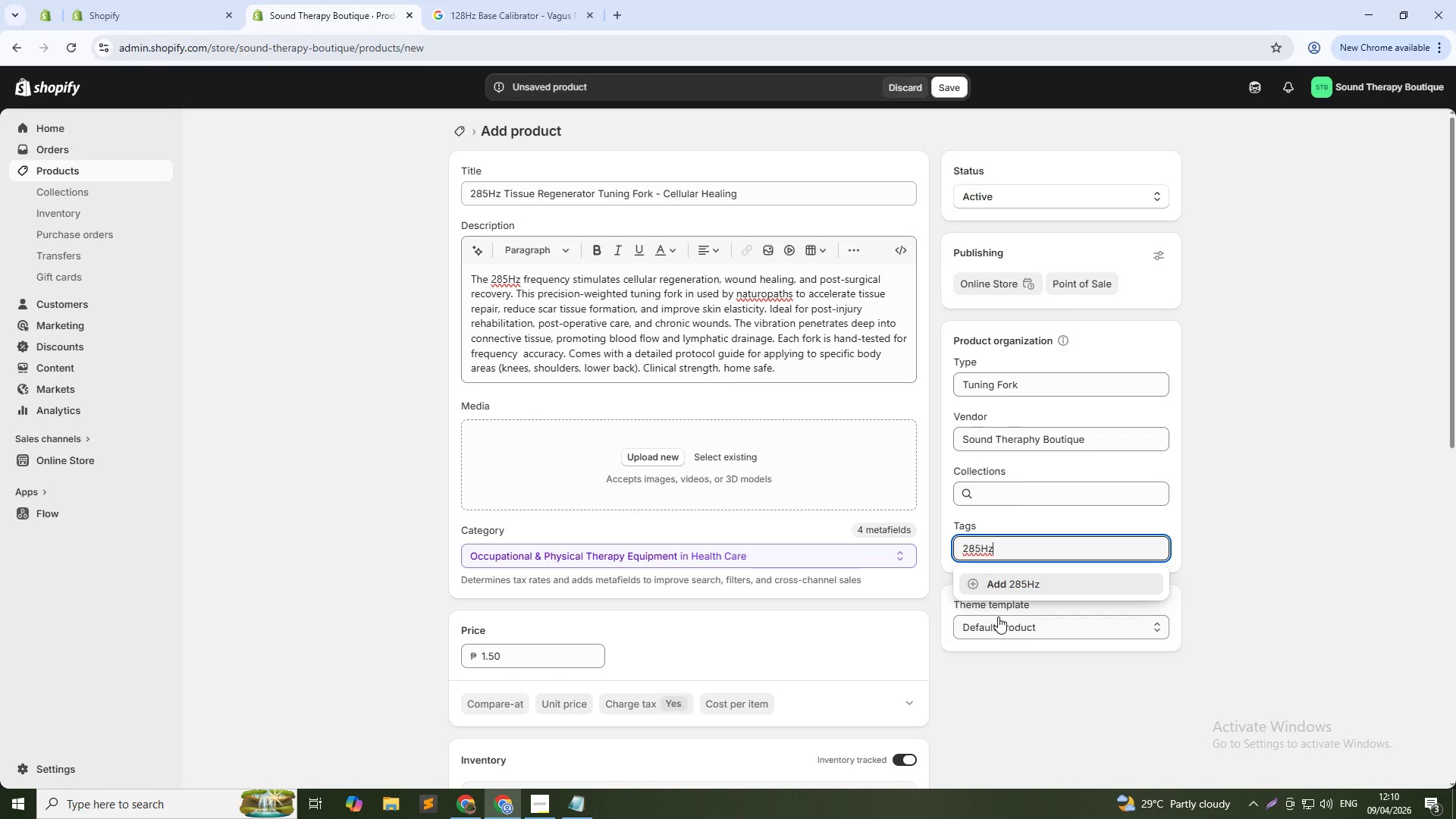 
key(Enter)
 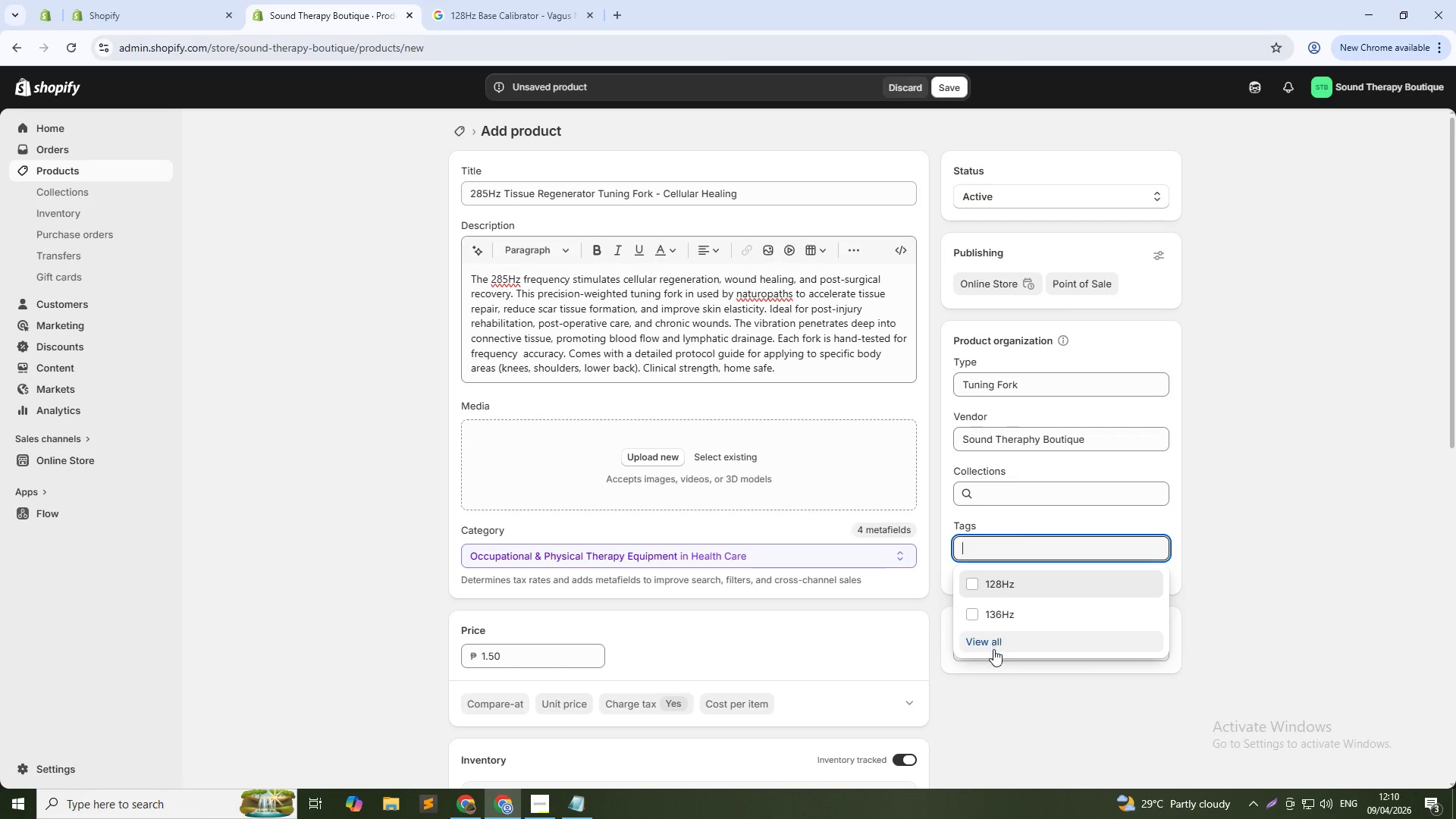 
left_click([1016, 698])
 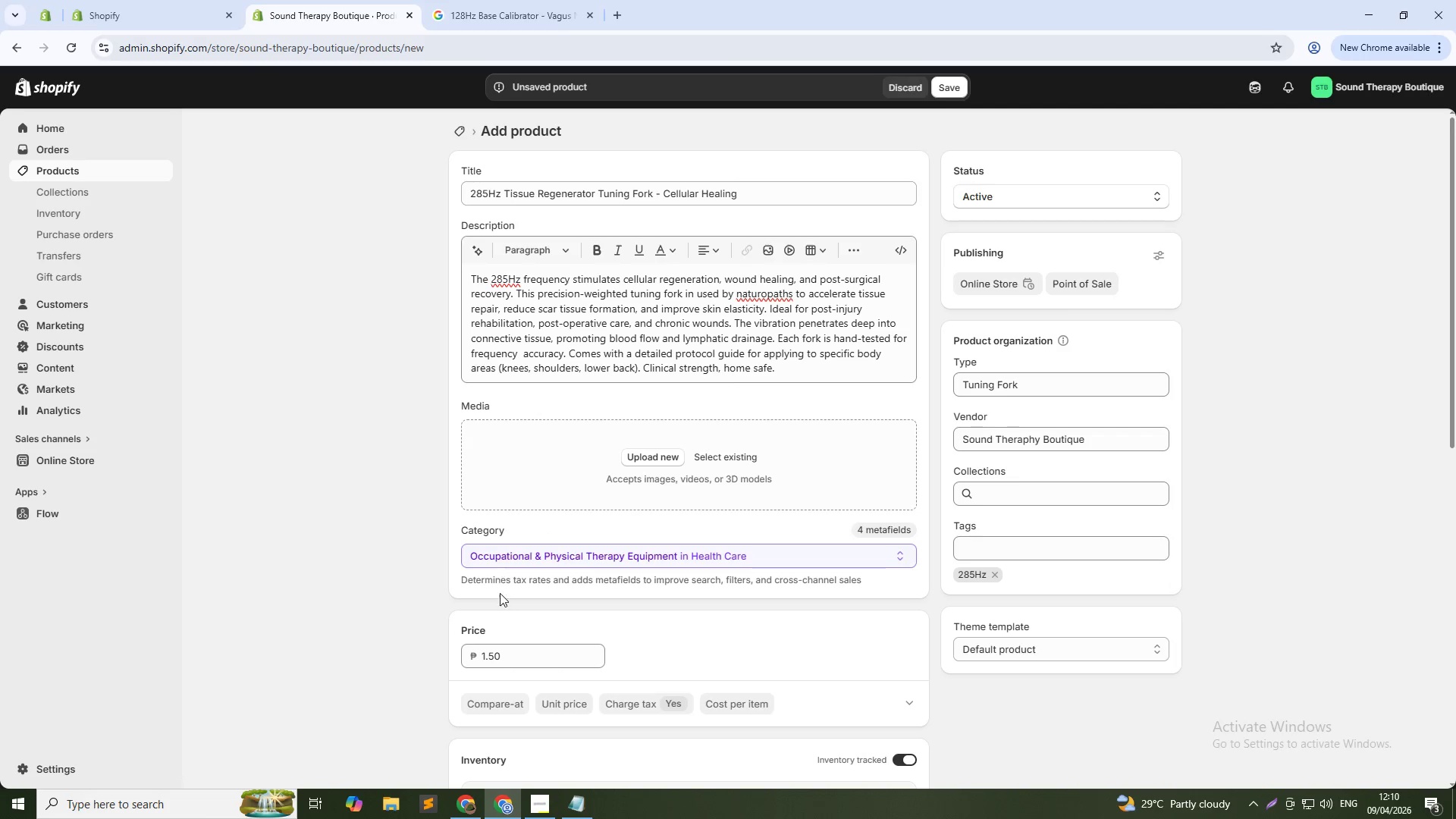 
double_click([497, 652])
 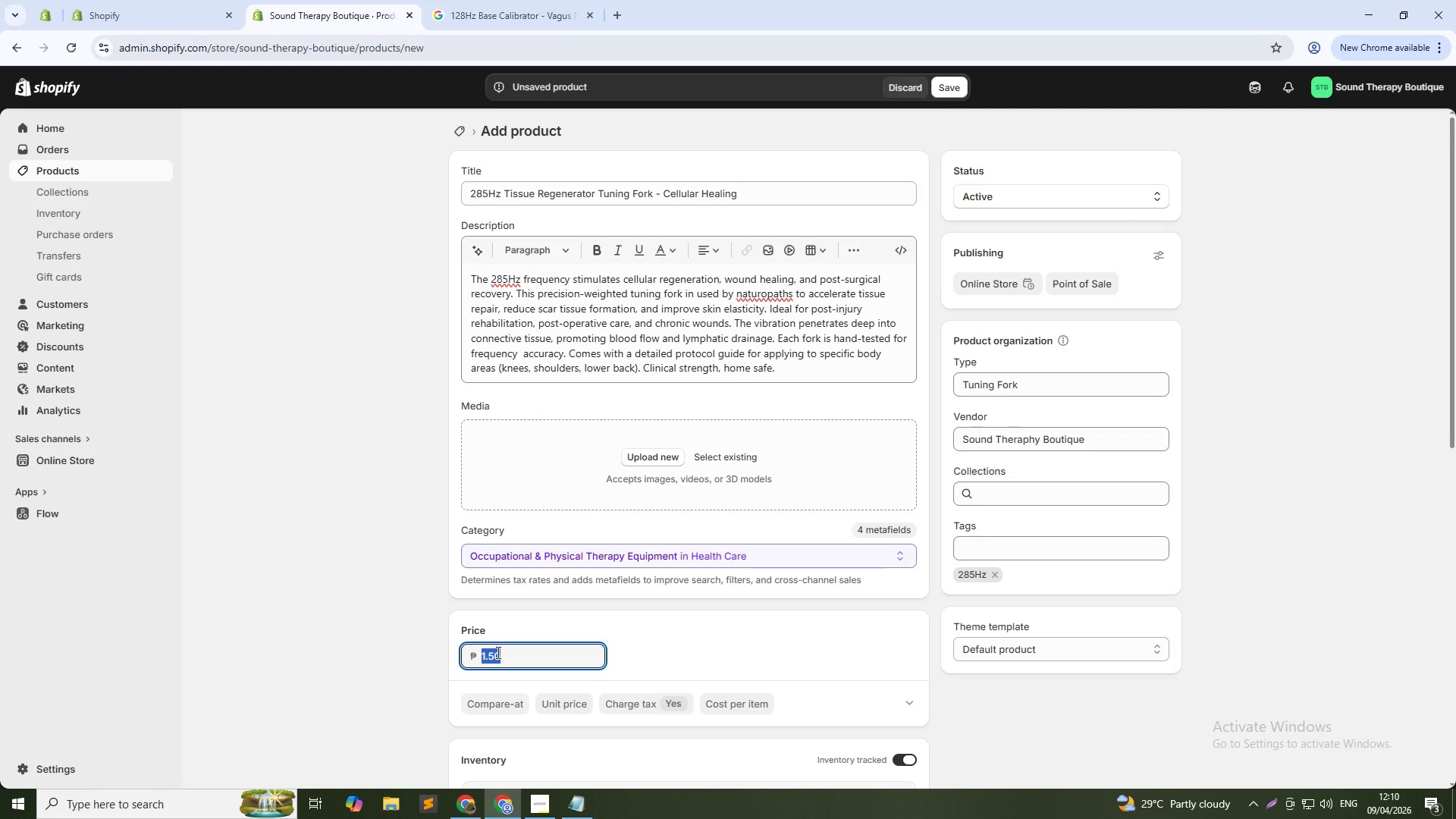 
triple_click([497, 652])
 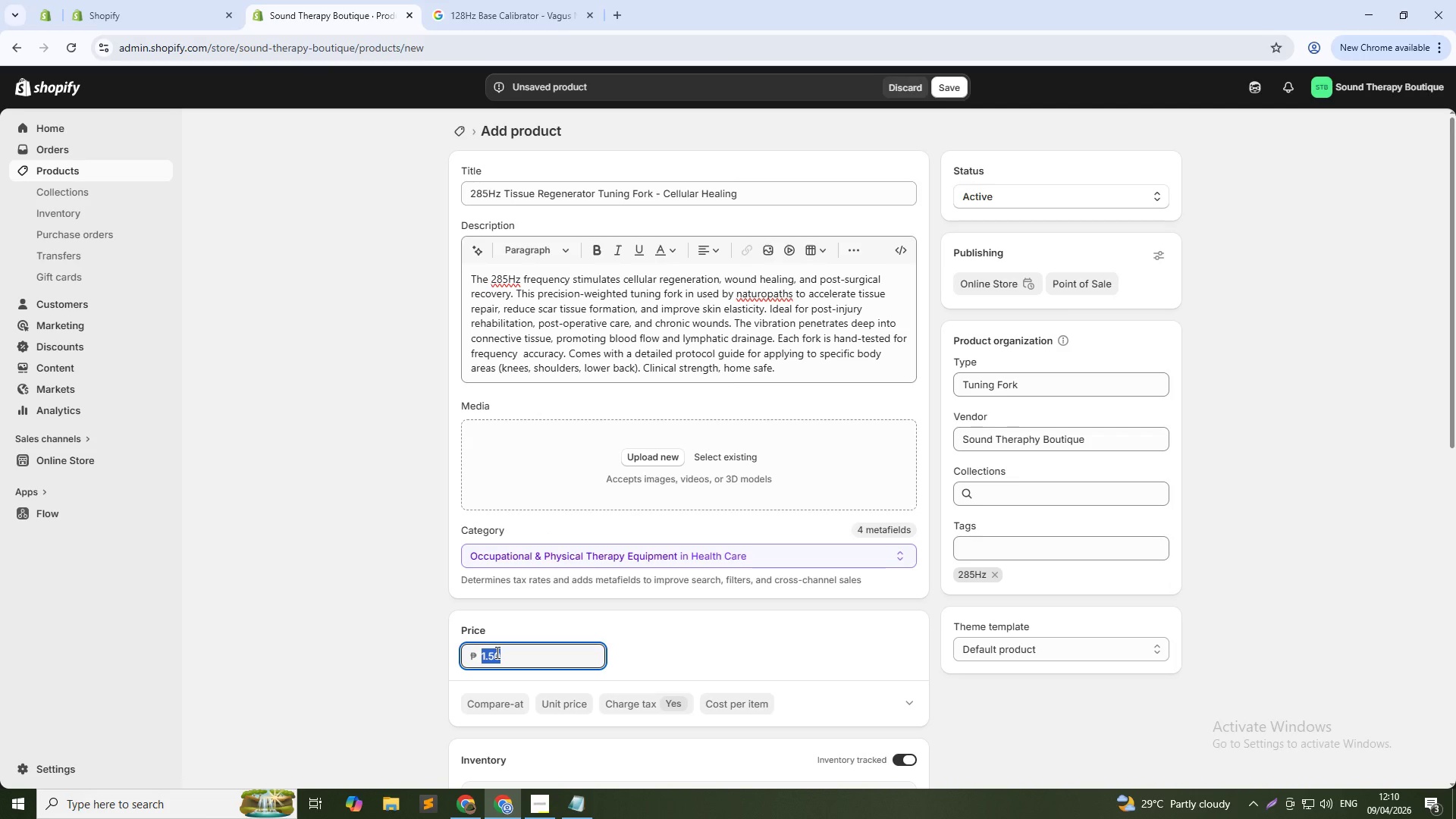 
key(Numpad1)
 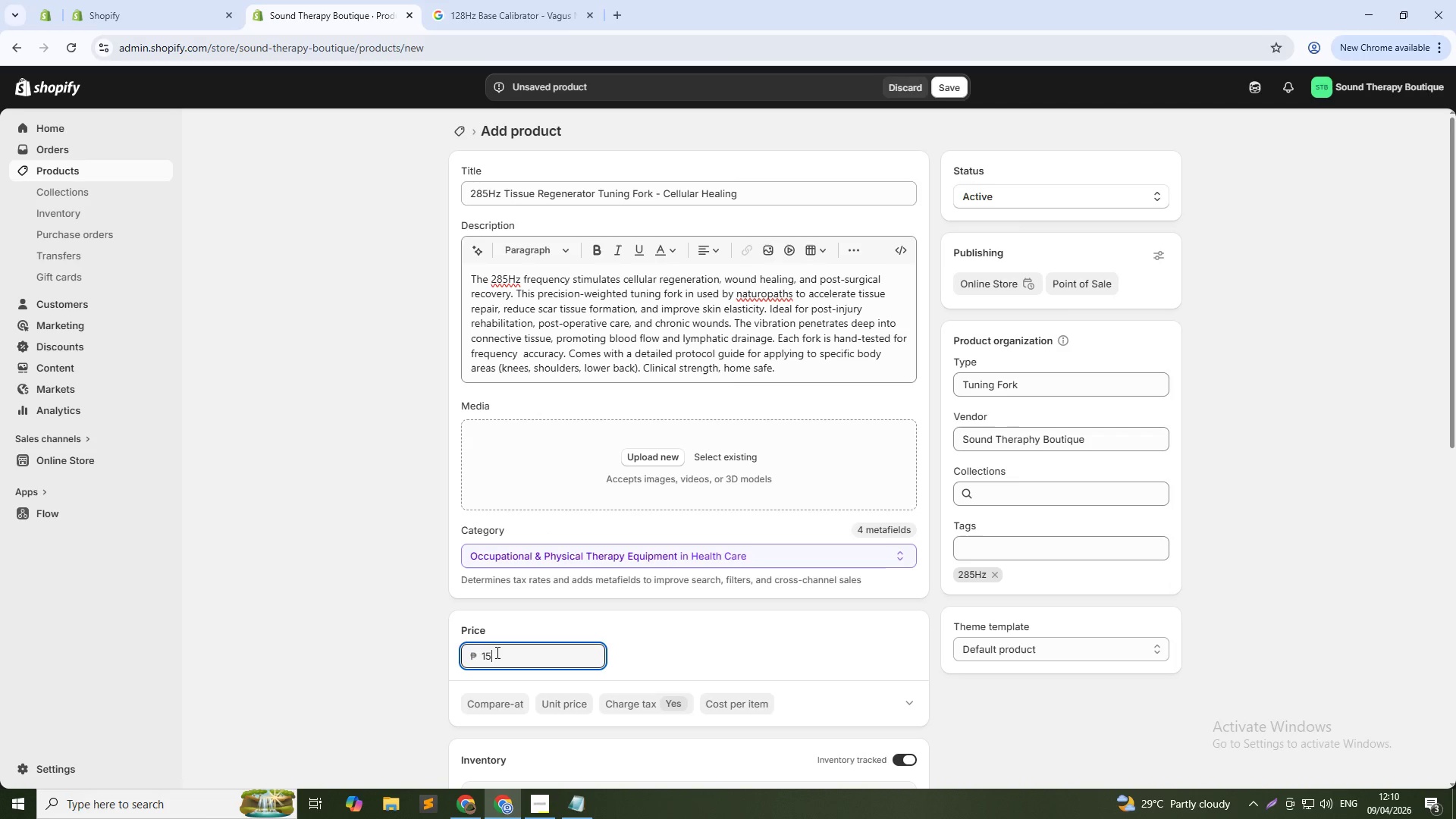 
key(Numpad5)
 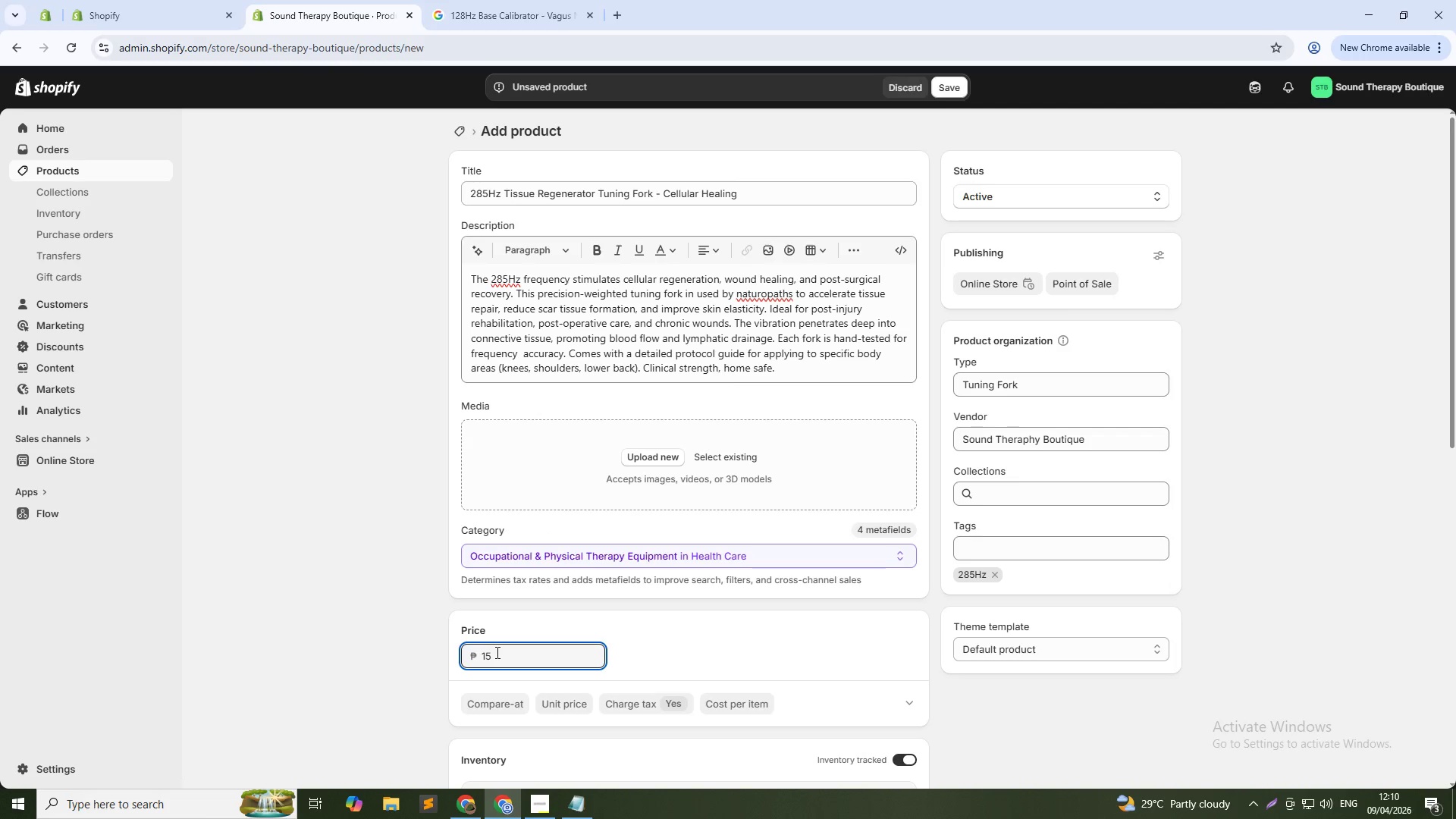 
key(Backspace)
 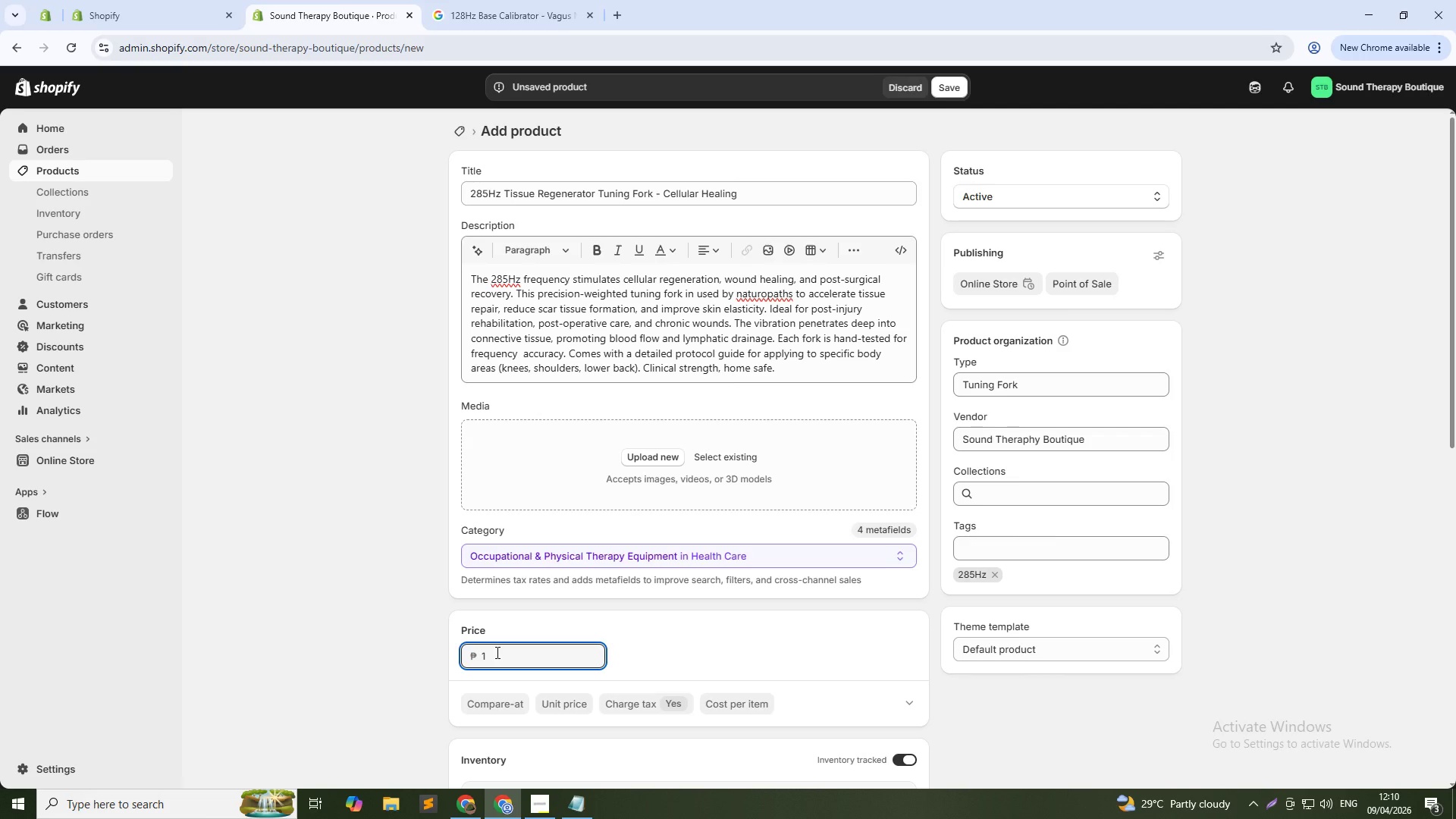 
key(Numpad0)
 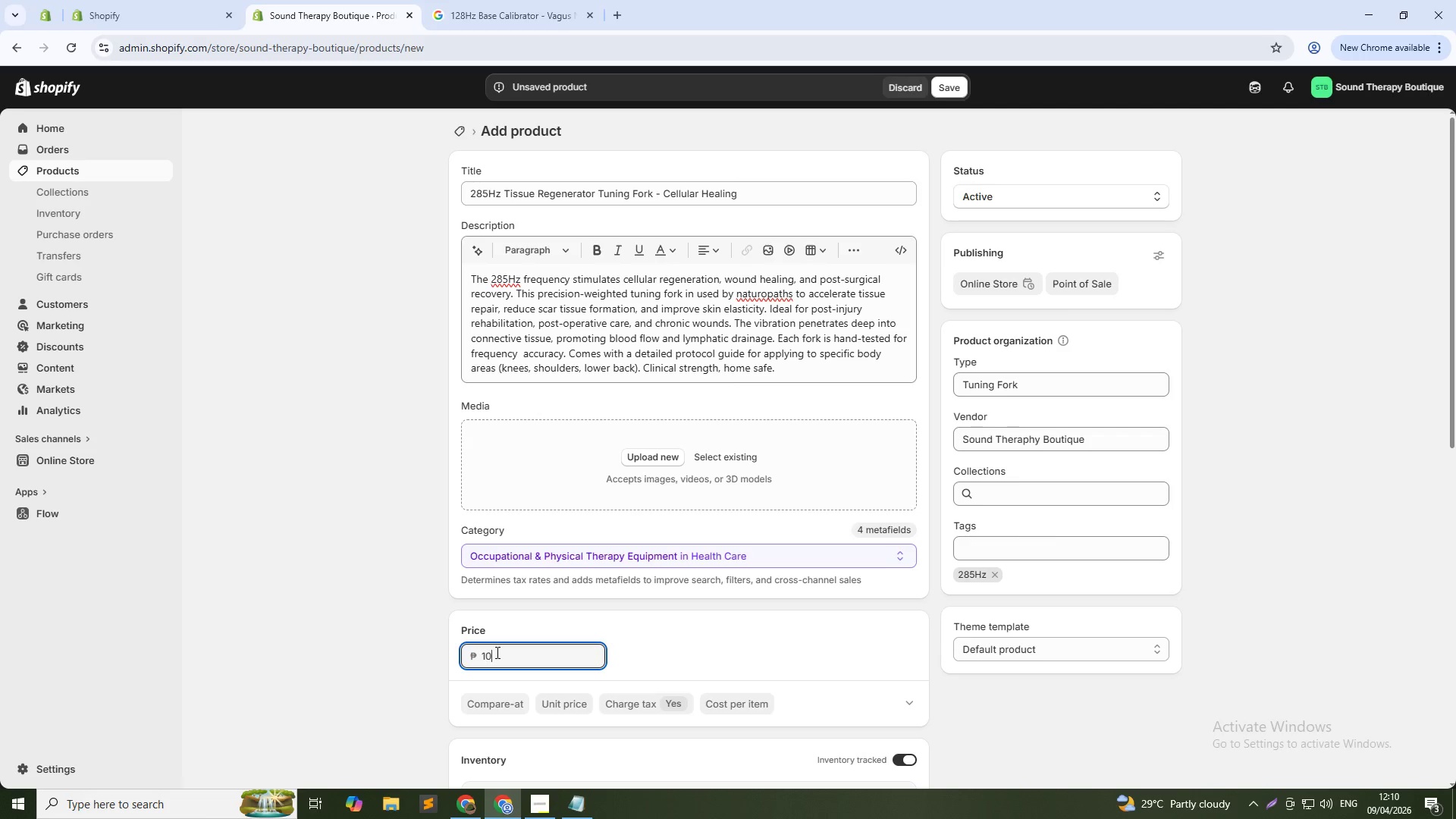 
key(Numpad5)
 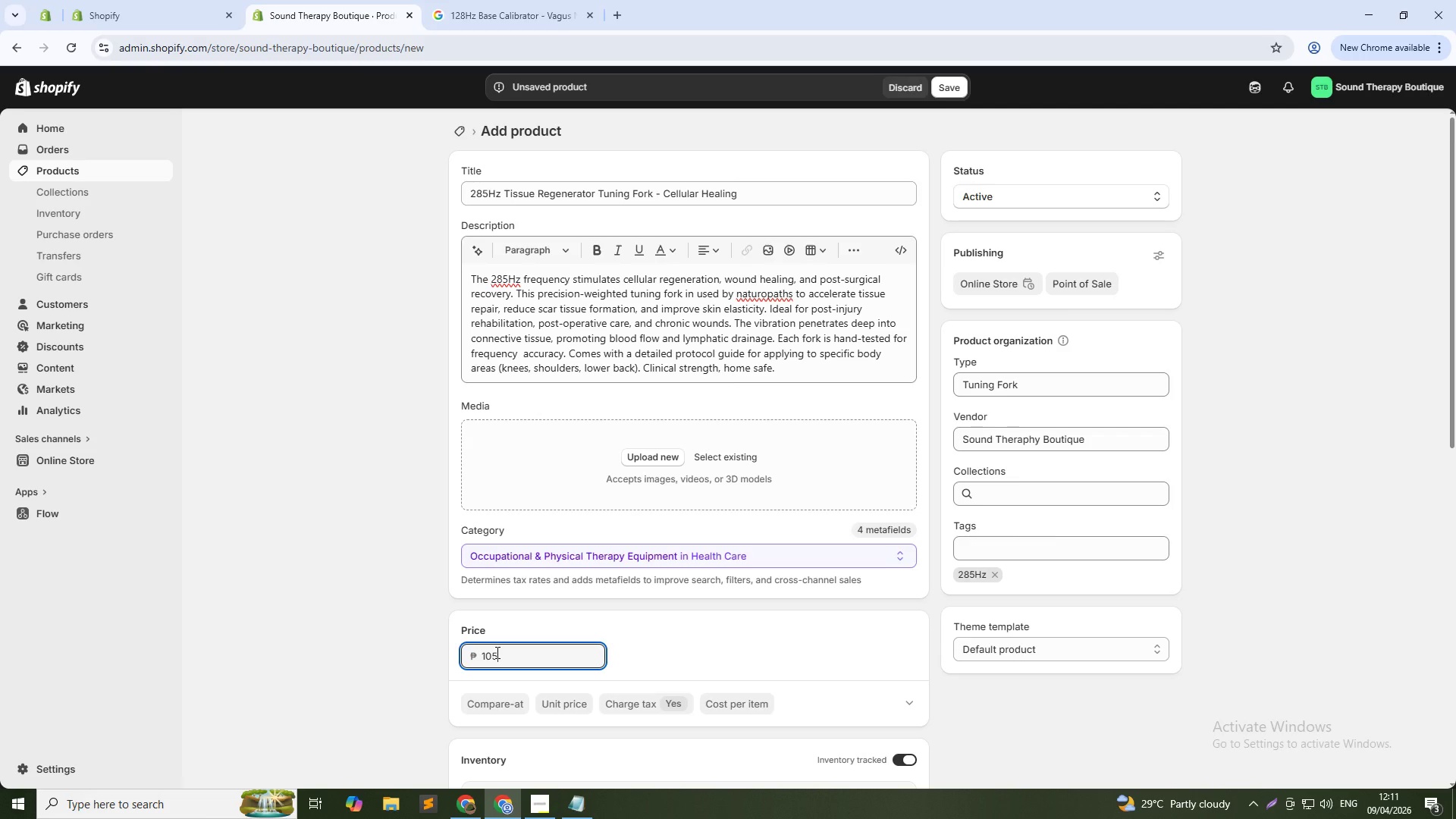 
key(NumpadEnter)
 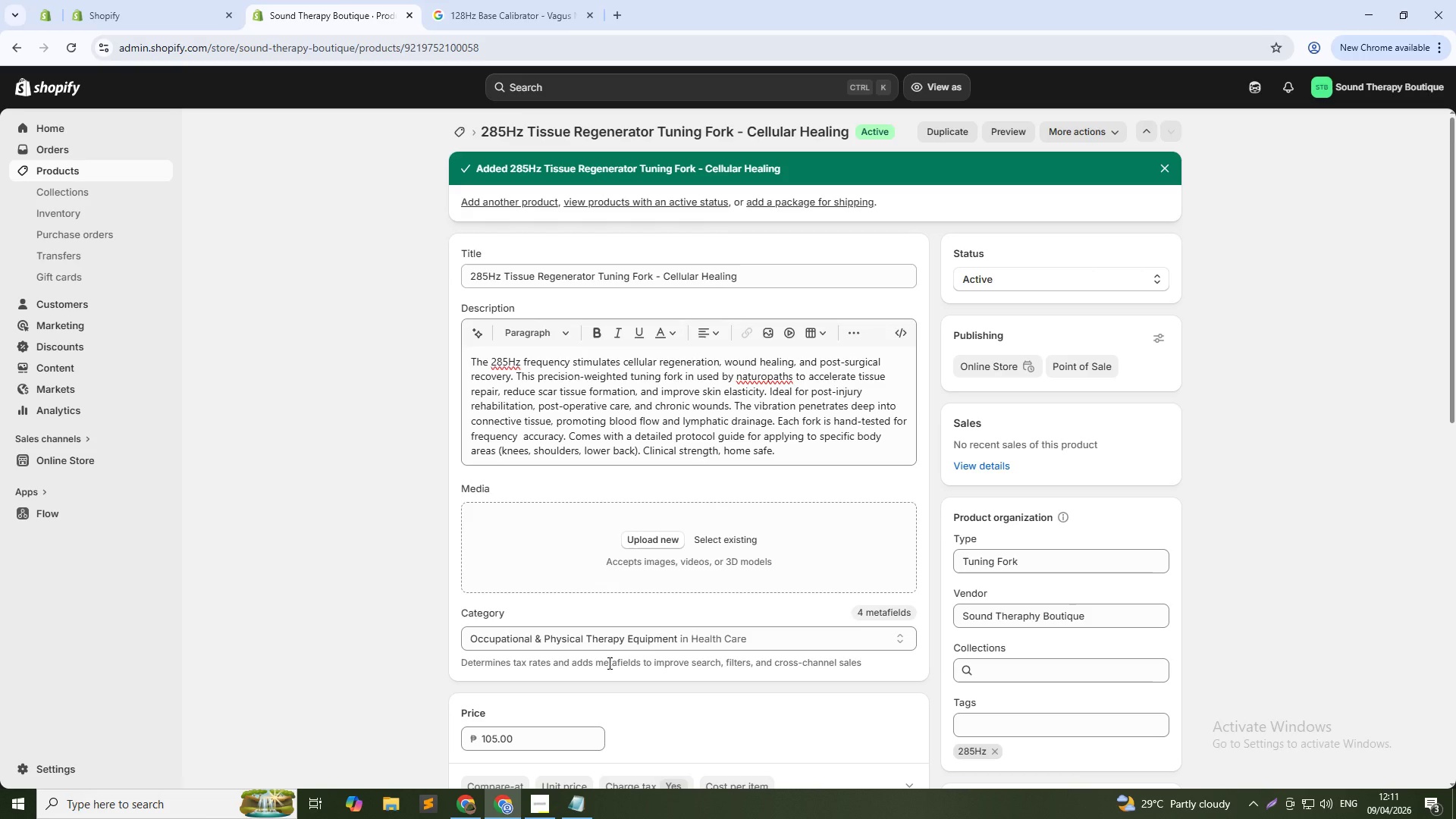 
wait(17.25)
 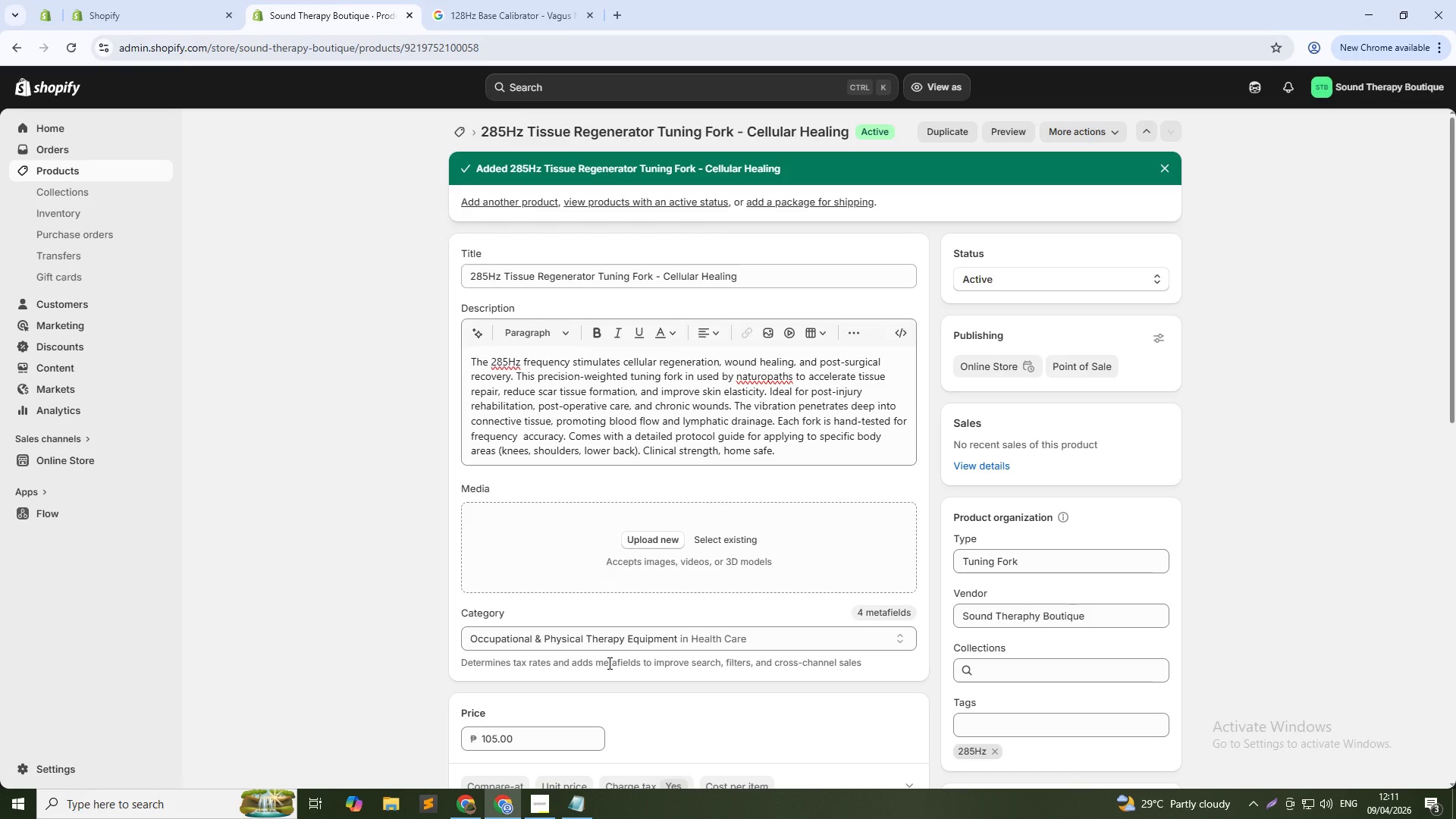 
scroll: coordinate [574, 626], scroll_direction: down, amount: 9.0
 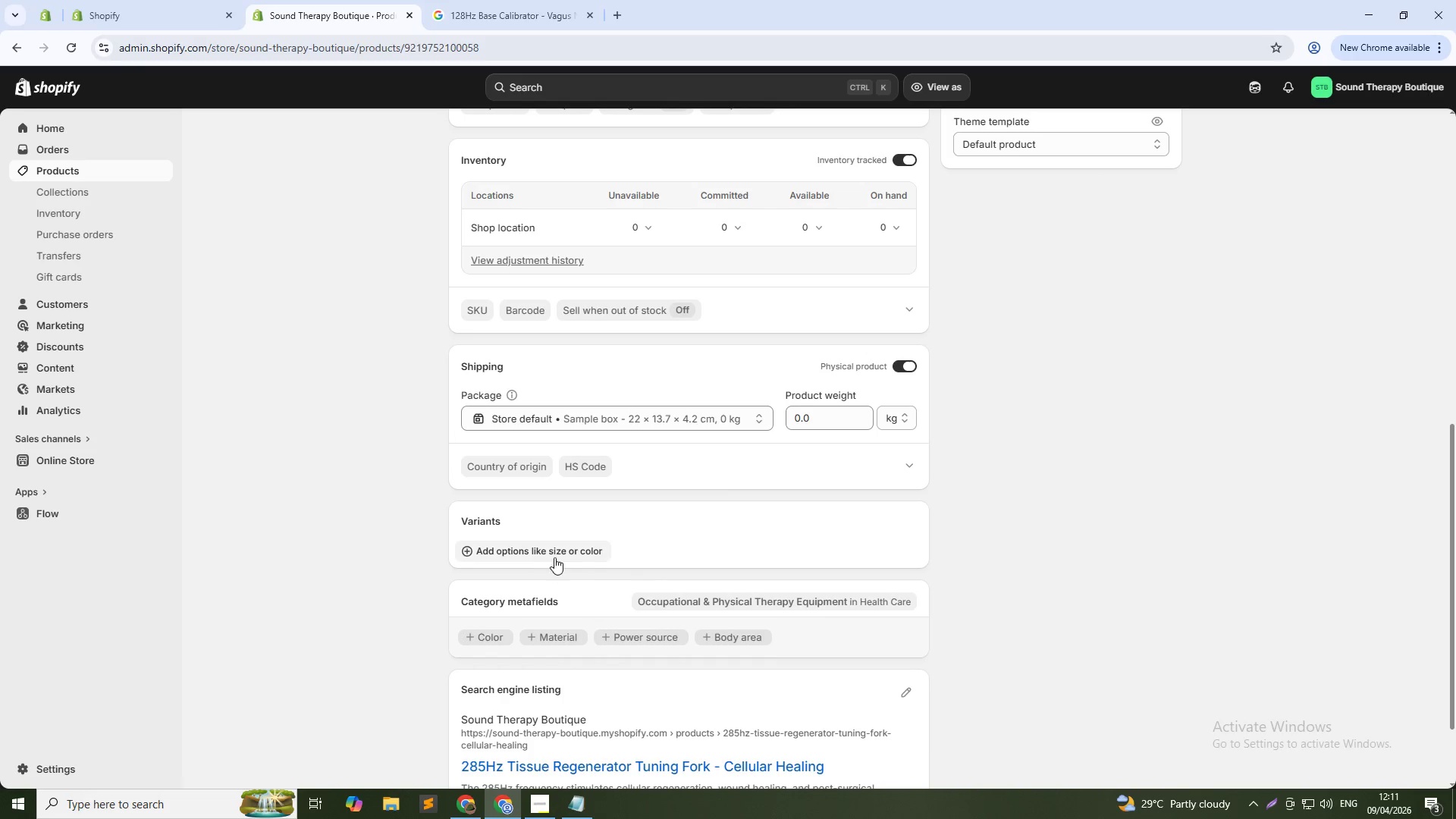 
left_click([555, 554])
 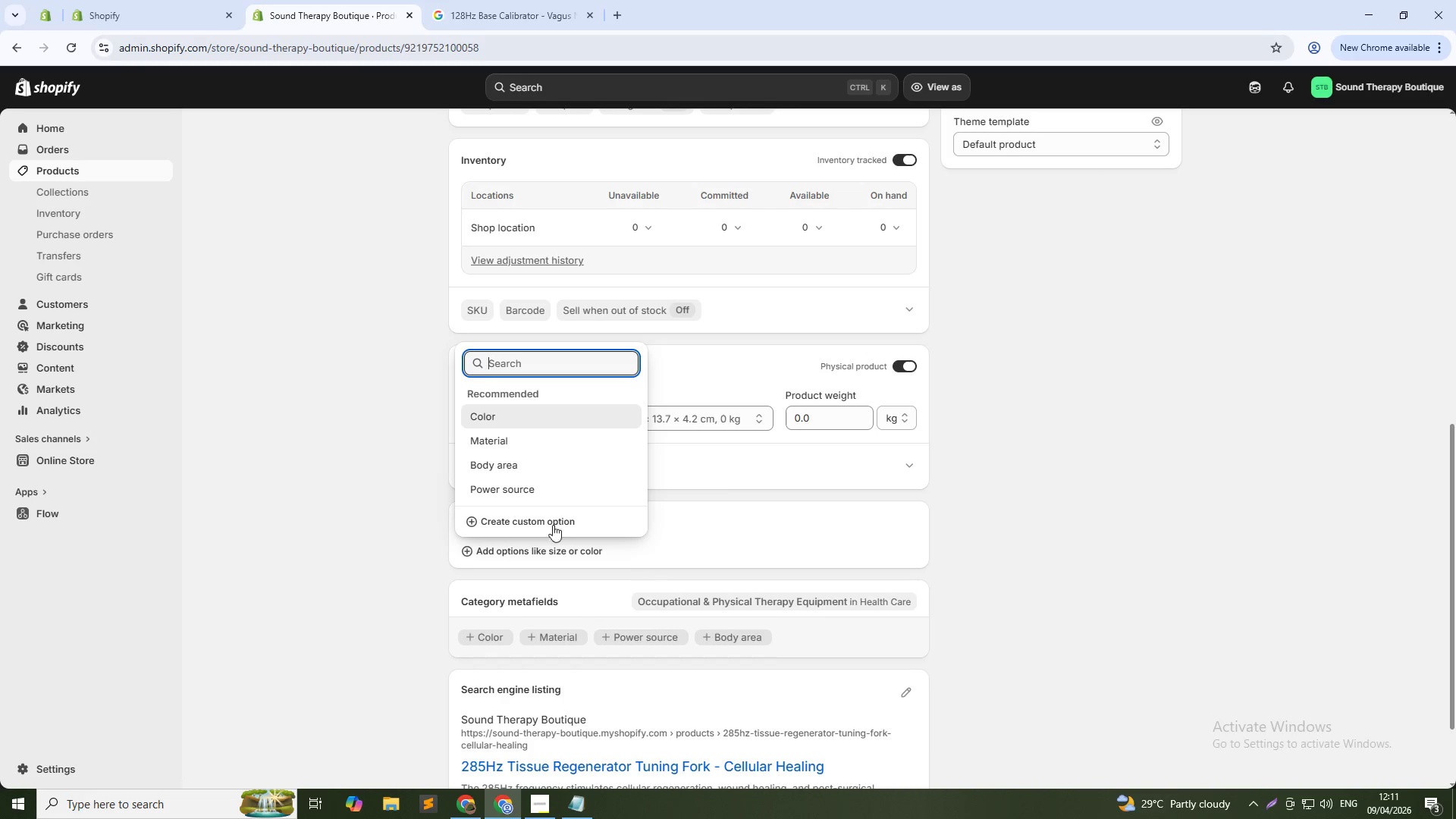 
left_click([553, 519])
 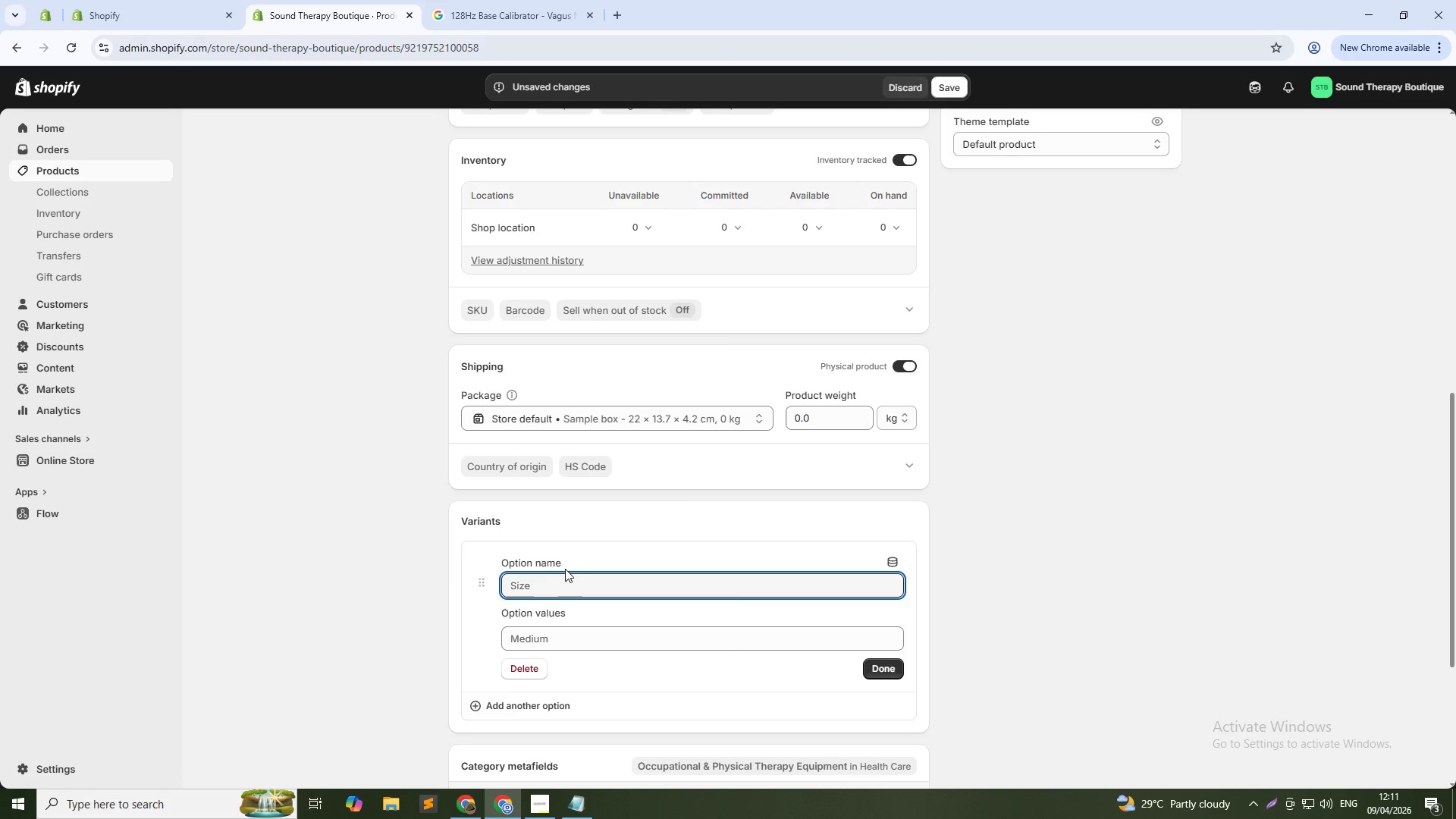 
type(Tuning Fork)
 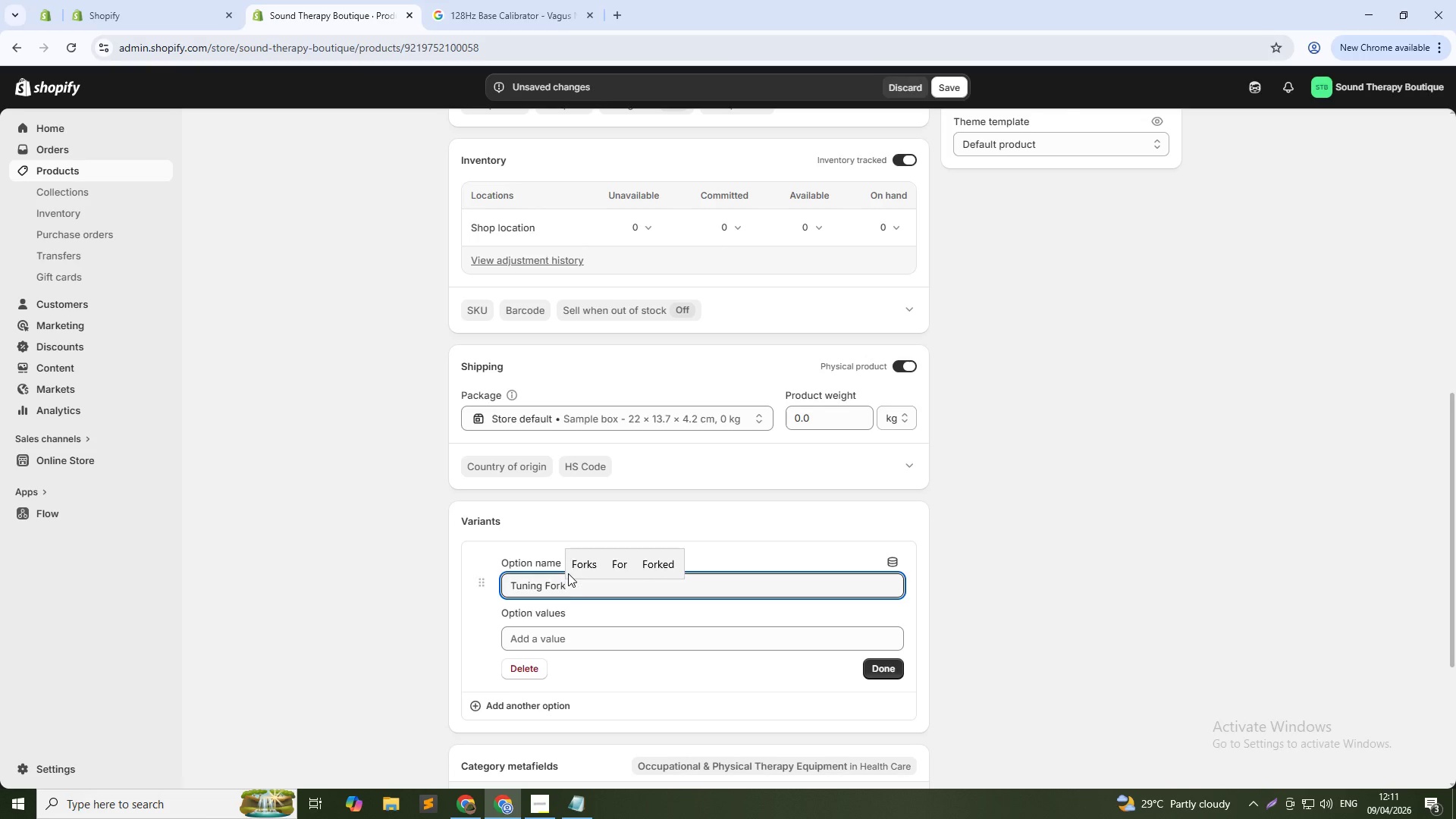 
left_click([568, 639])
 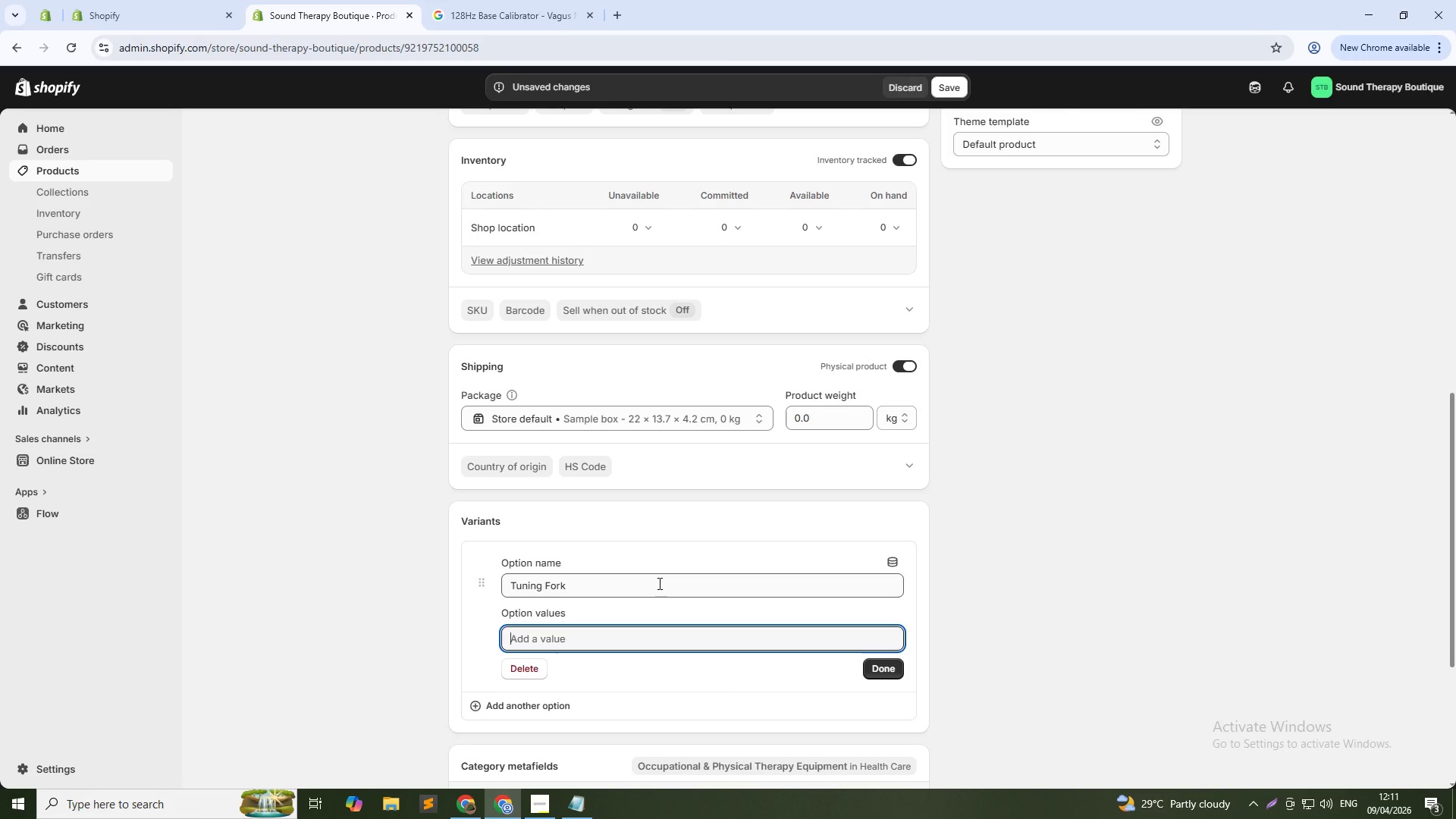 
wait(12.92)
 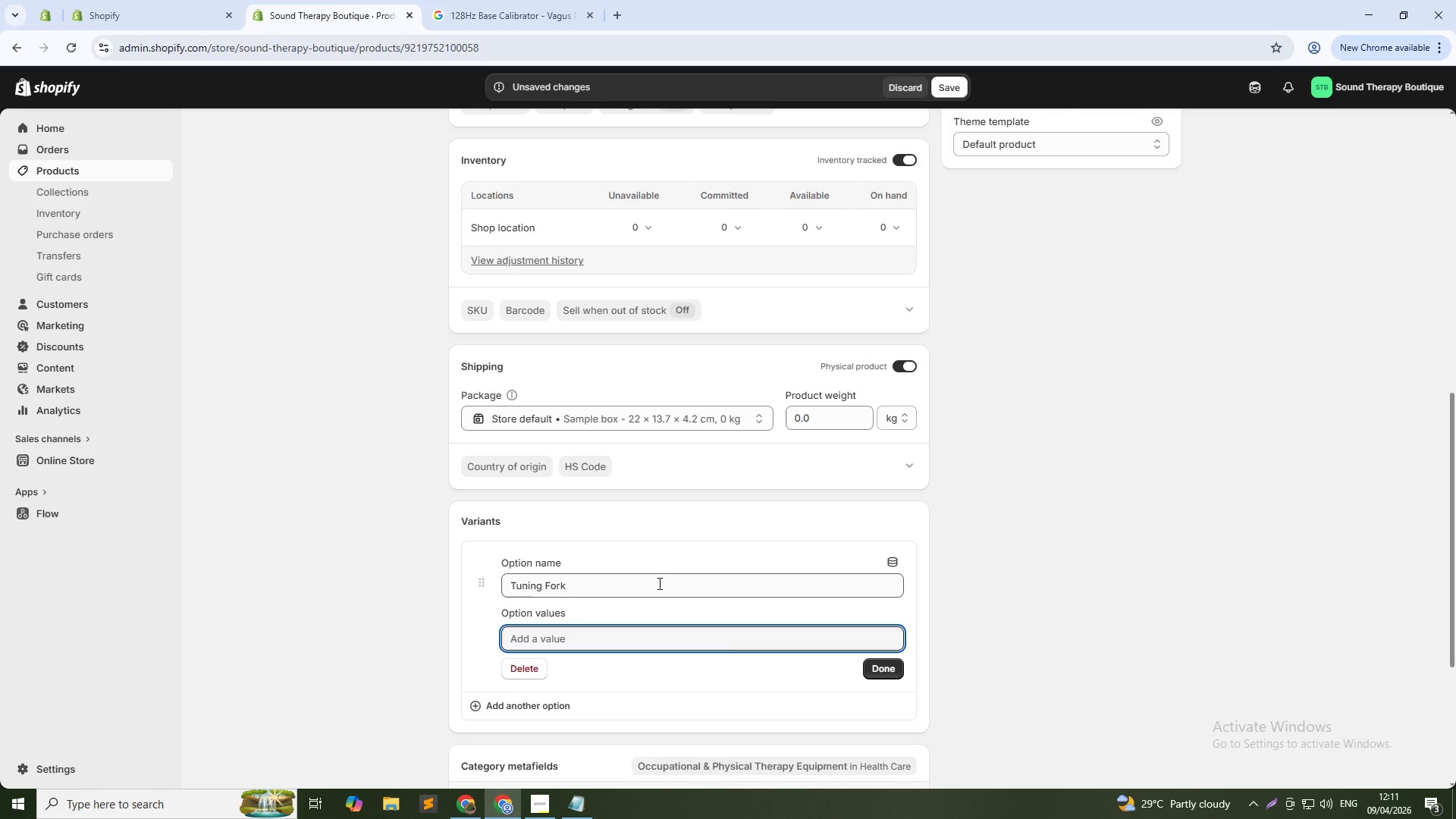 
type(Single Fork ())
 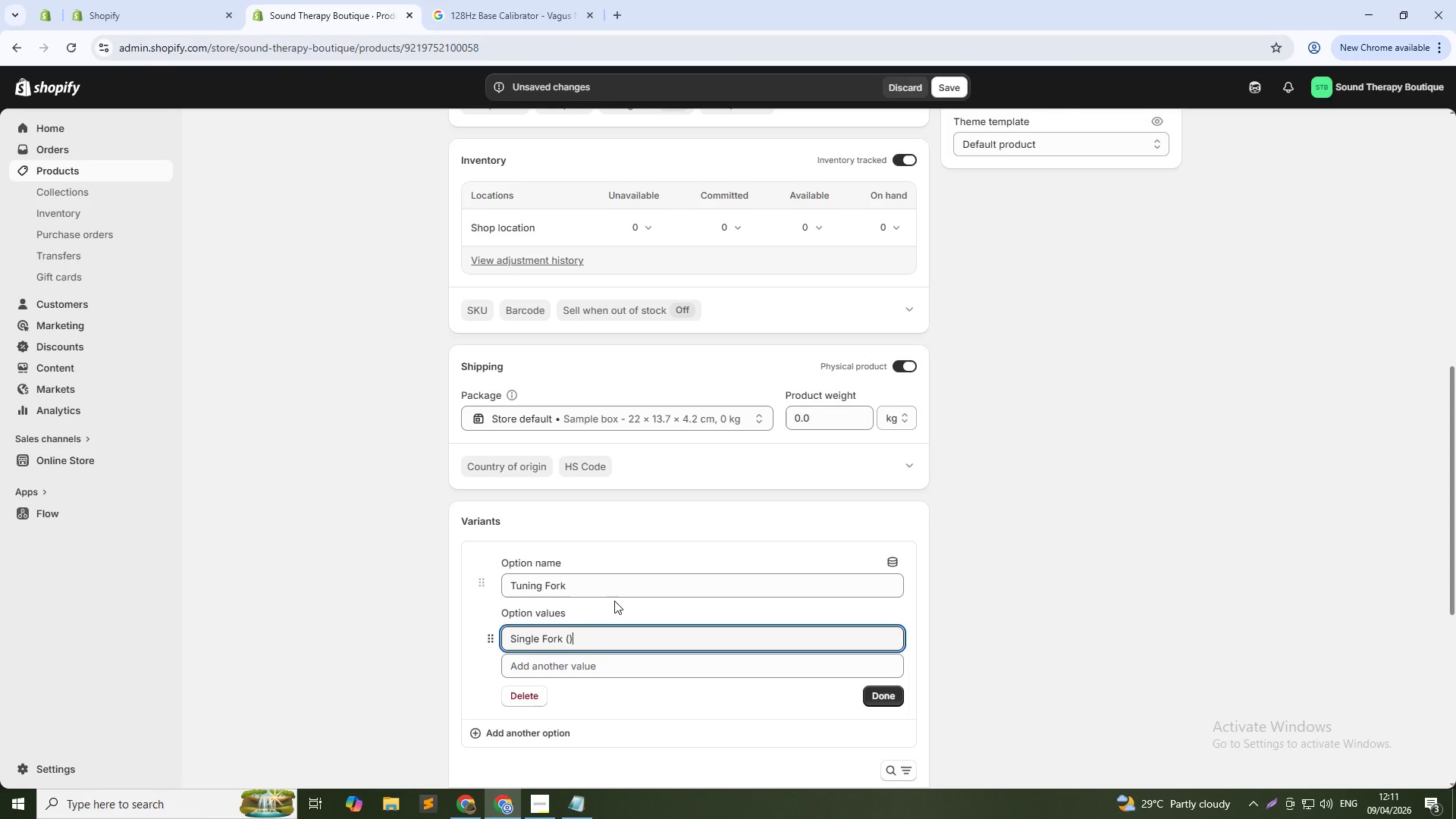 
key(ArrowLeft)
 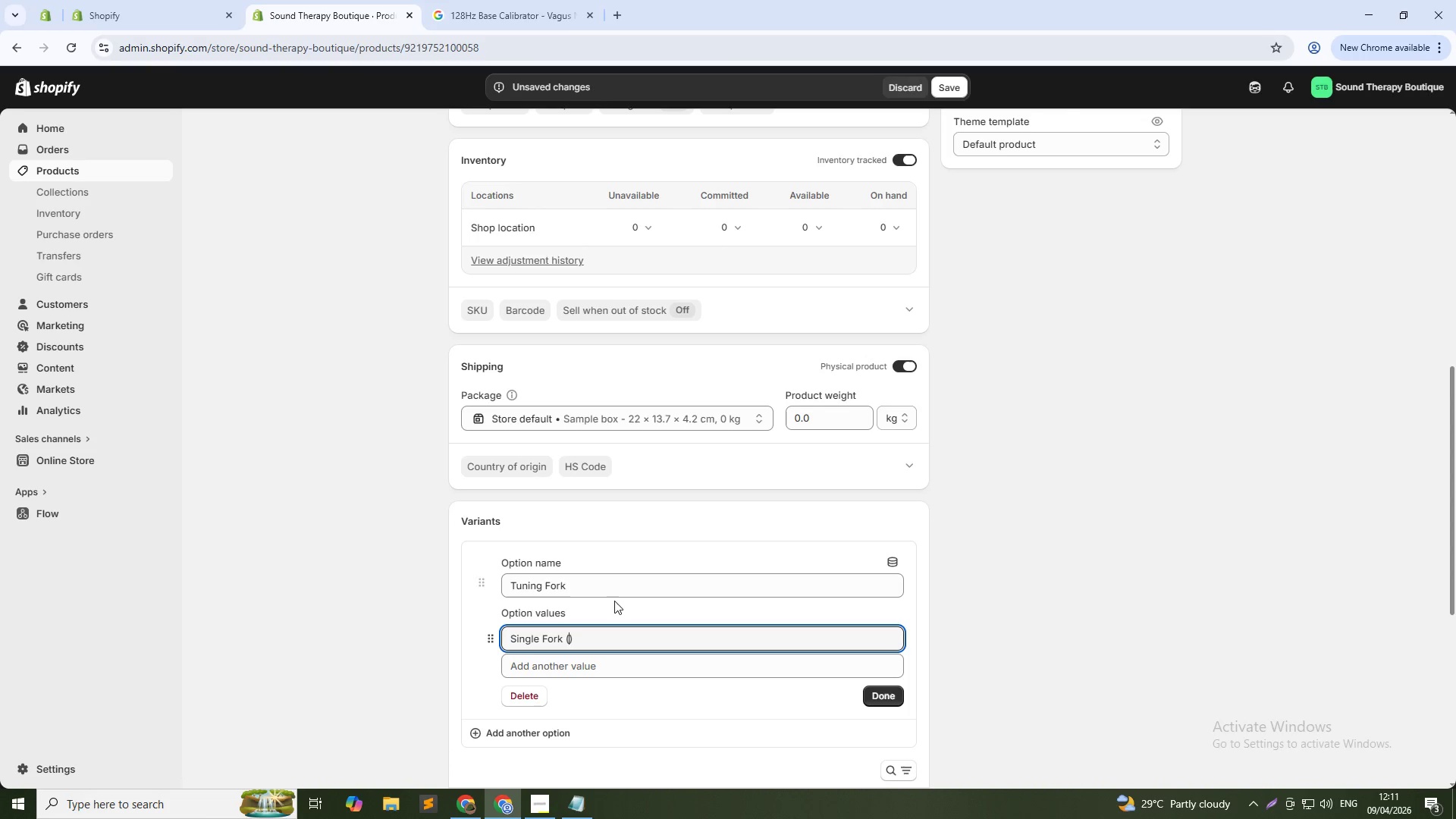 
type(Base)
 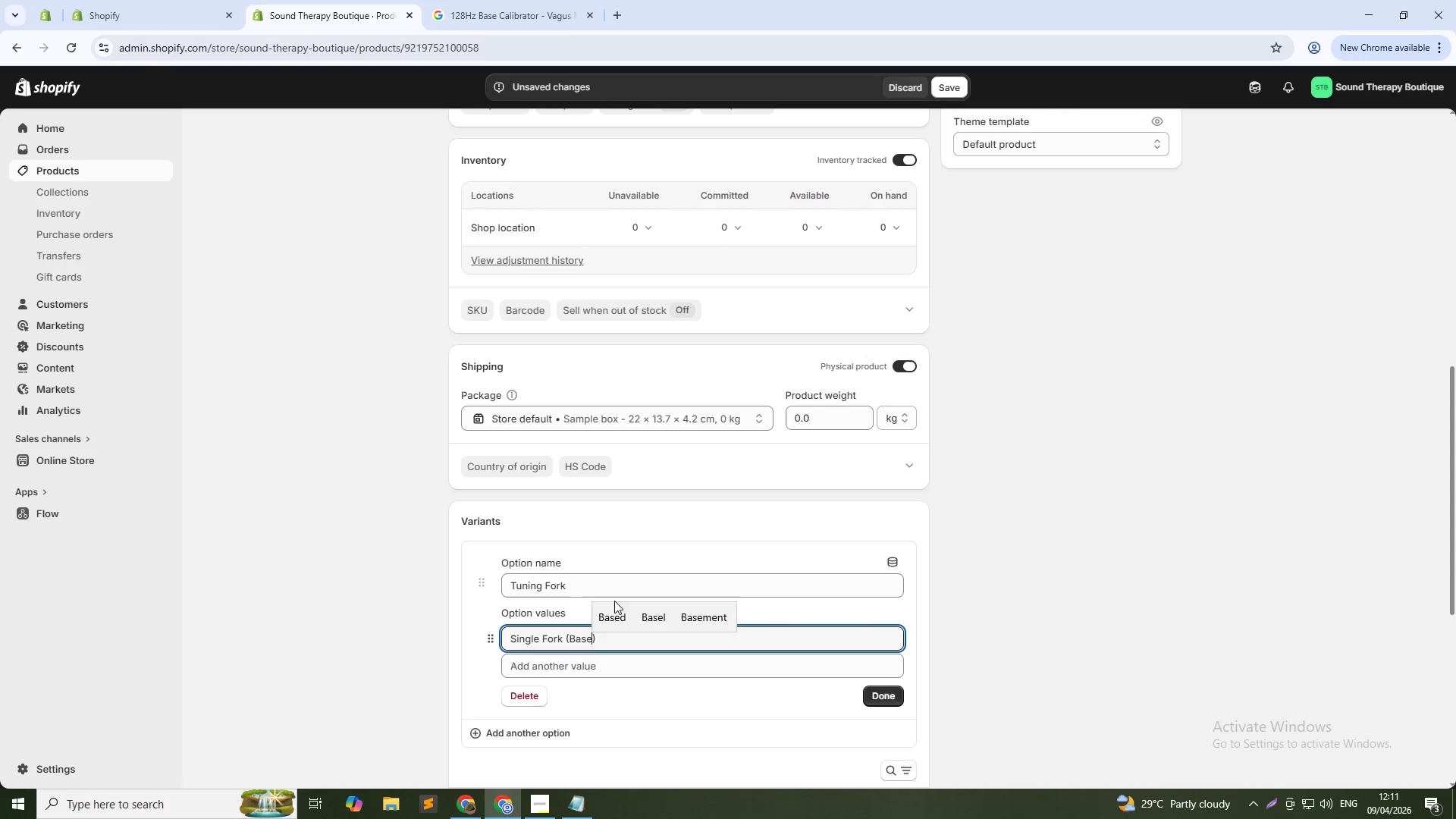 
key(ArrowDown)
 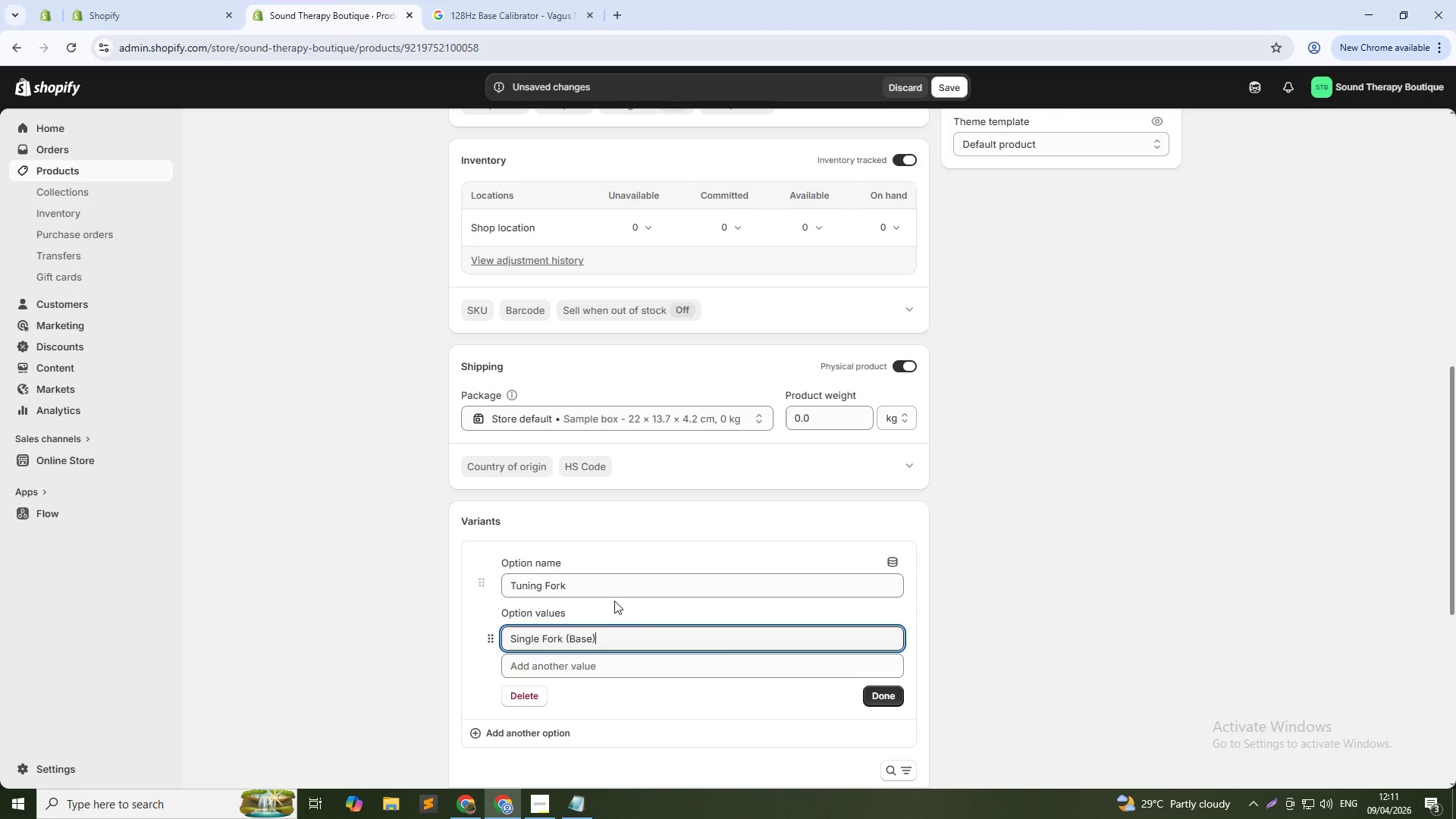 
key(Tab)
type(Pair)
 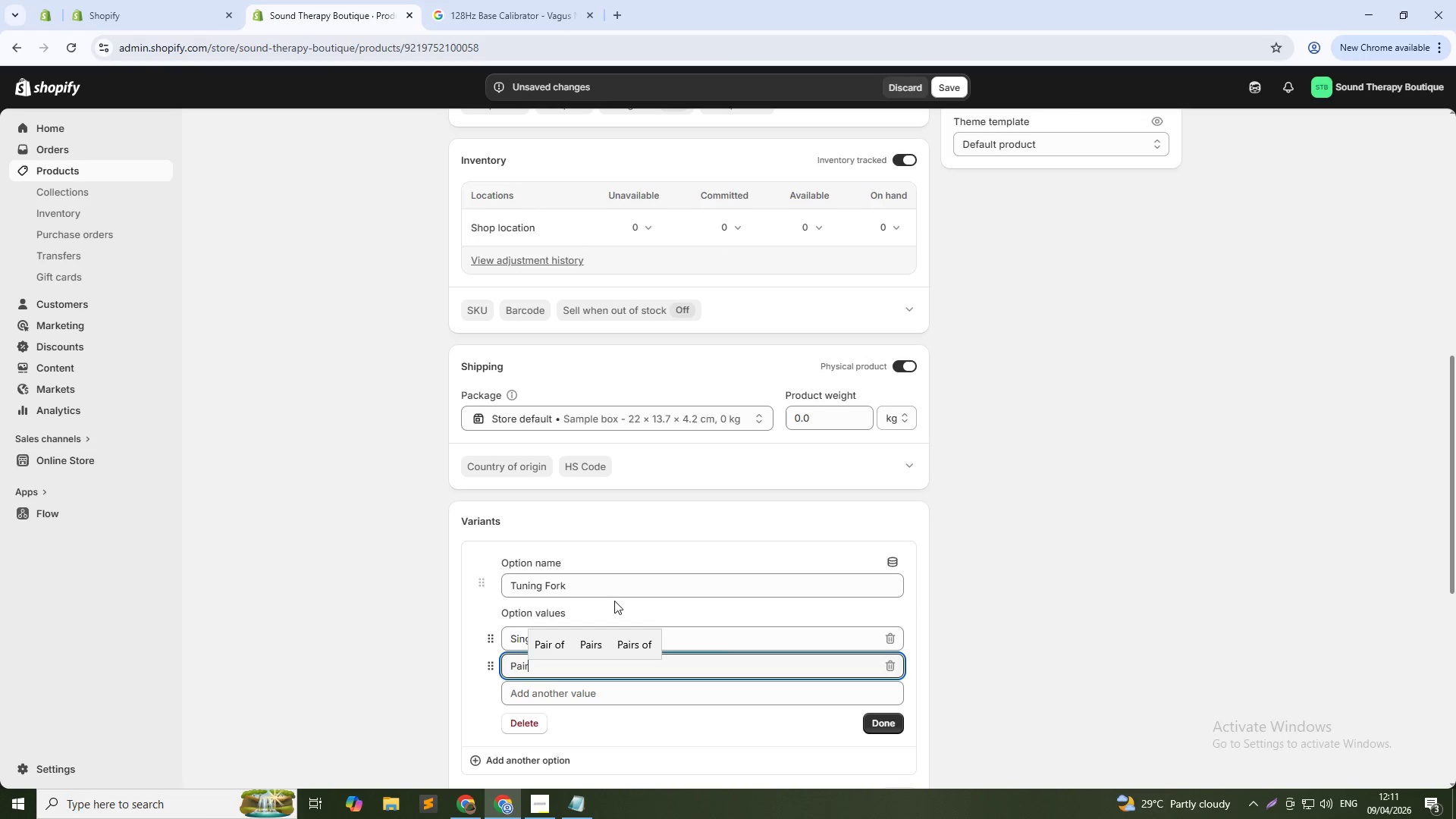 
wait(5.33)
 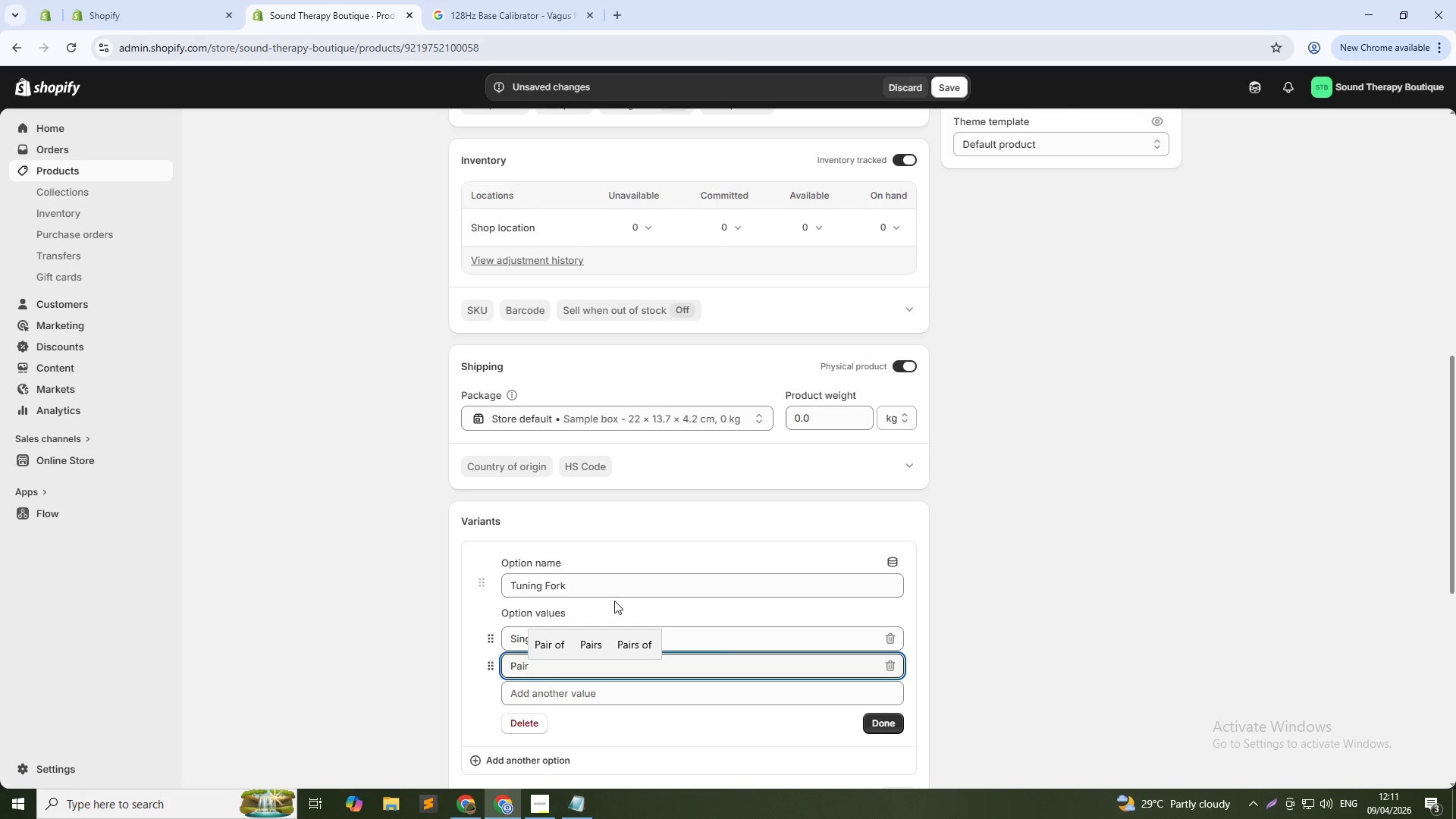 
type( + Mallet + Silicone Pad)
 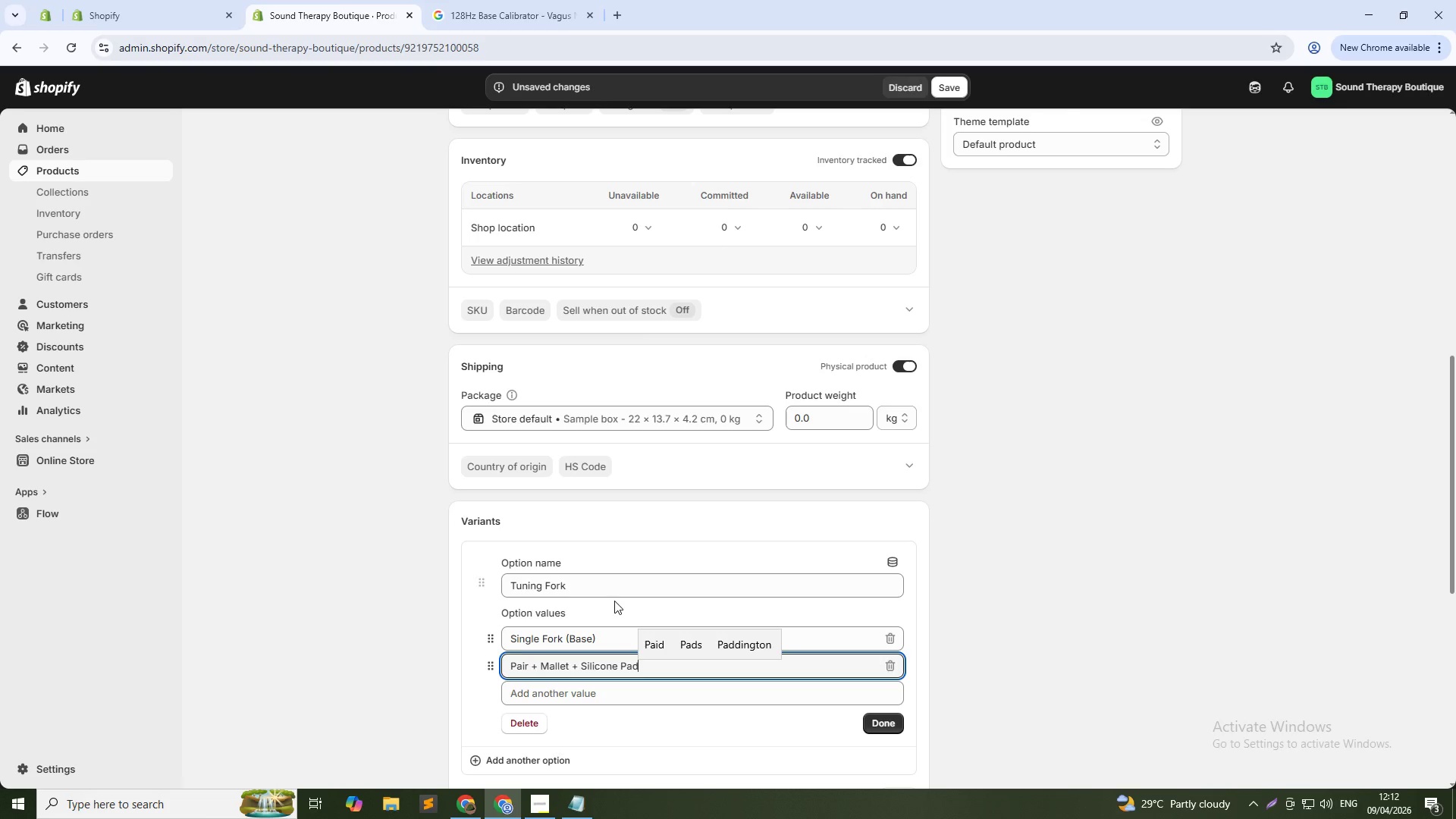 
wait(8.42)
 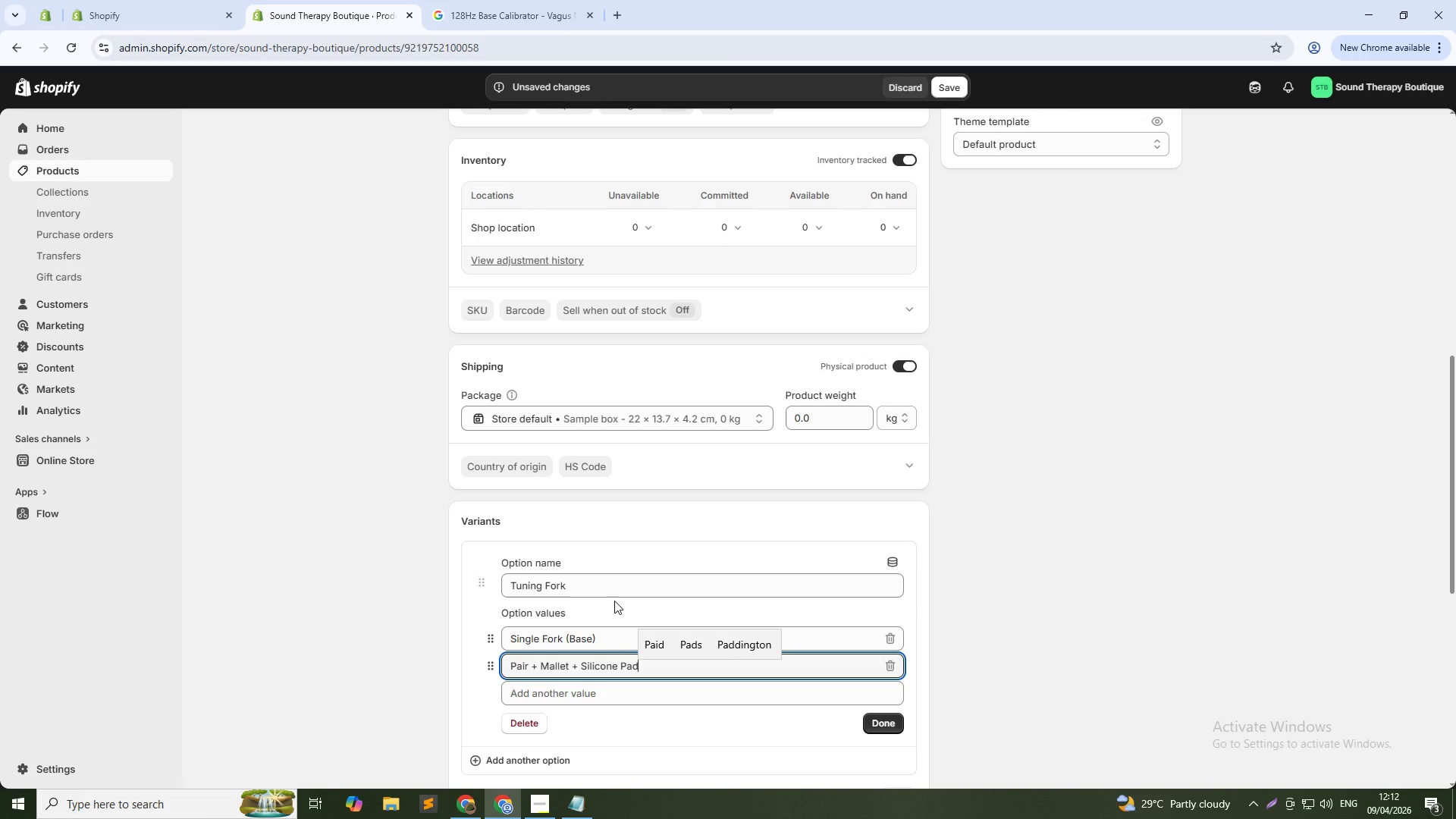 
left_click([589, 690])
 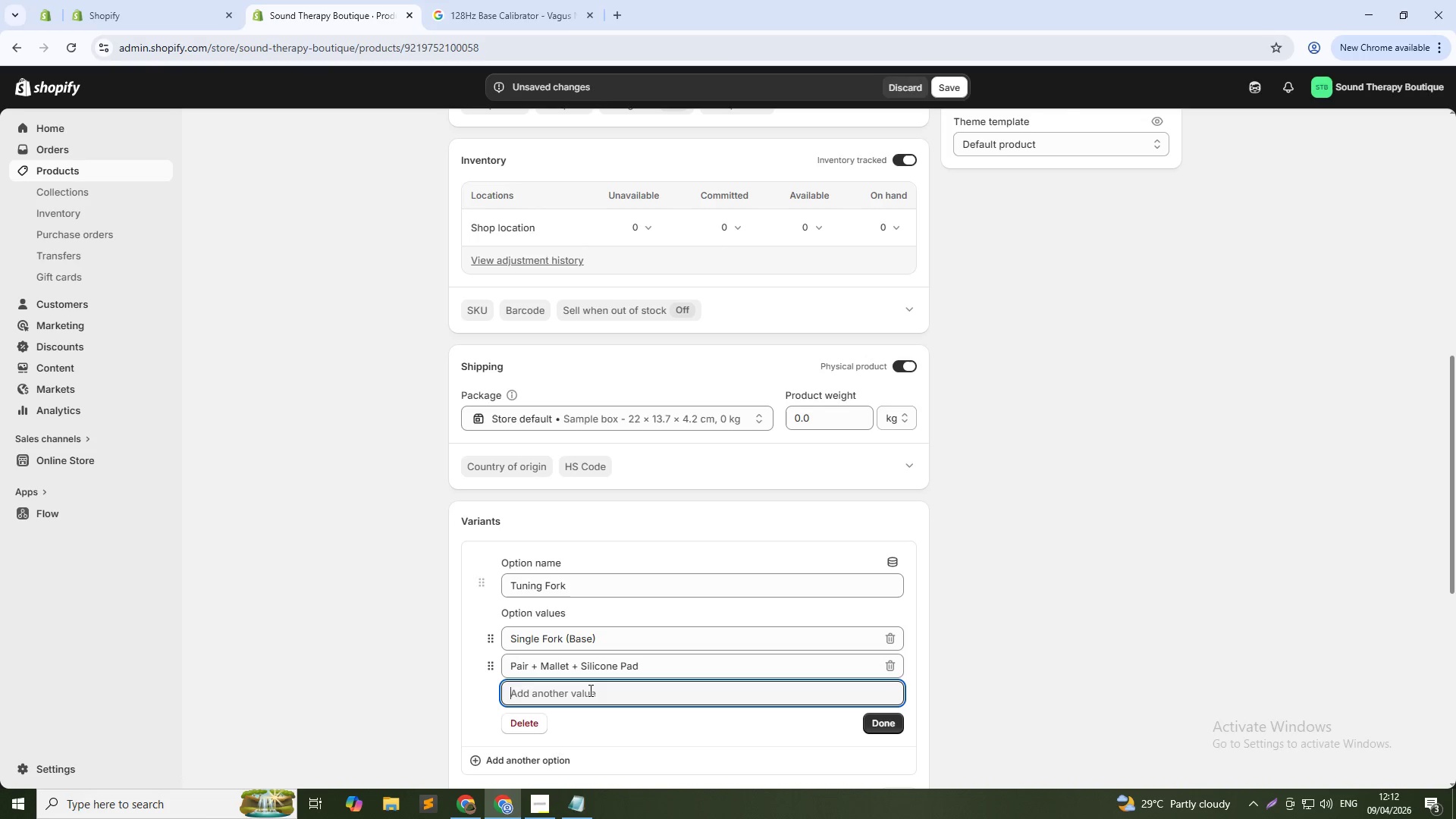 
type(Complete Kit + Carrynh Case)
 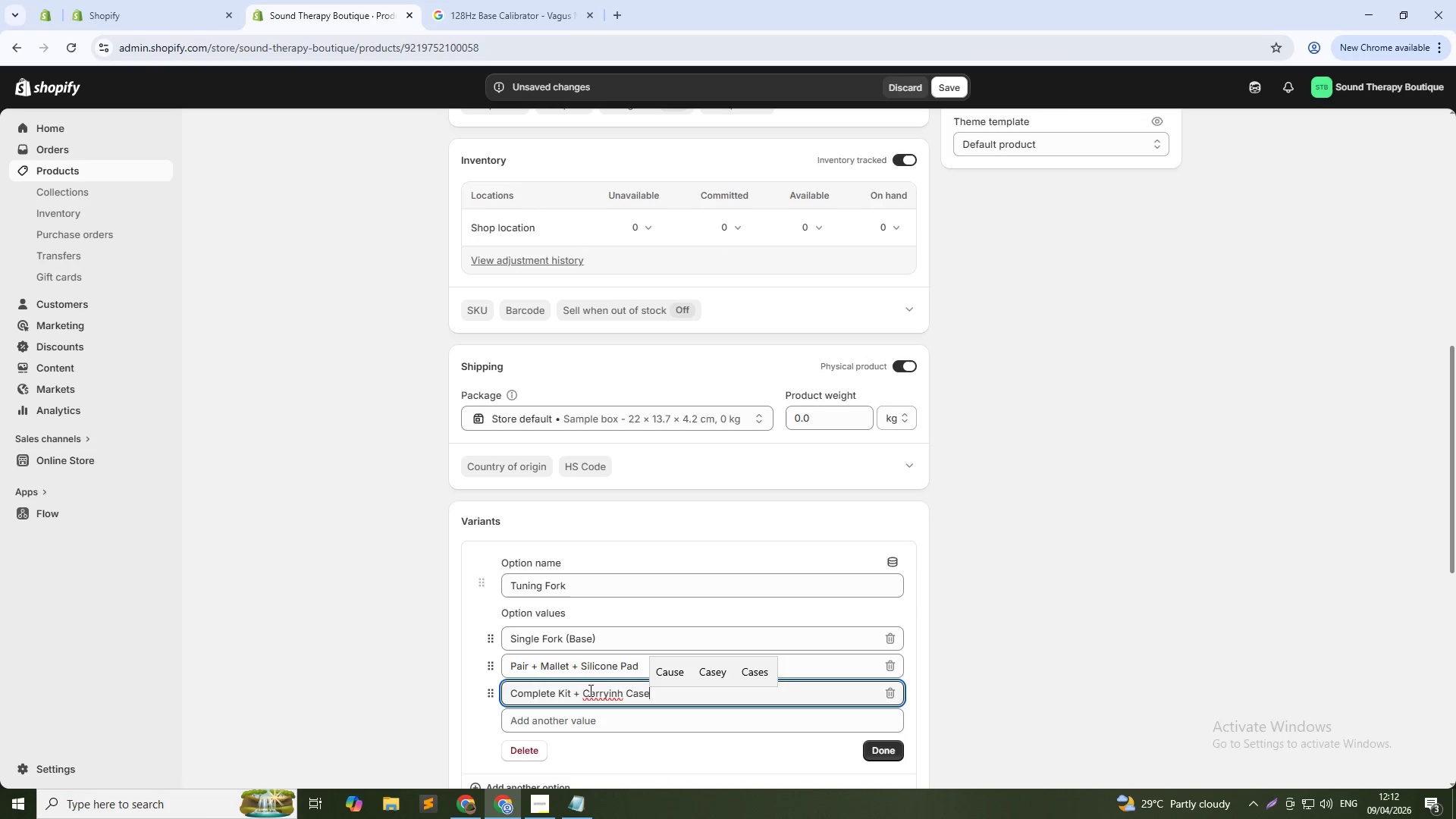 
left_click([619, 693])
 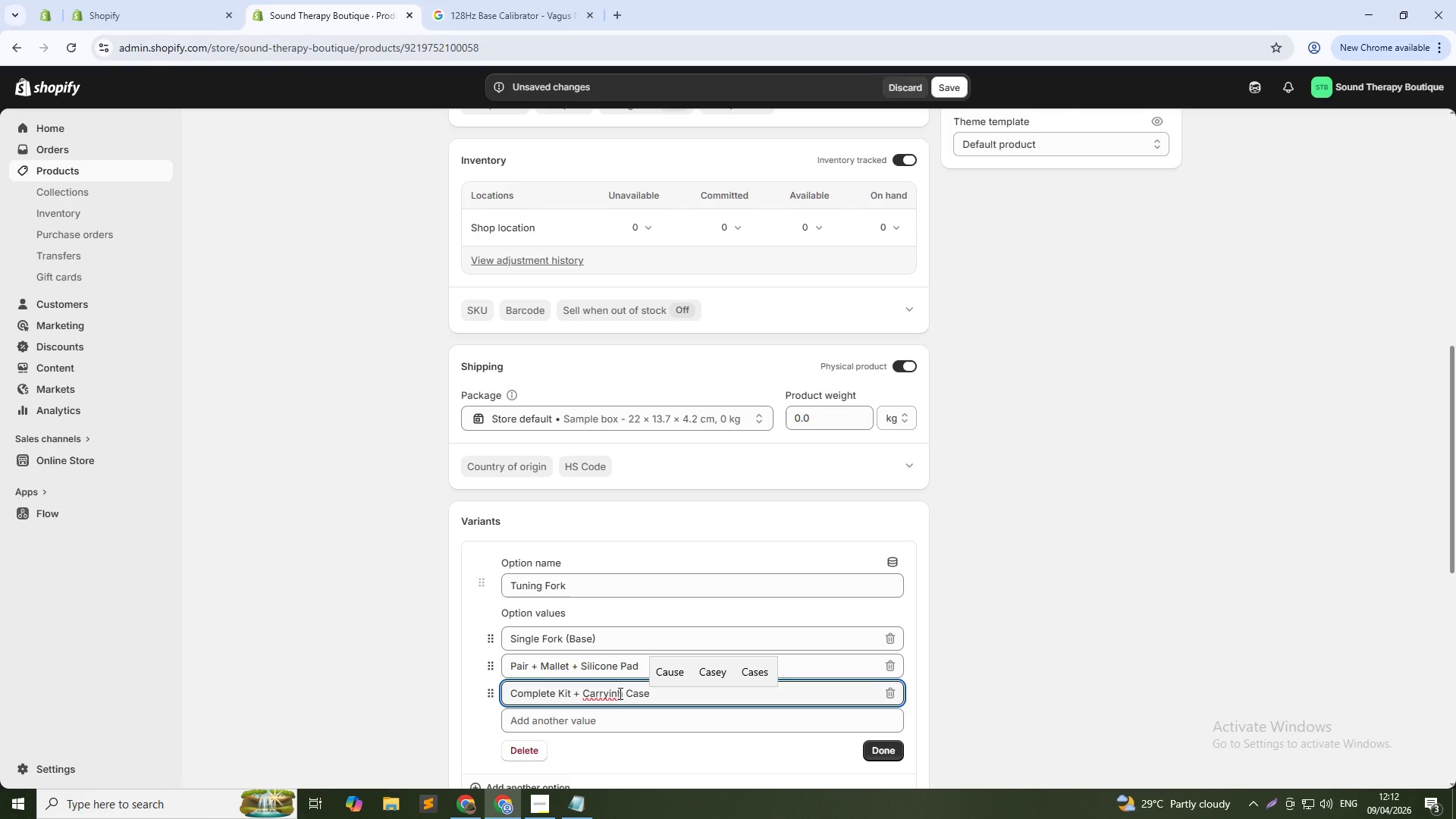 
key(ArrowRight)
 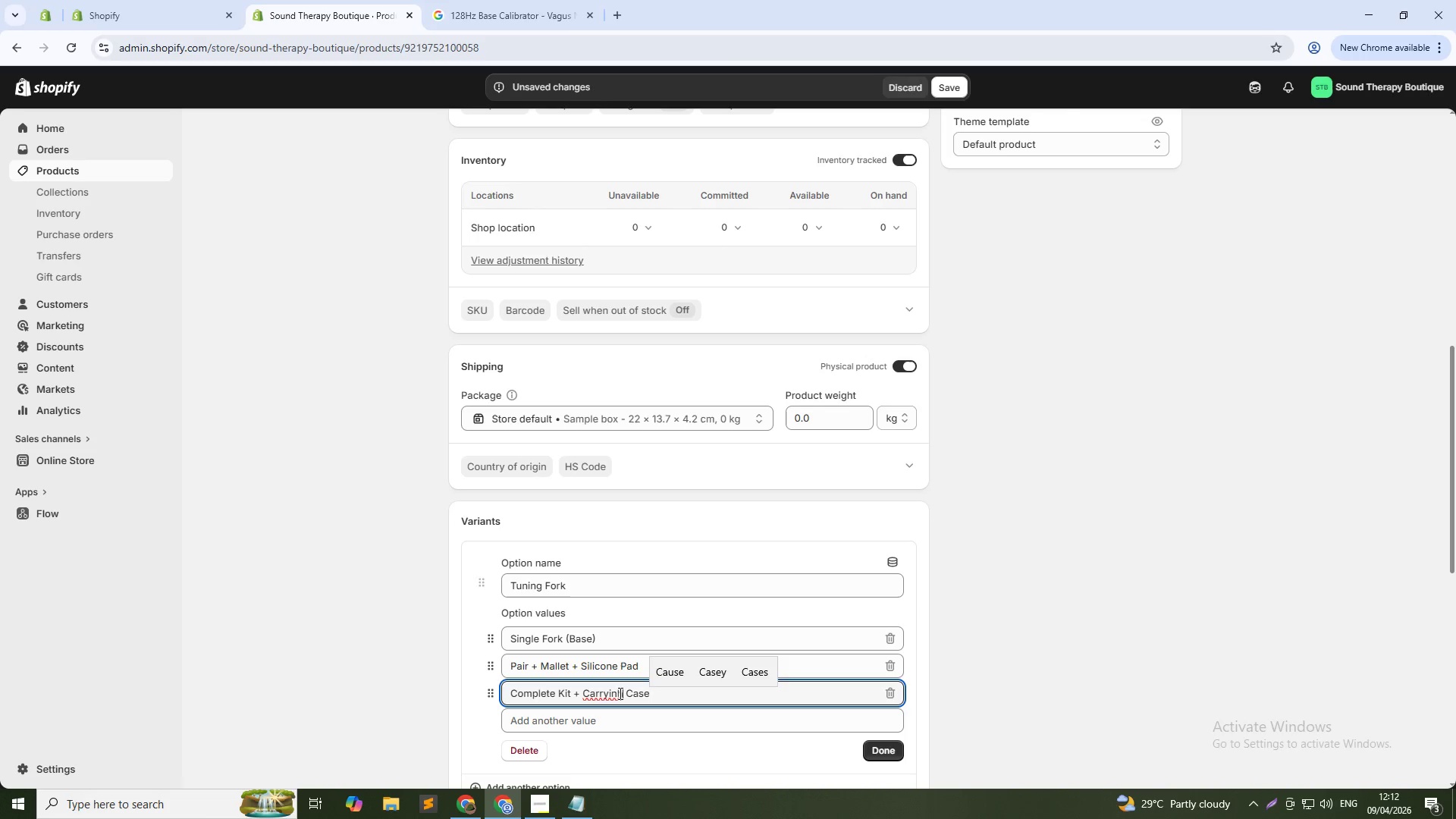 
key(Backspace)
 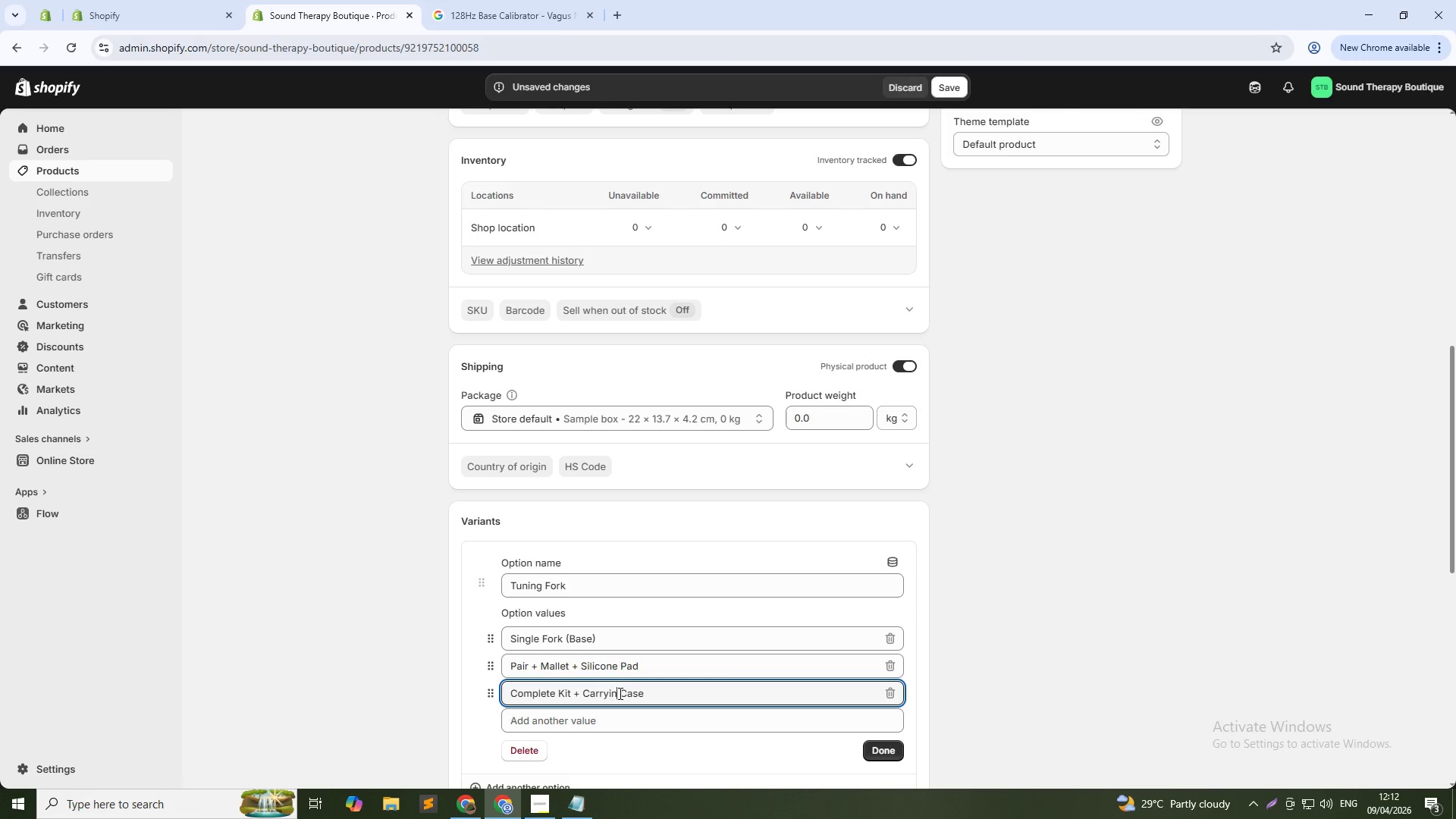 
key(G)
 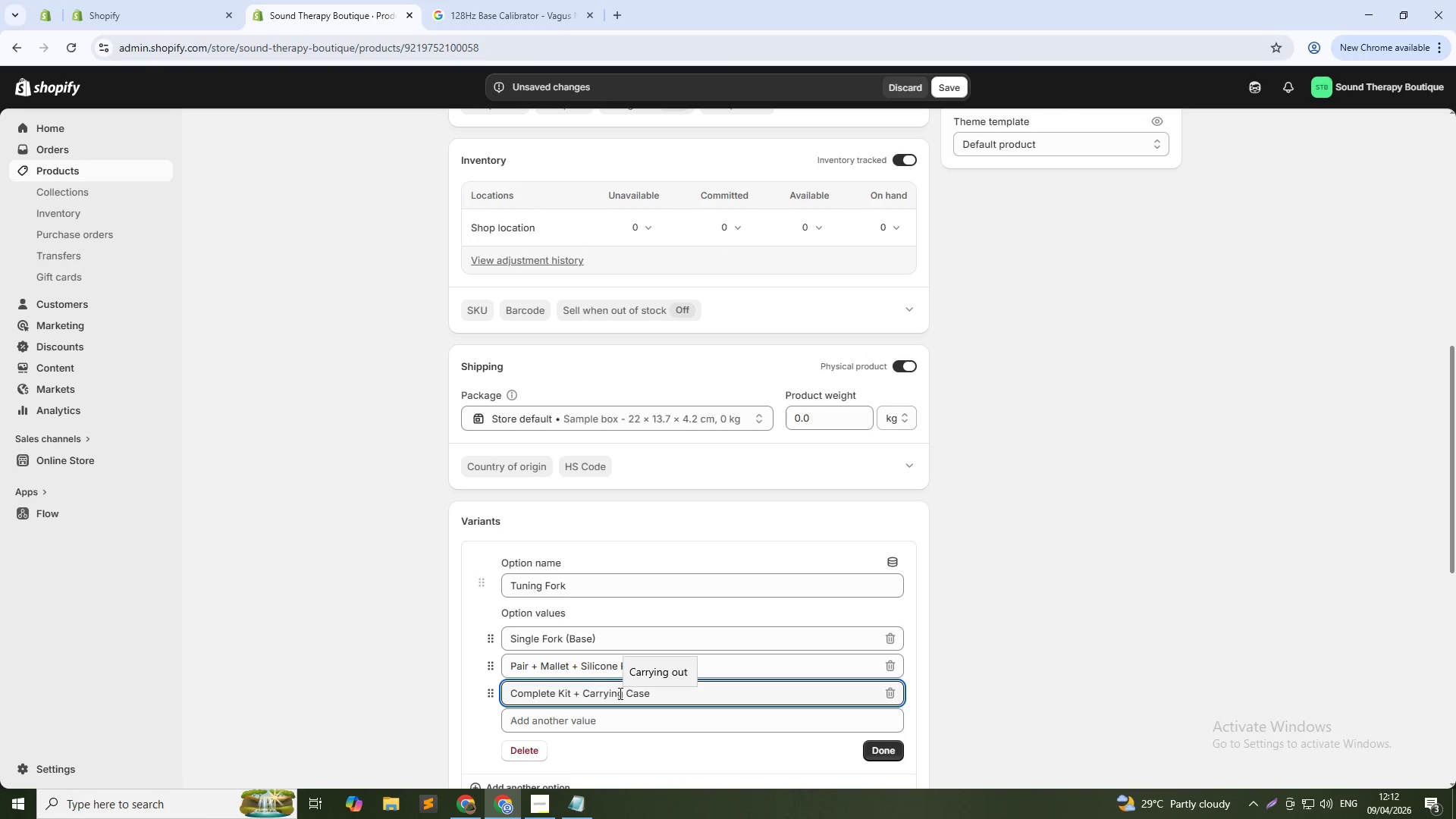 
key(ArrowDown)
 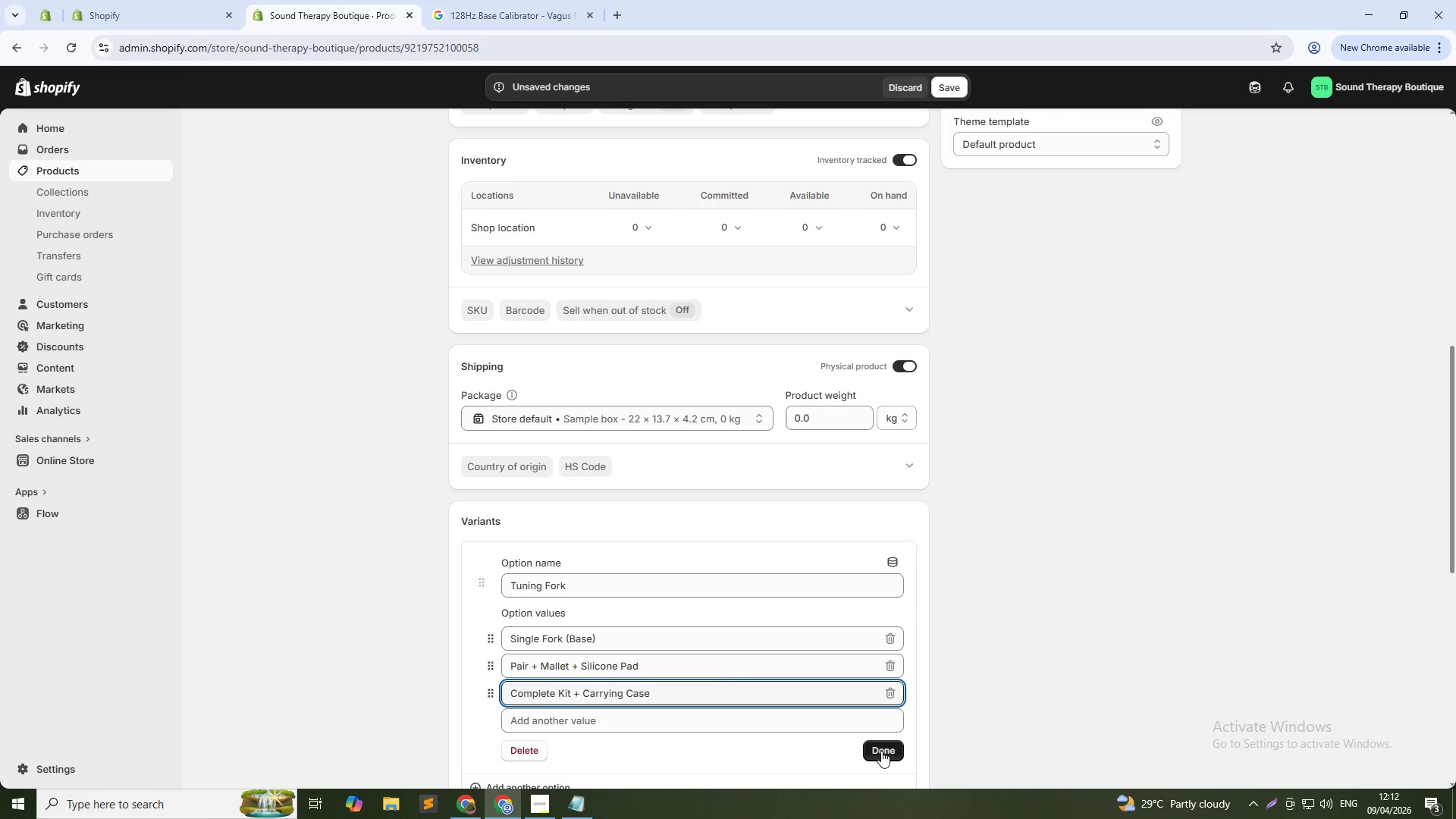 
wait(7.86)
 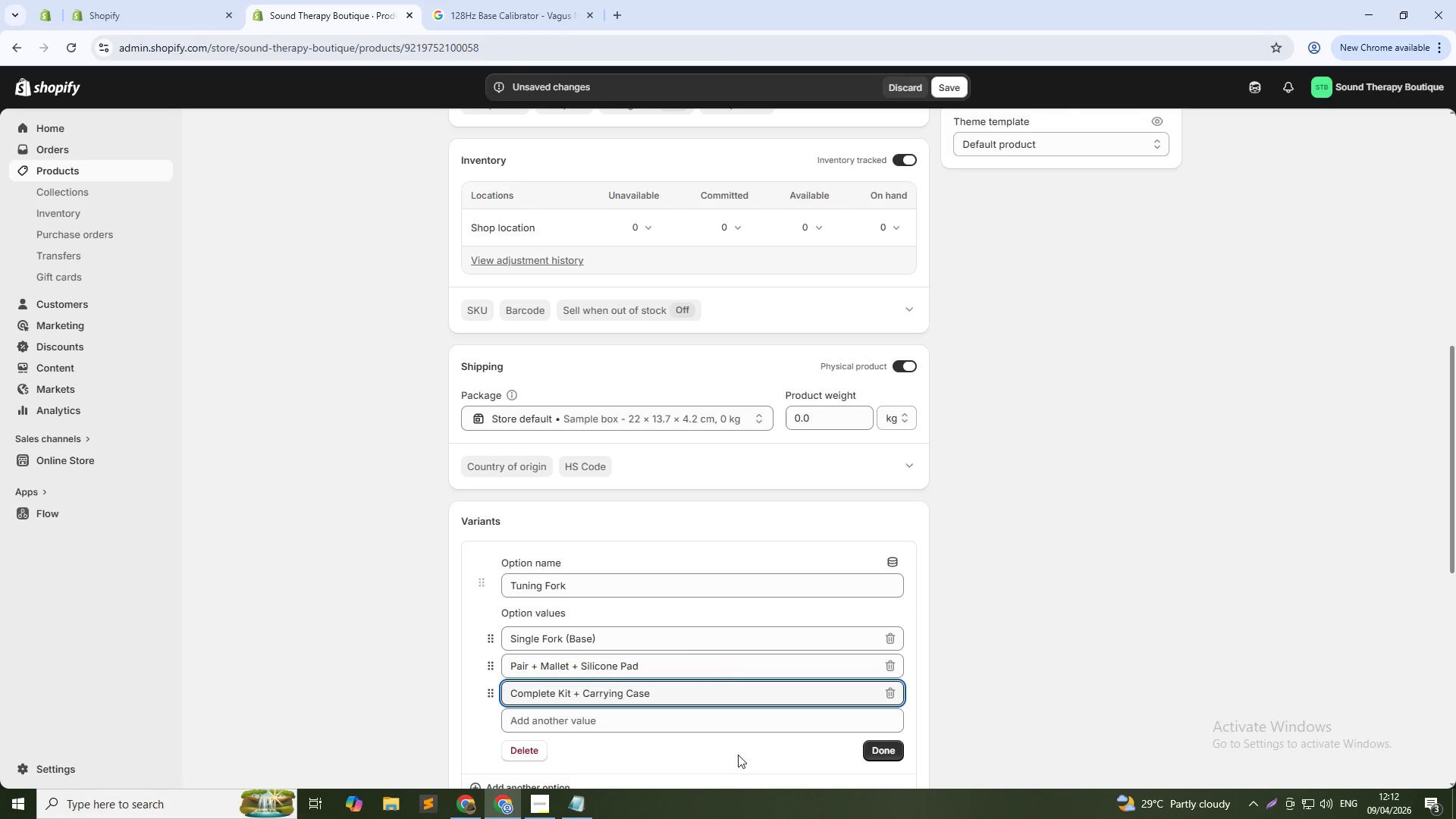 
left_click([881, 751])
 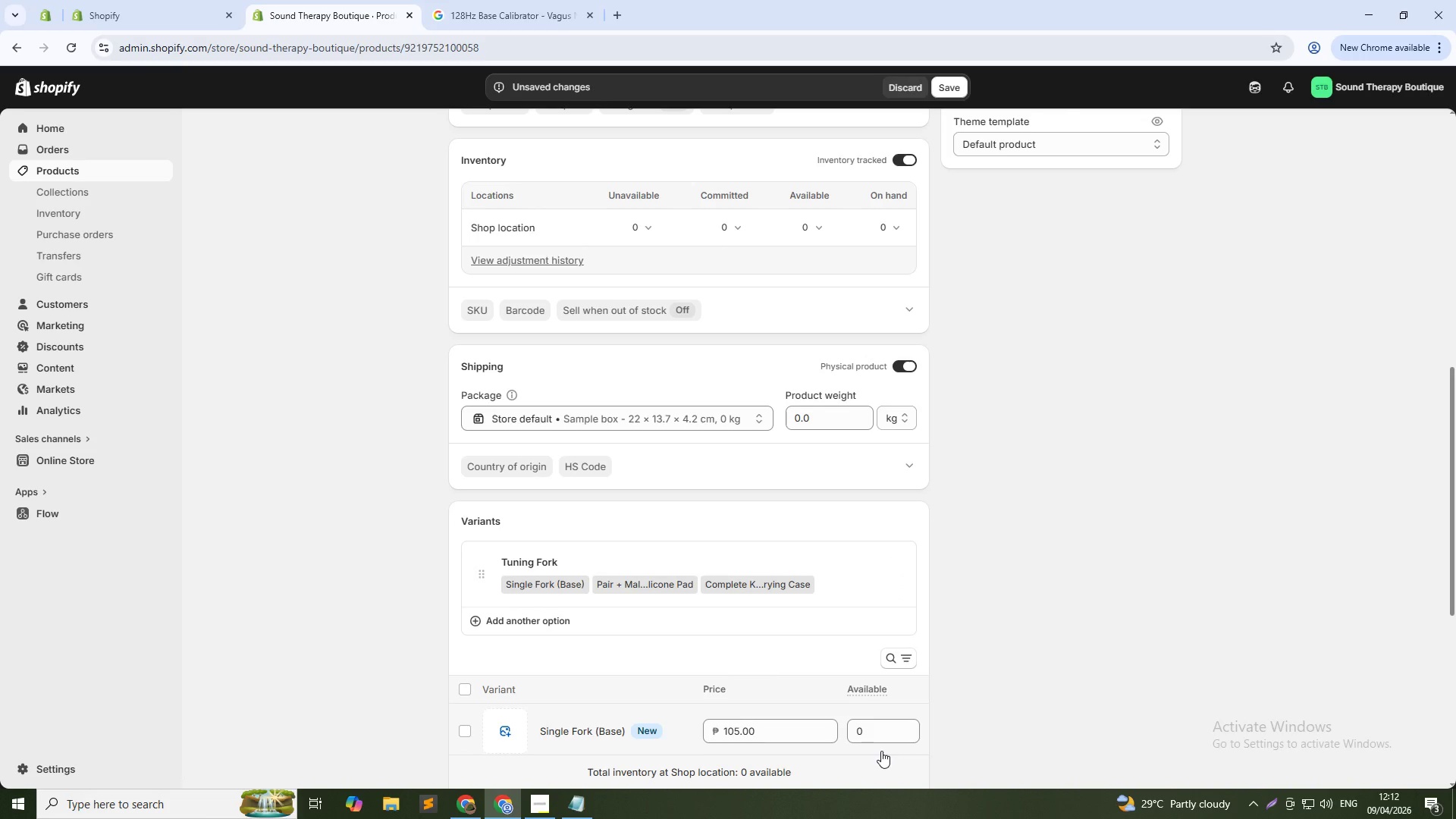 
wait(8.56)
 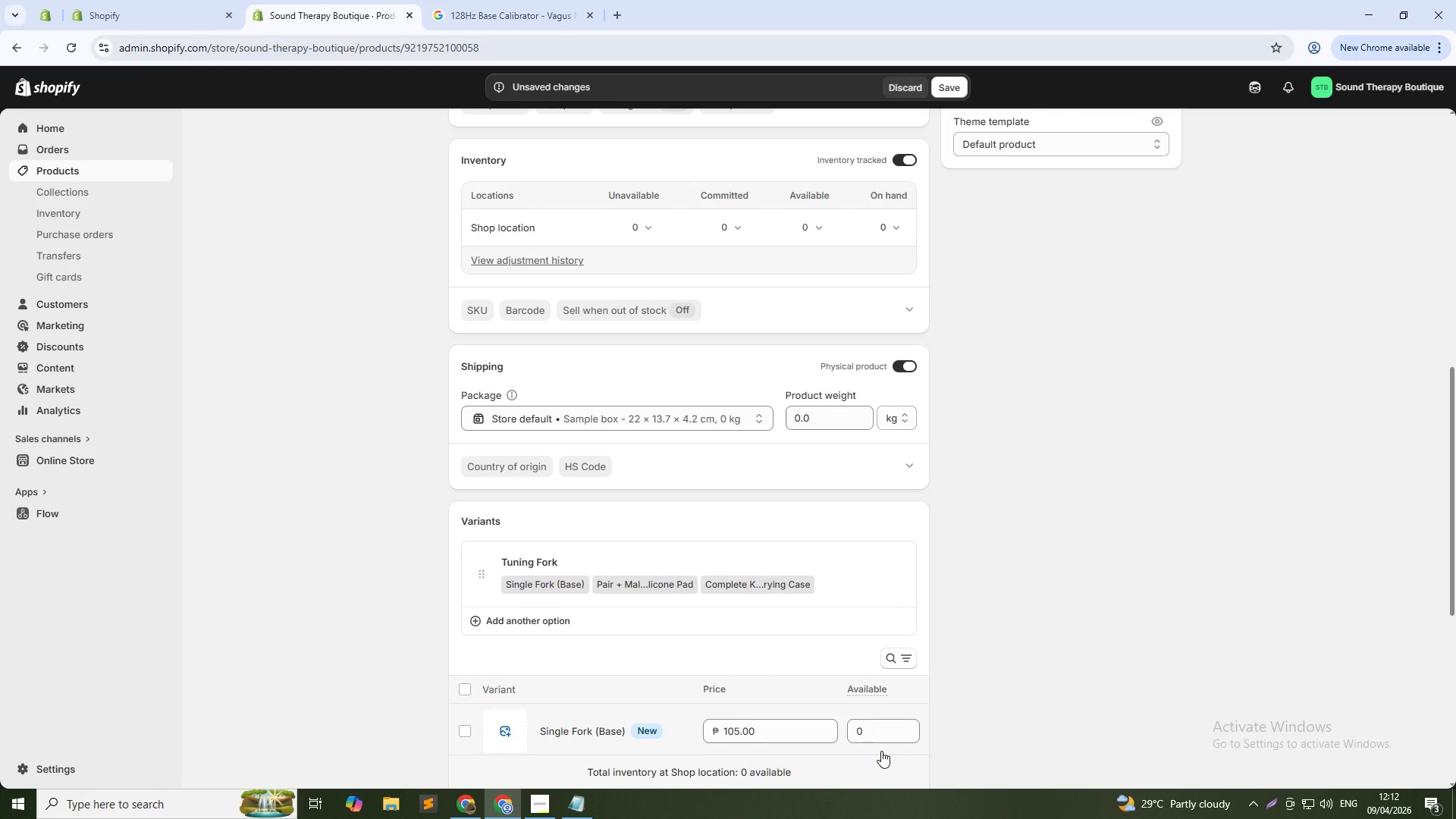 
scroll: coordinate [879, 686], scroll_direction: down, amount: 2.0
 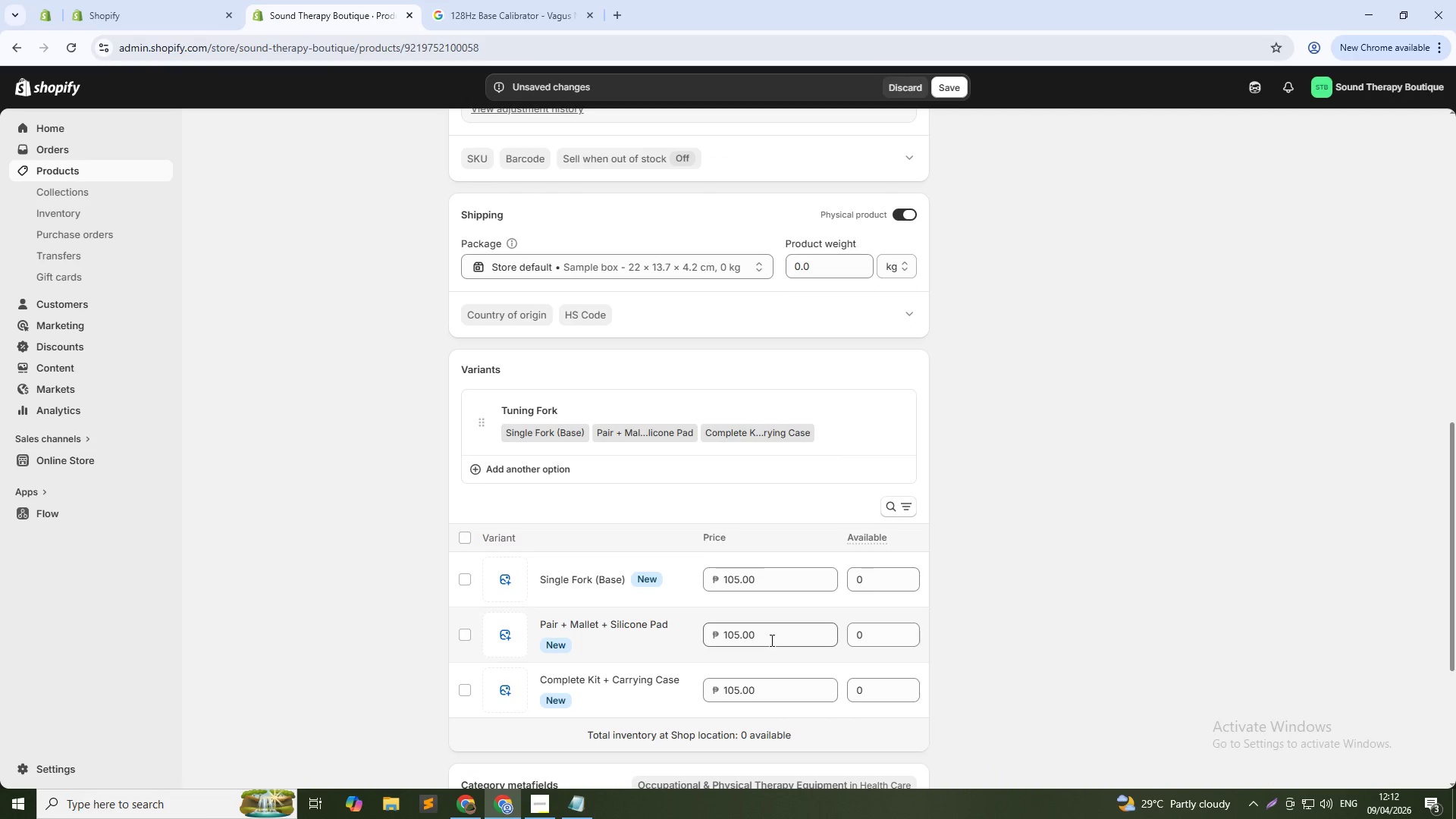 
left_click([771, 639])
 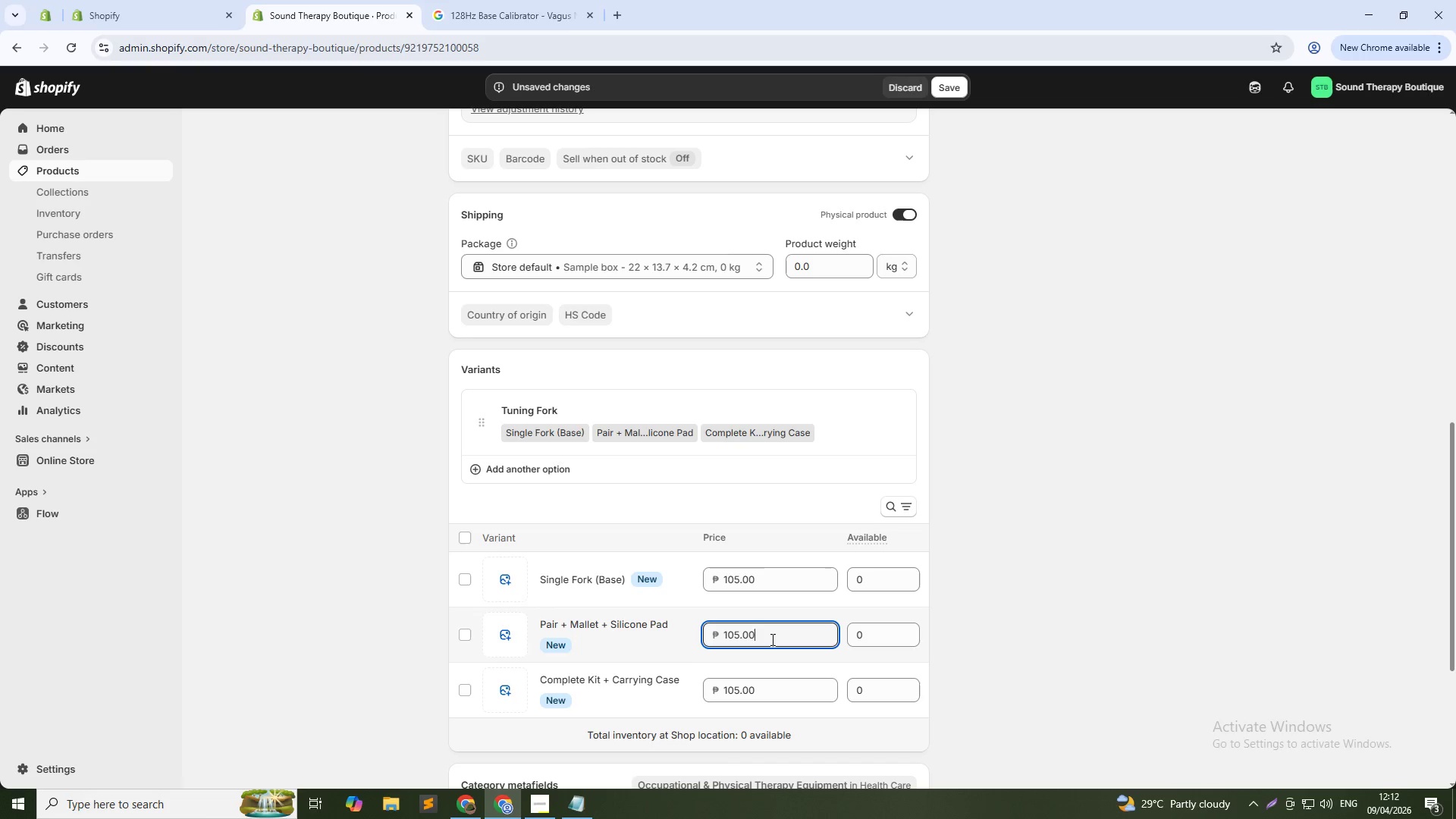 
double_click([771, 639])
 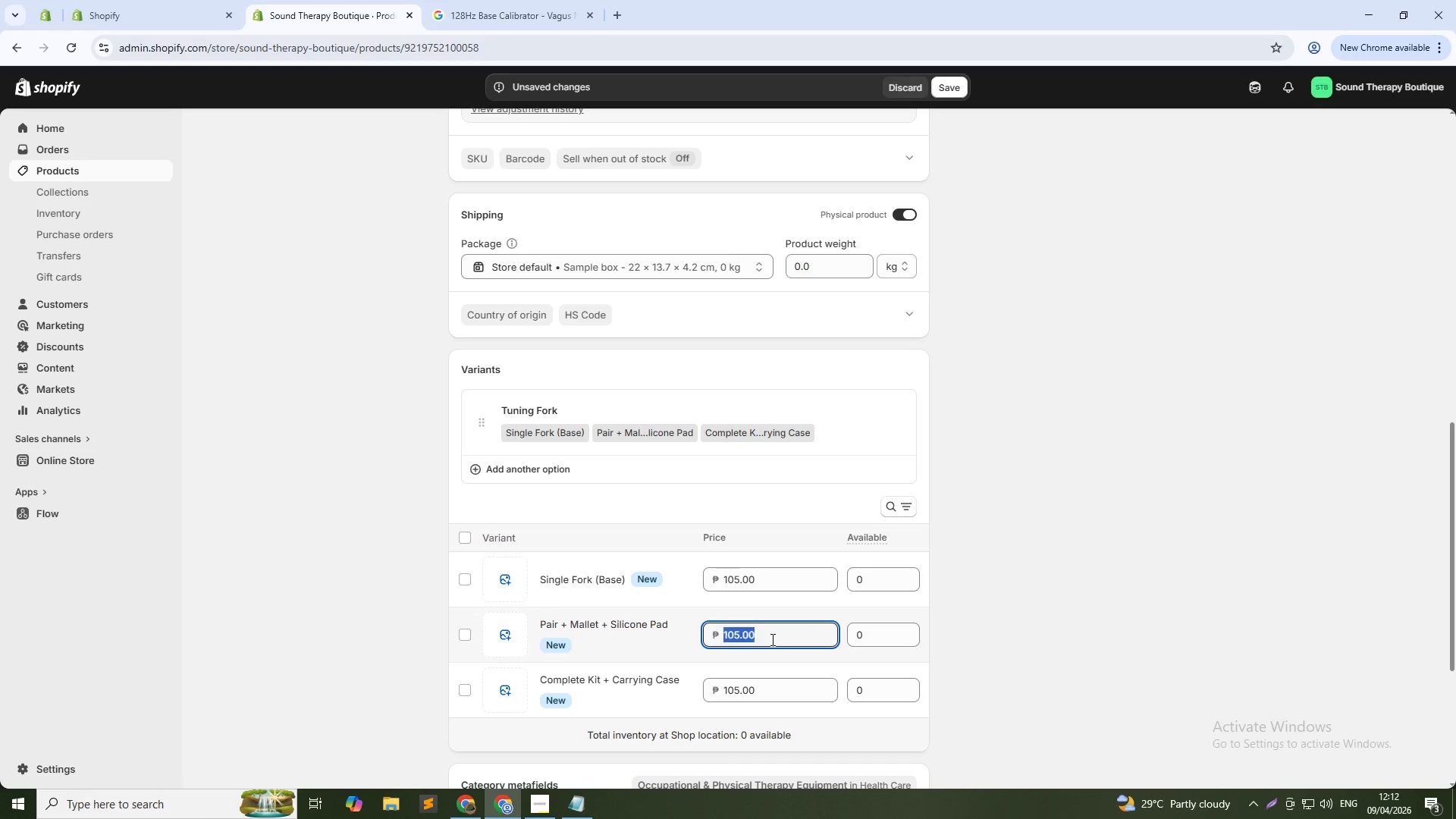 
triple_click([771, 639])
 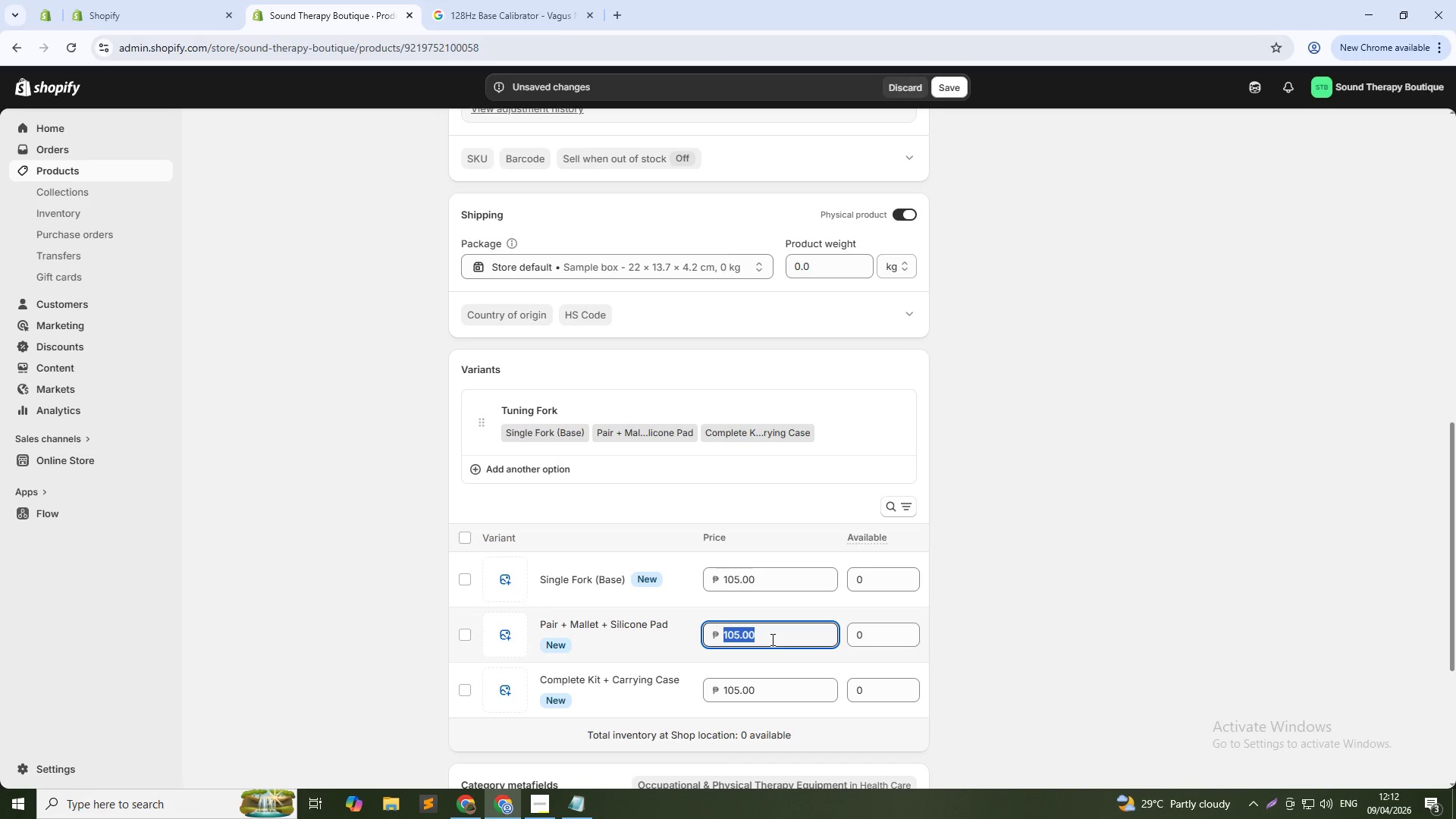 
wait(5.44)
 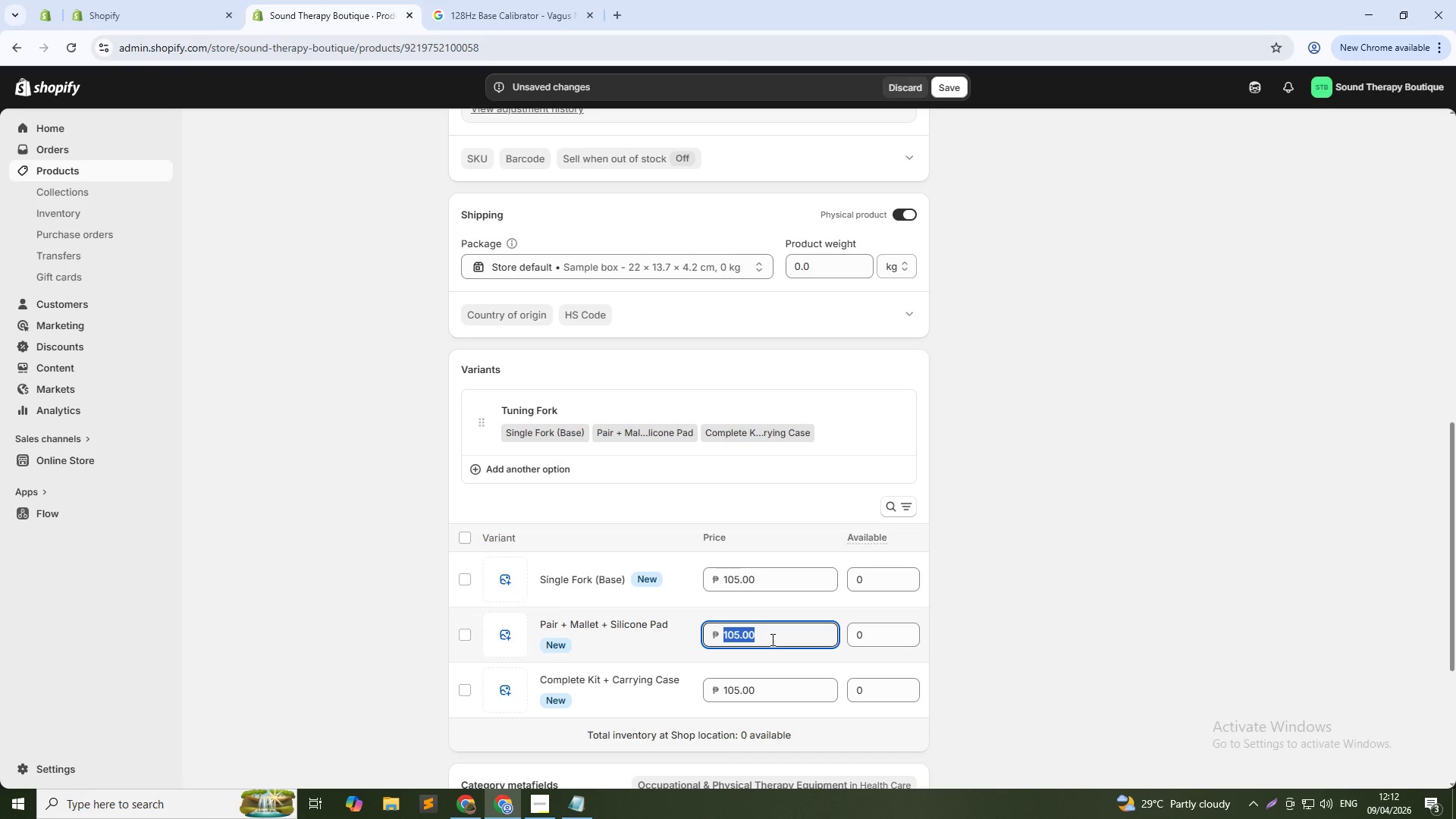 
key(Numpad1)
 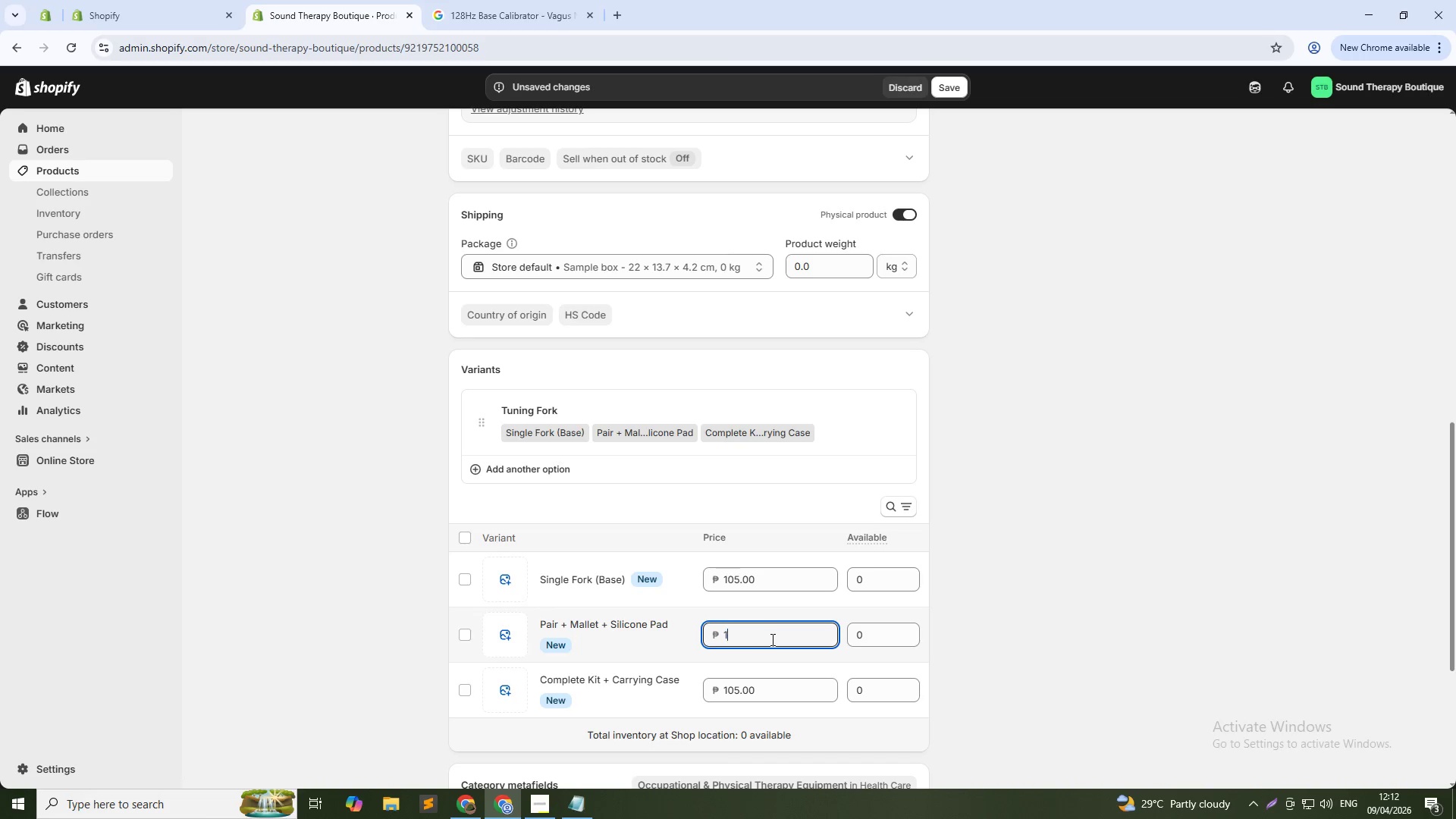 
key(Numpad3)
 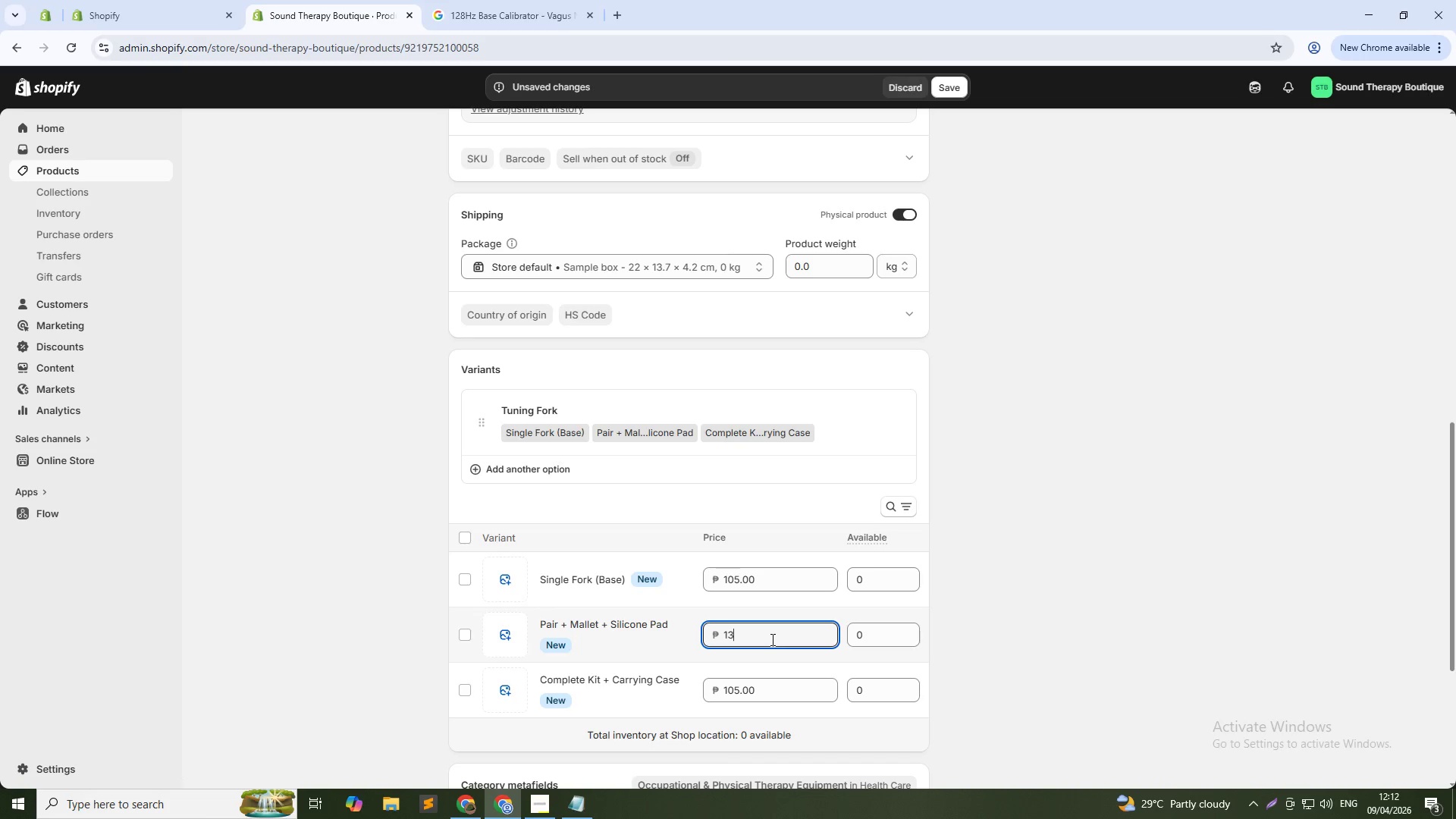 
key(Numpad0)
 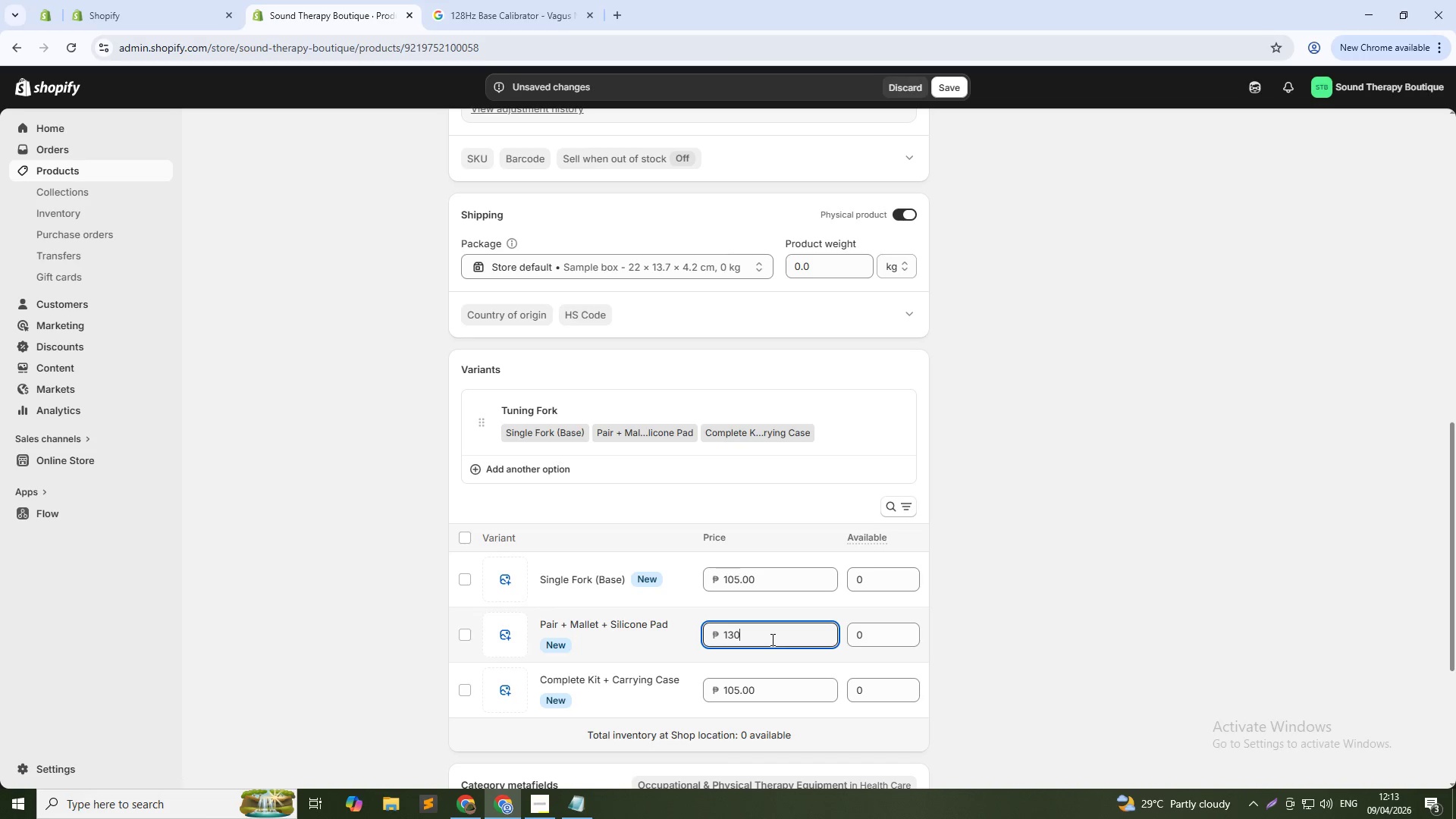 
key(NumpadEnter)
 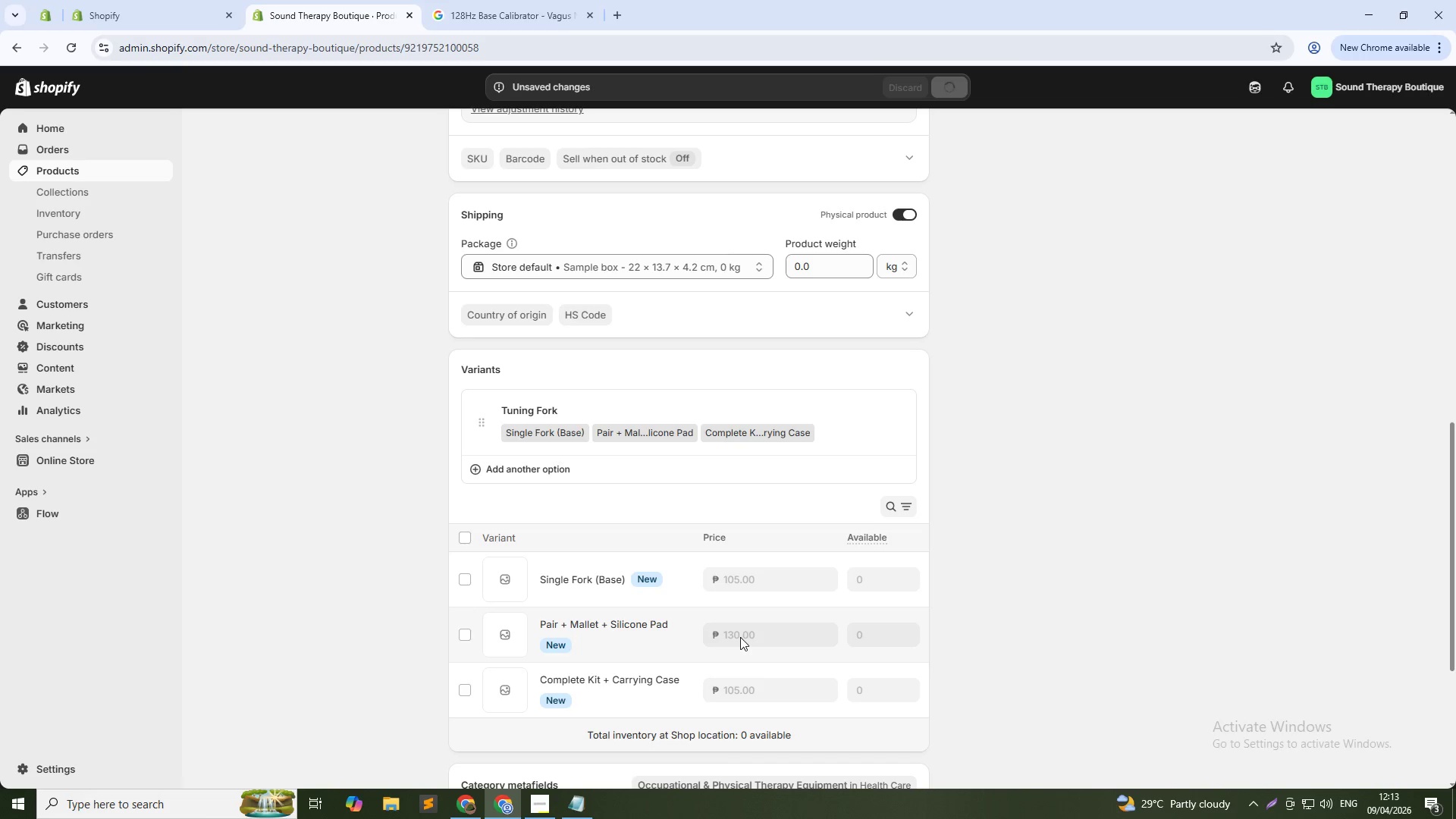 
wait(6.8)
 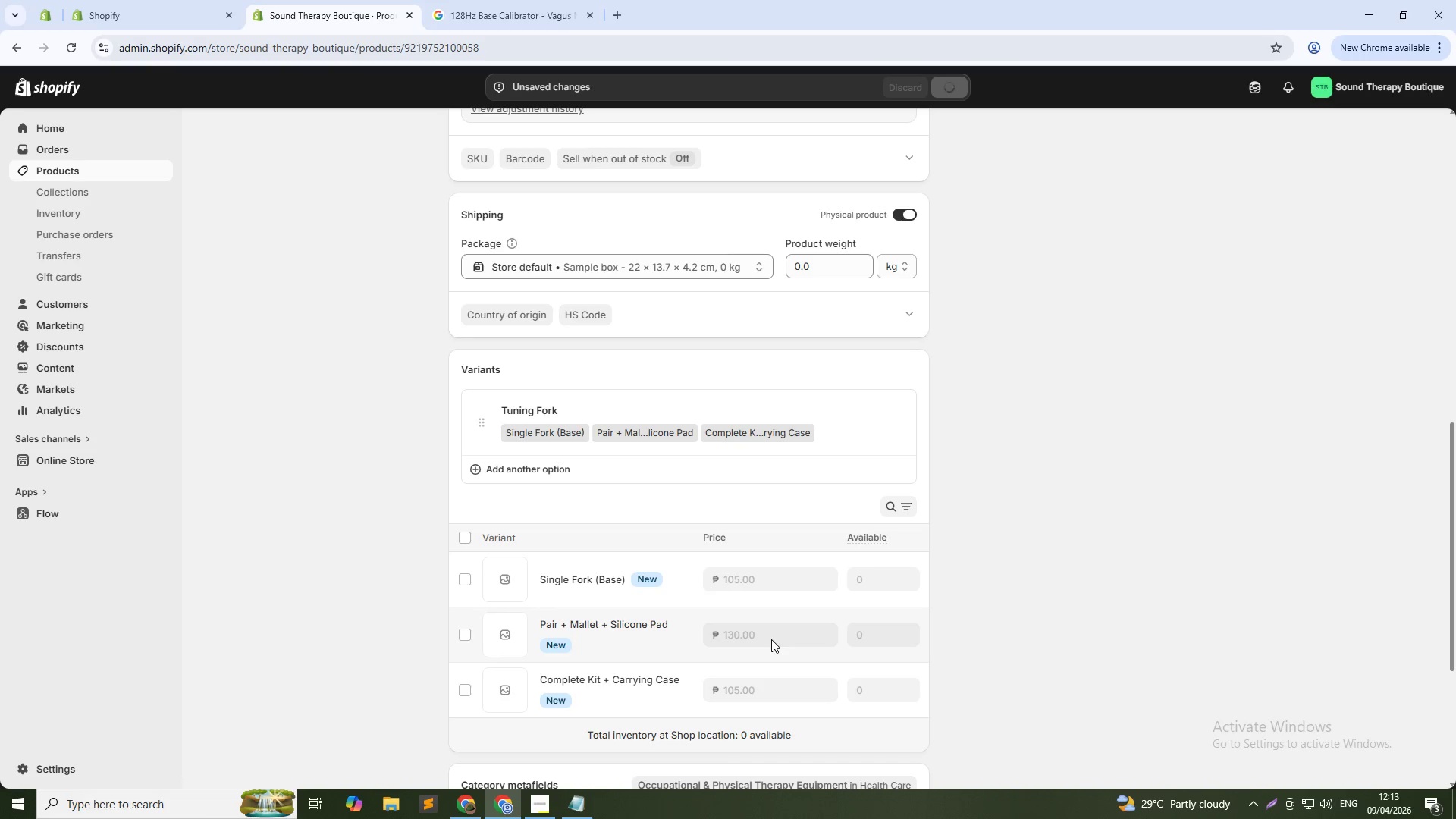 
left_click([763, 687])
 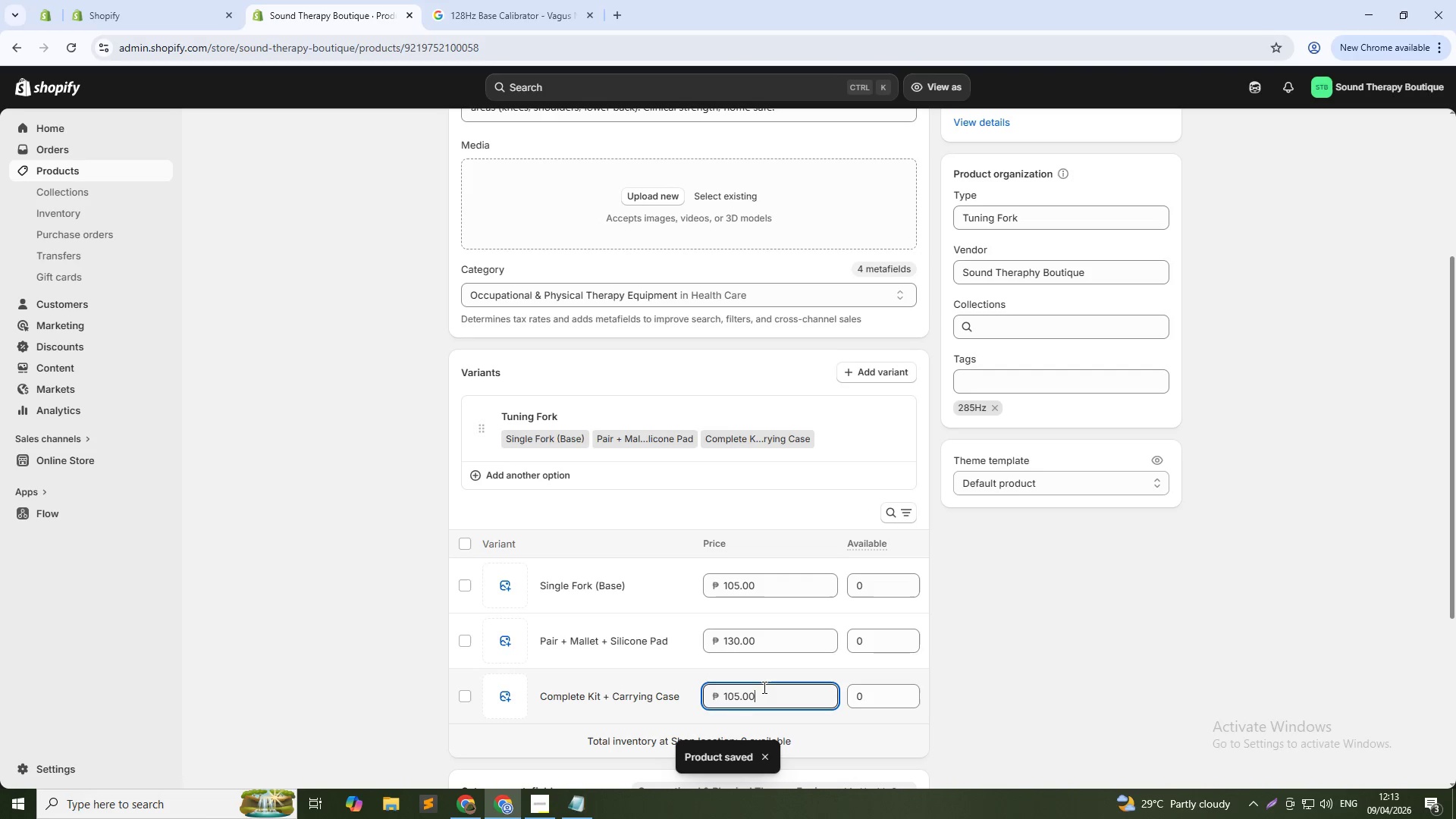 
double_click([763, 687])
 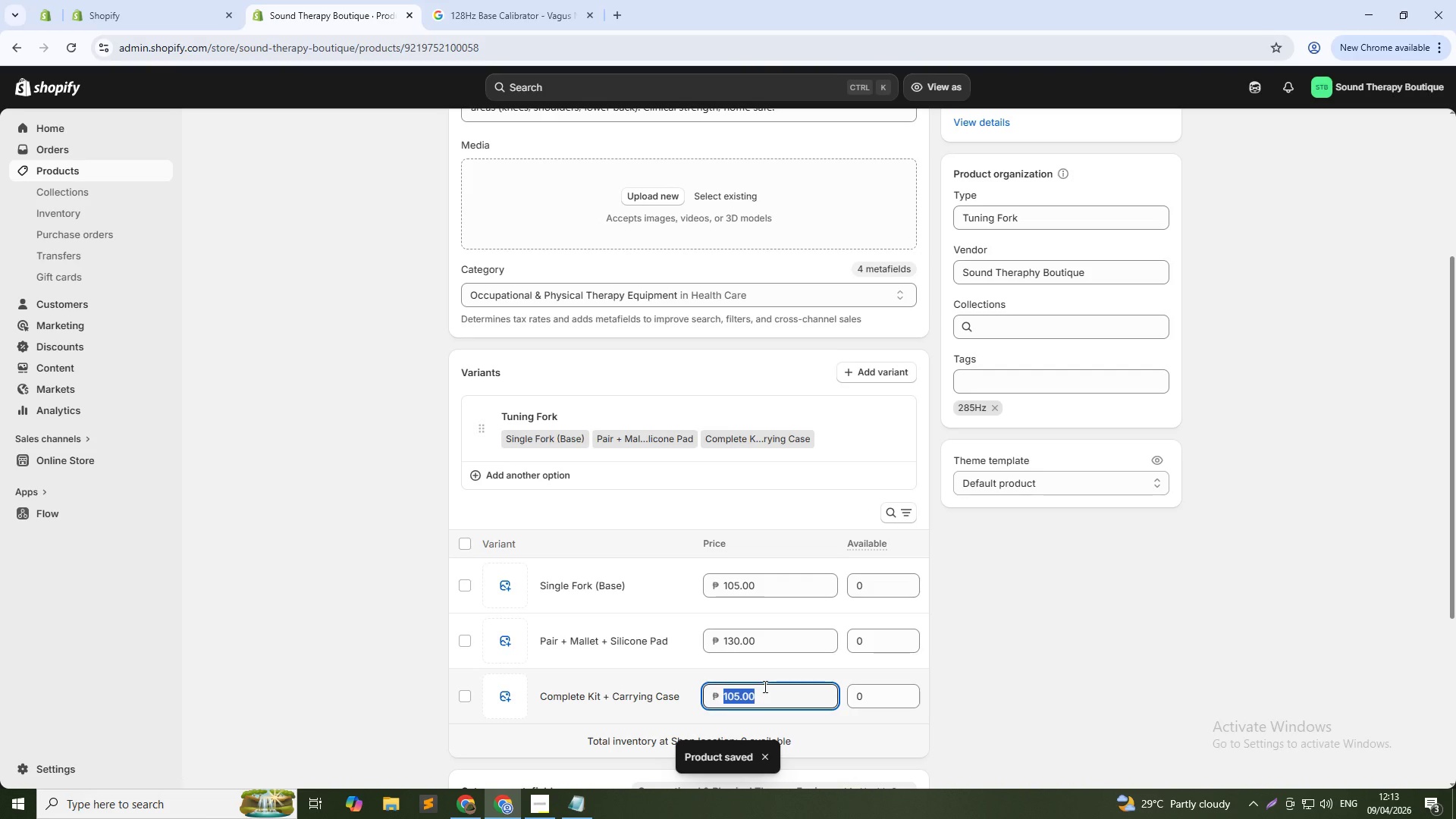 
key(Numpad1)
 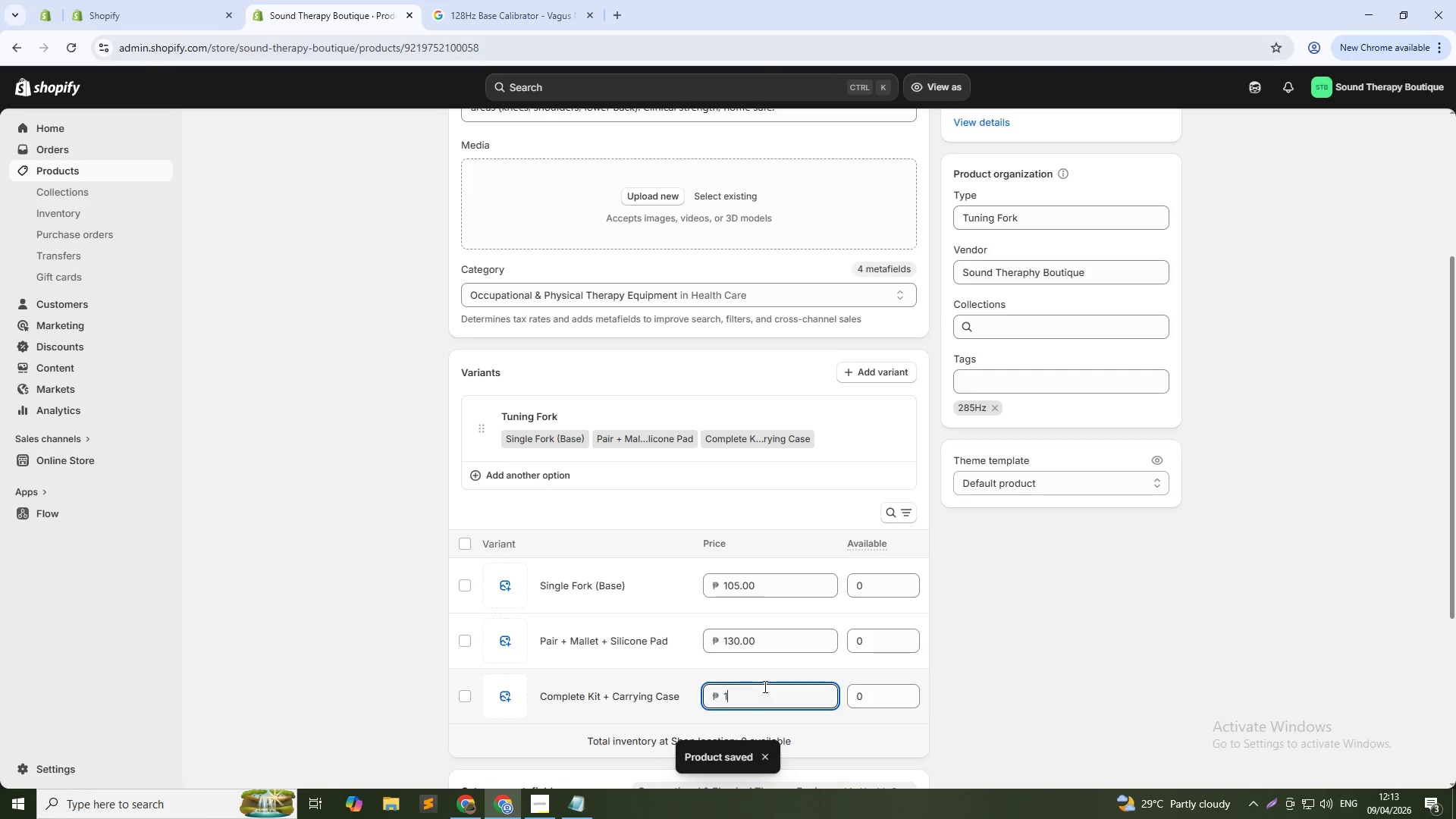 
key(Numpad5)
 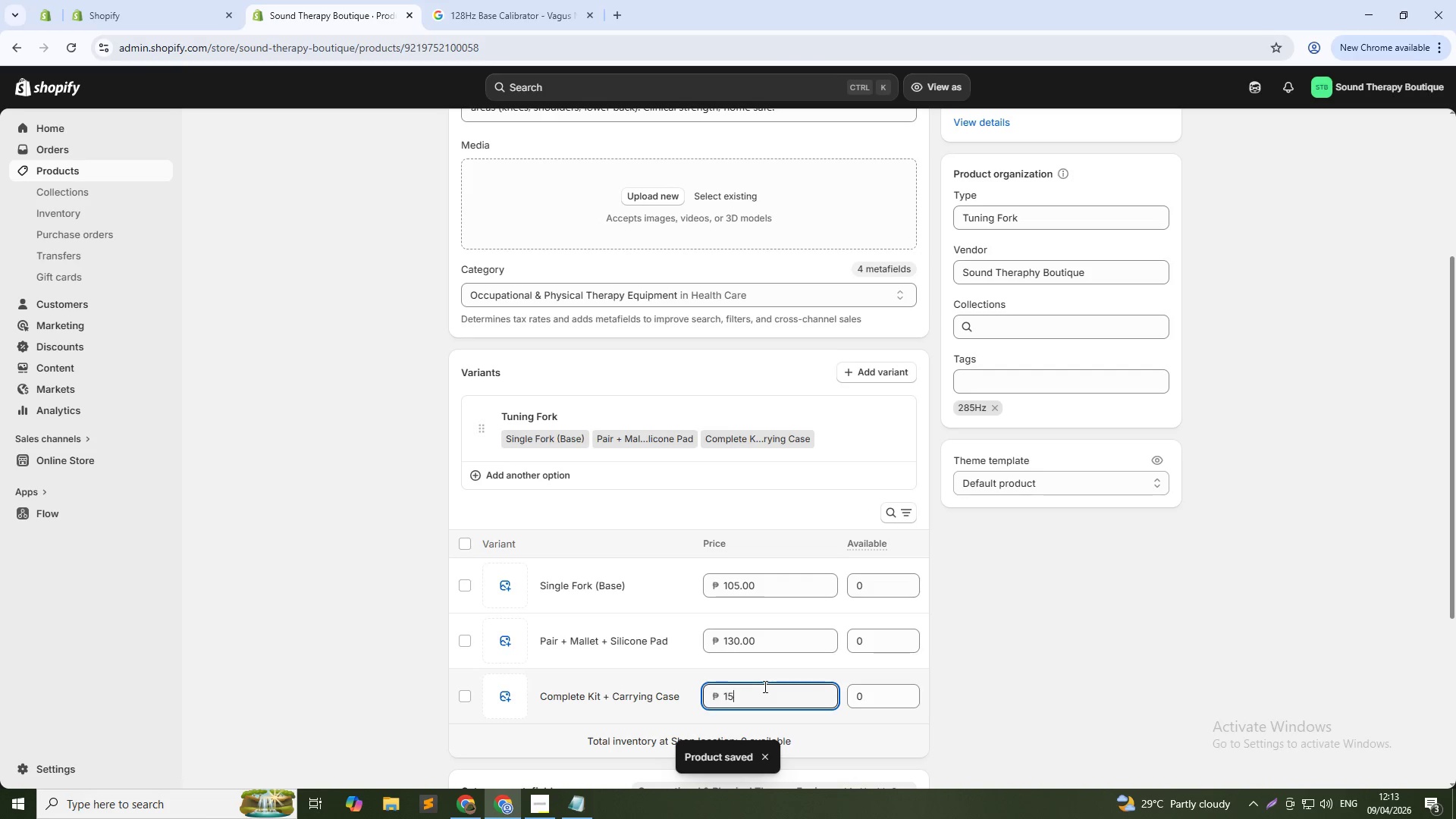 
key(Numpad0)
 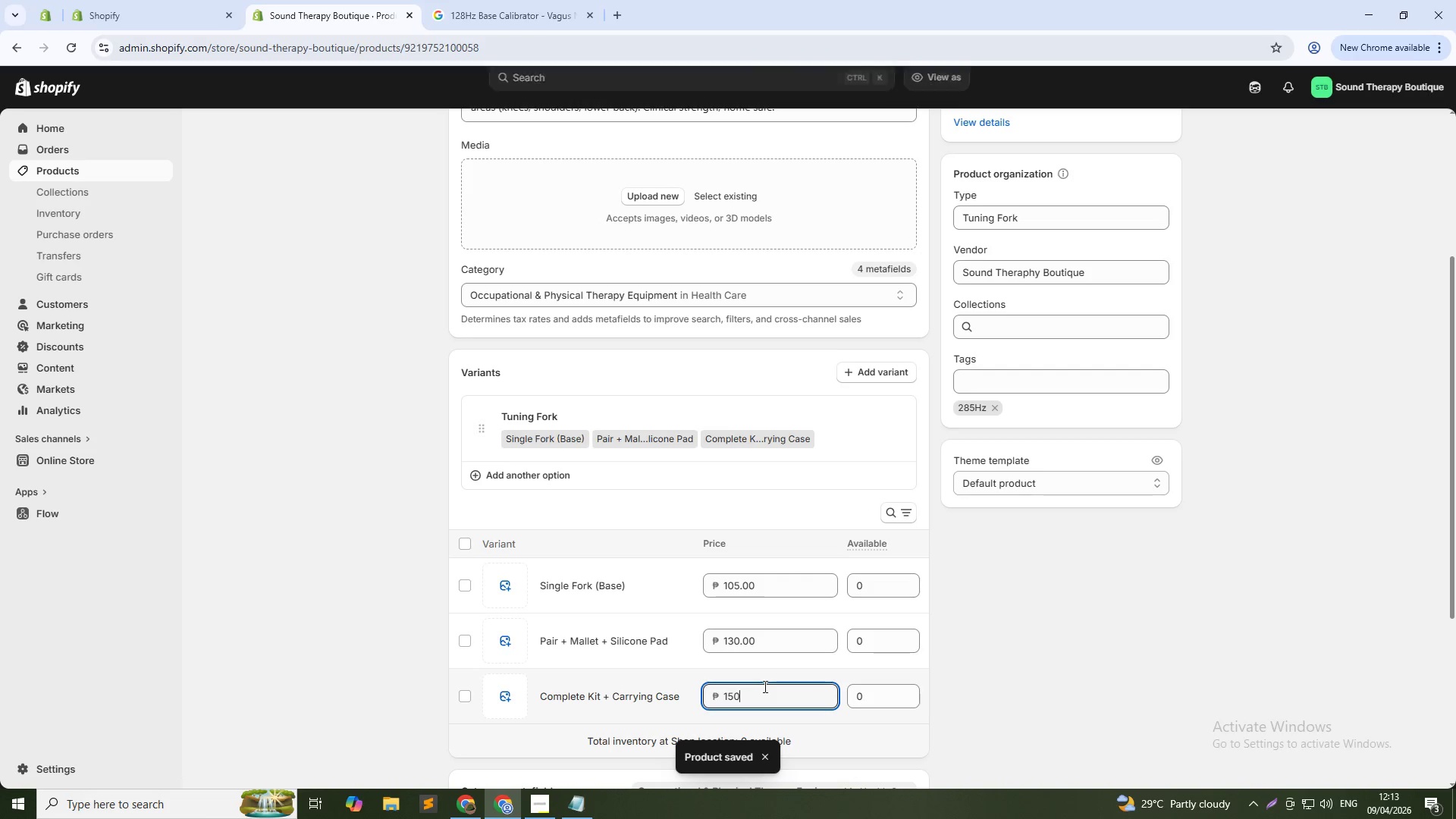 
key(NumpadEnter)
 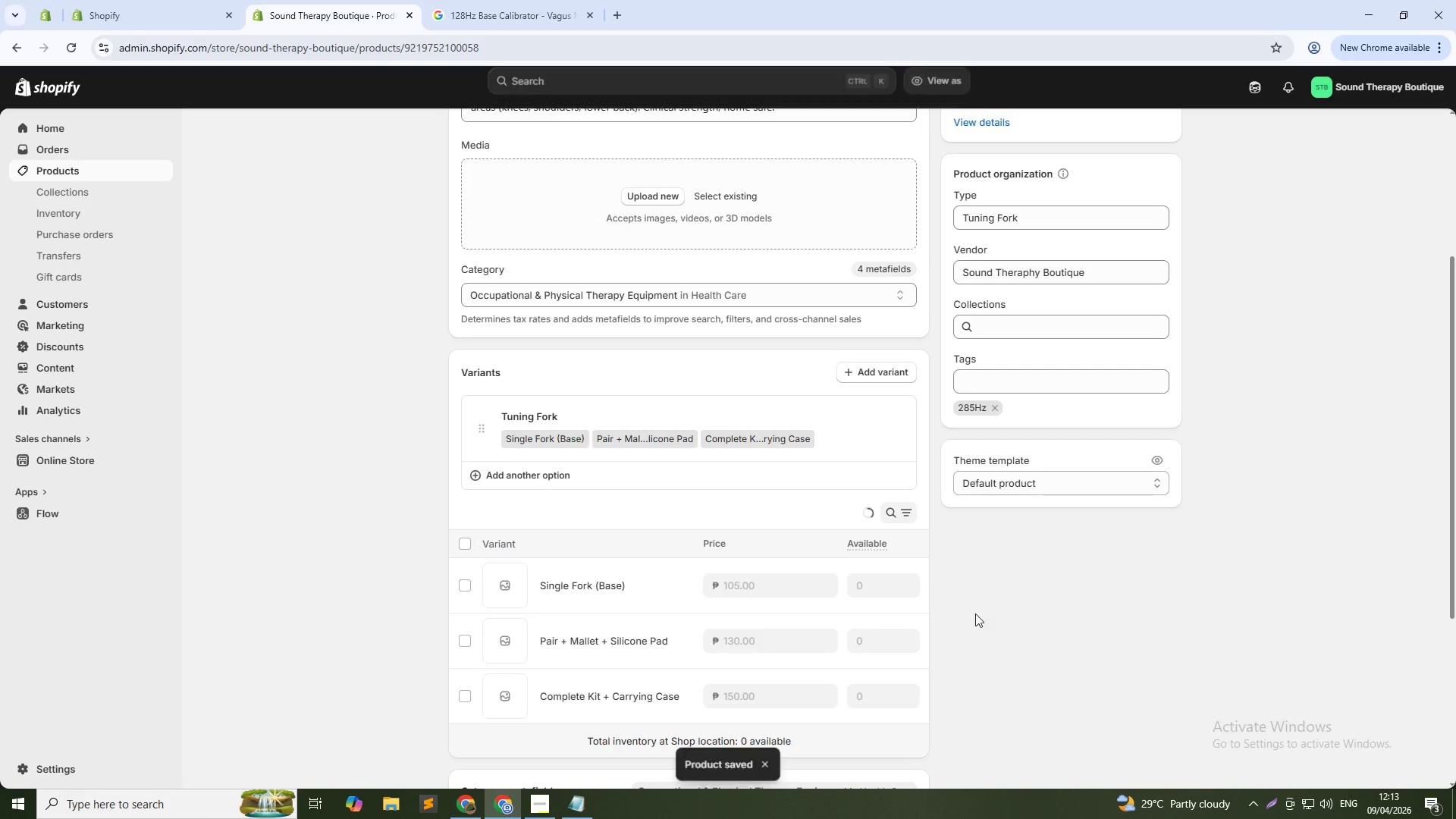 
wait(5.05)
 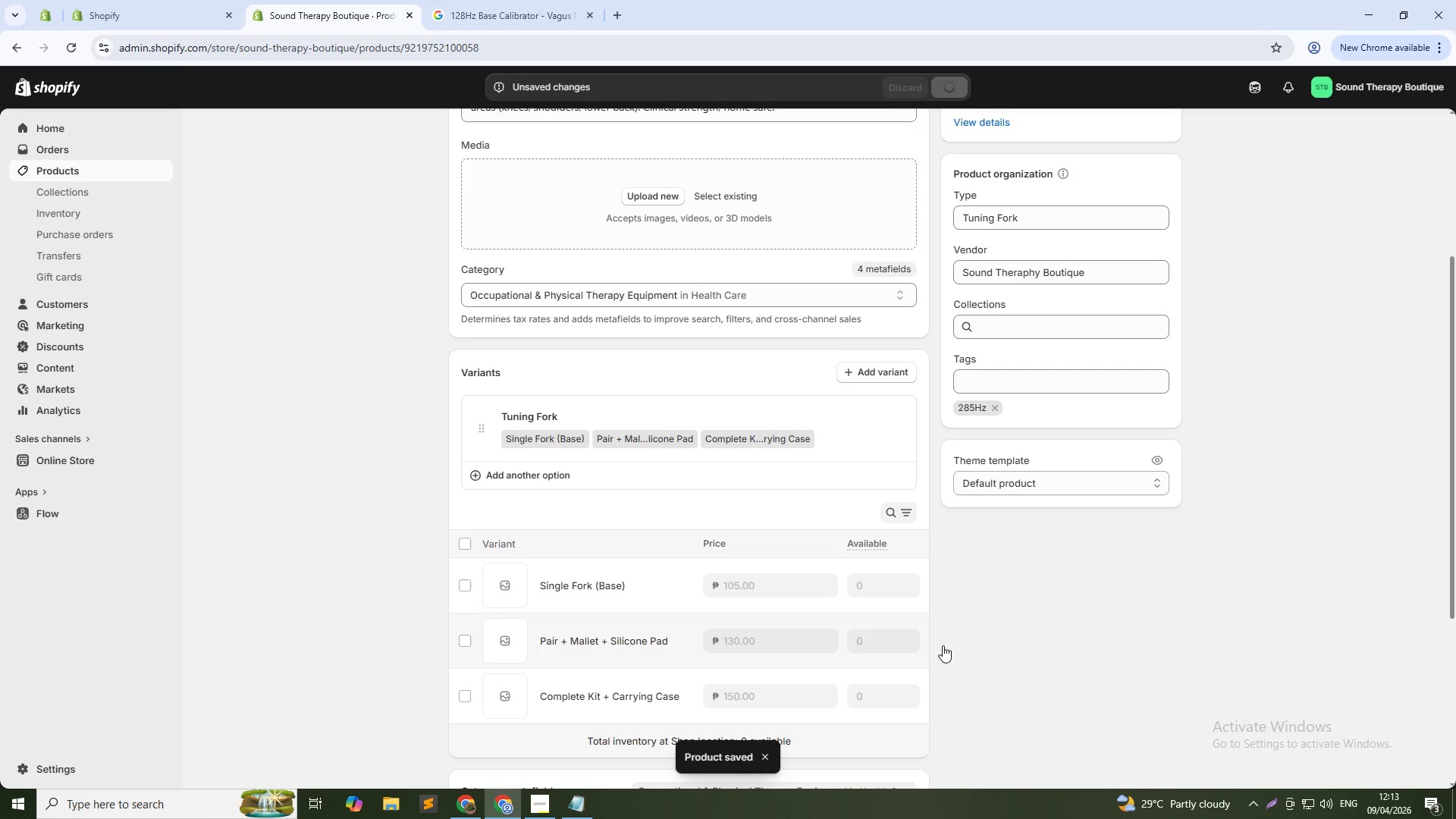 
left_click([726, 191])
 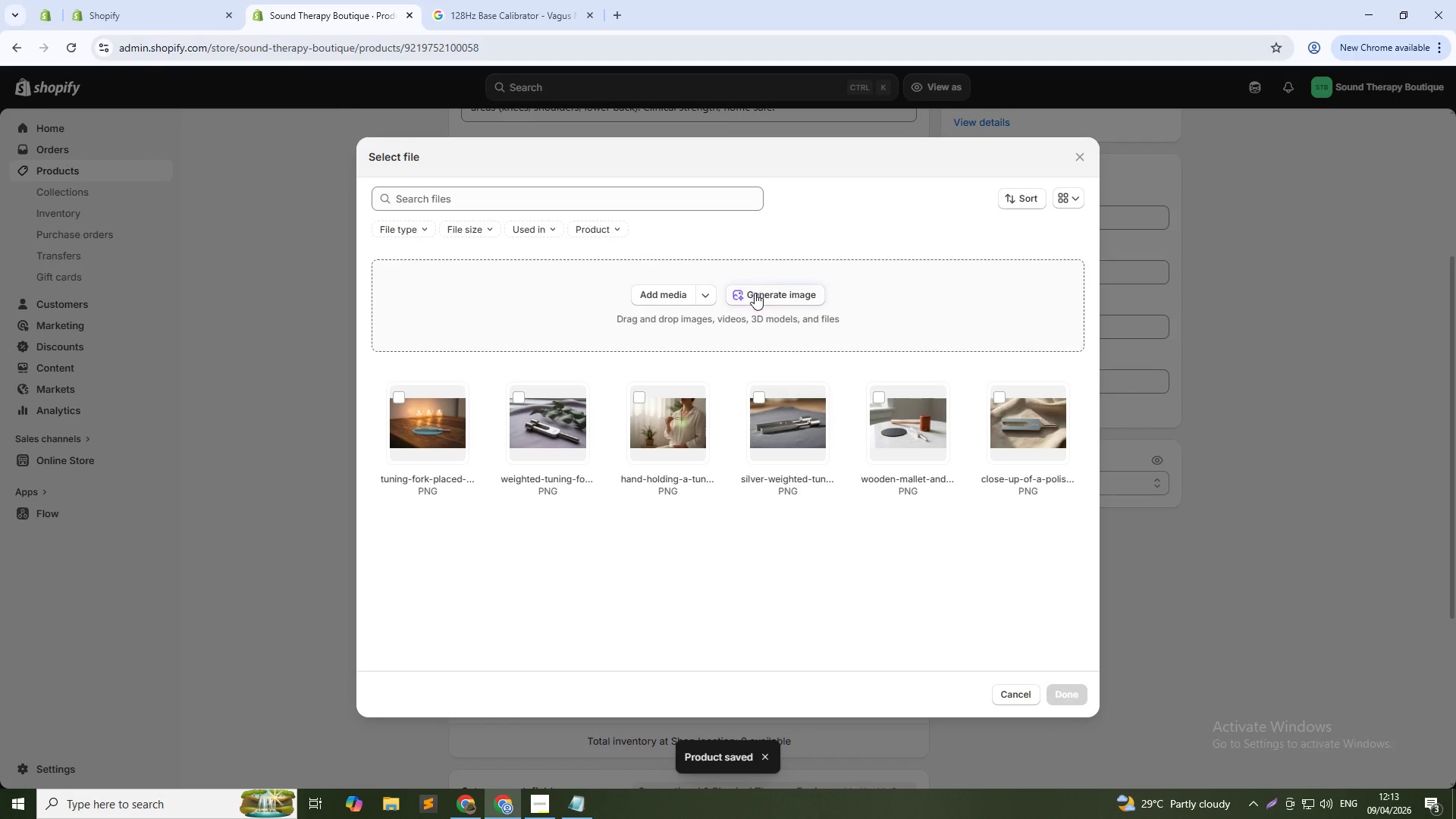 
left_click([755, 293])
 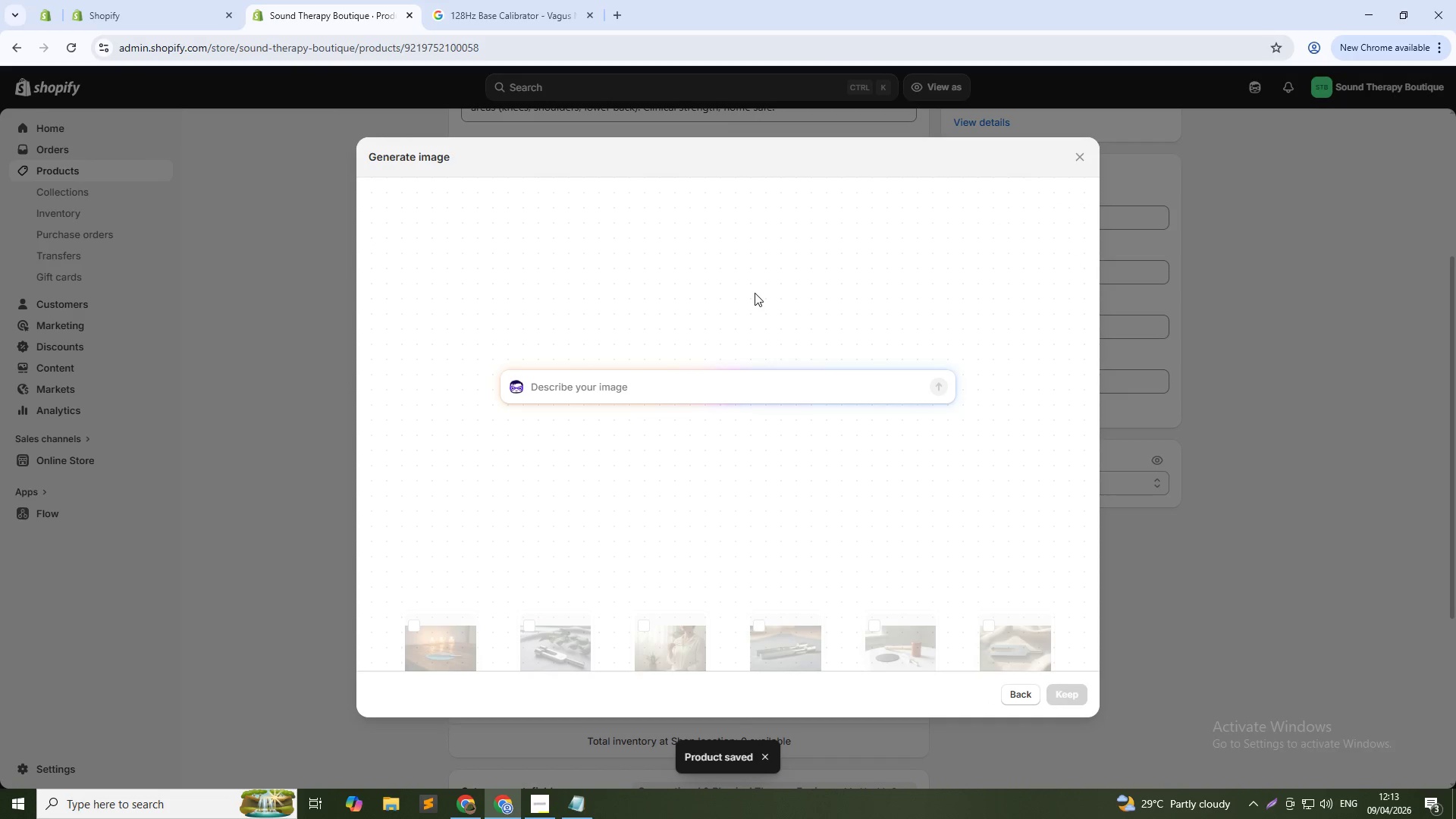 
type(Silver tuning fork with "")
 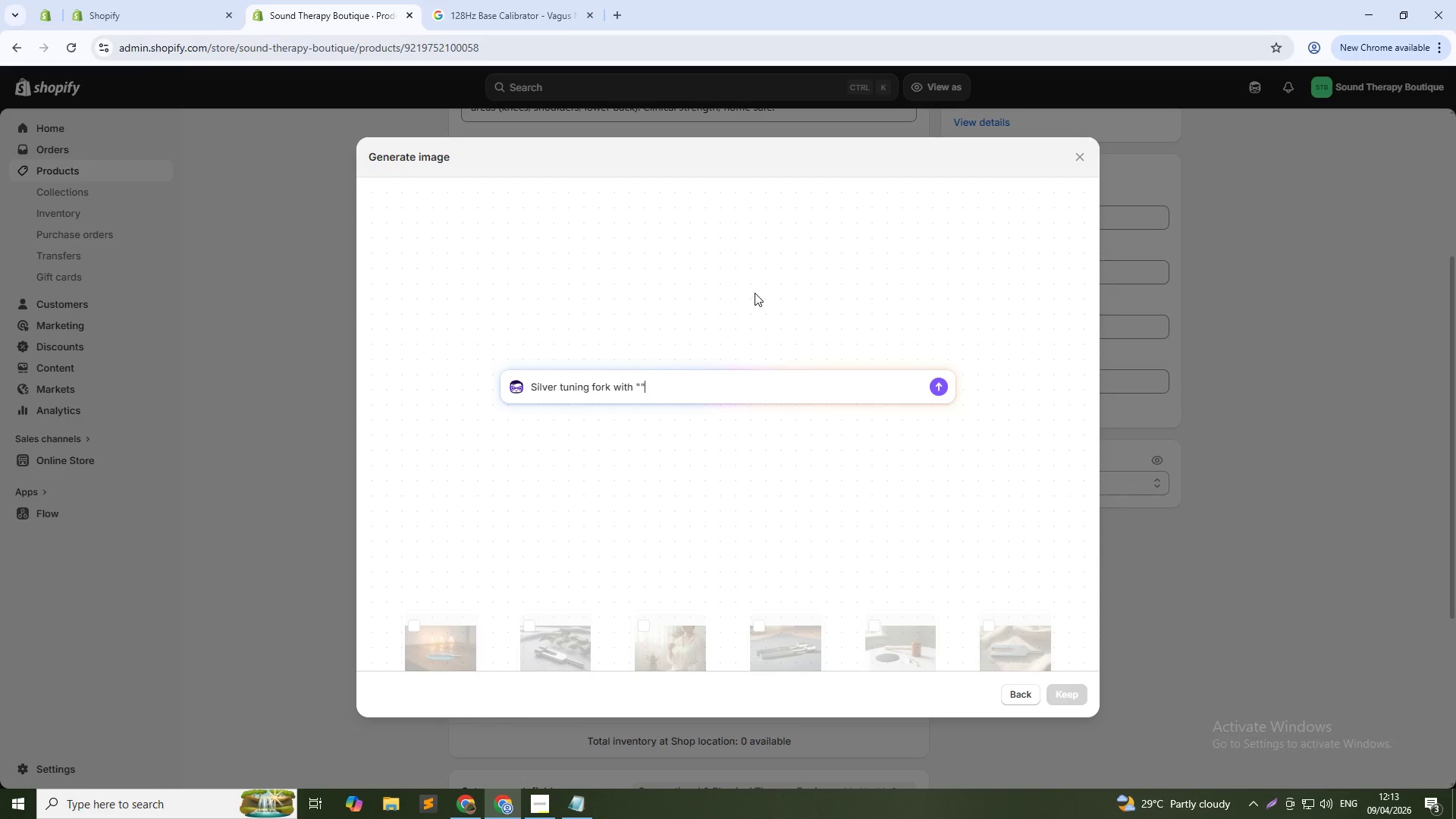 
 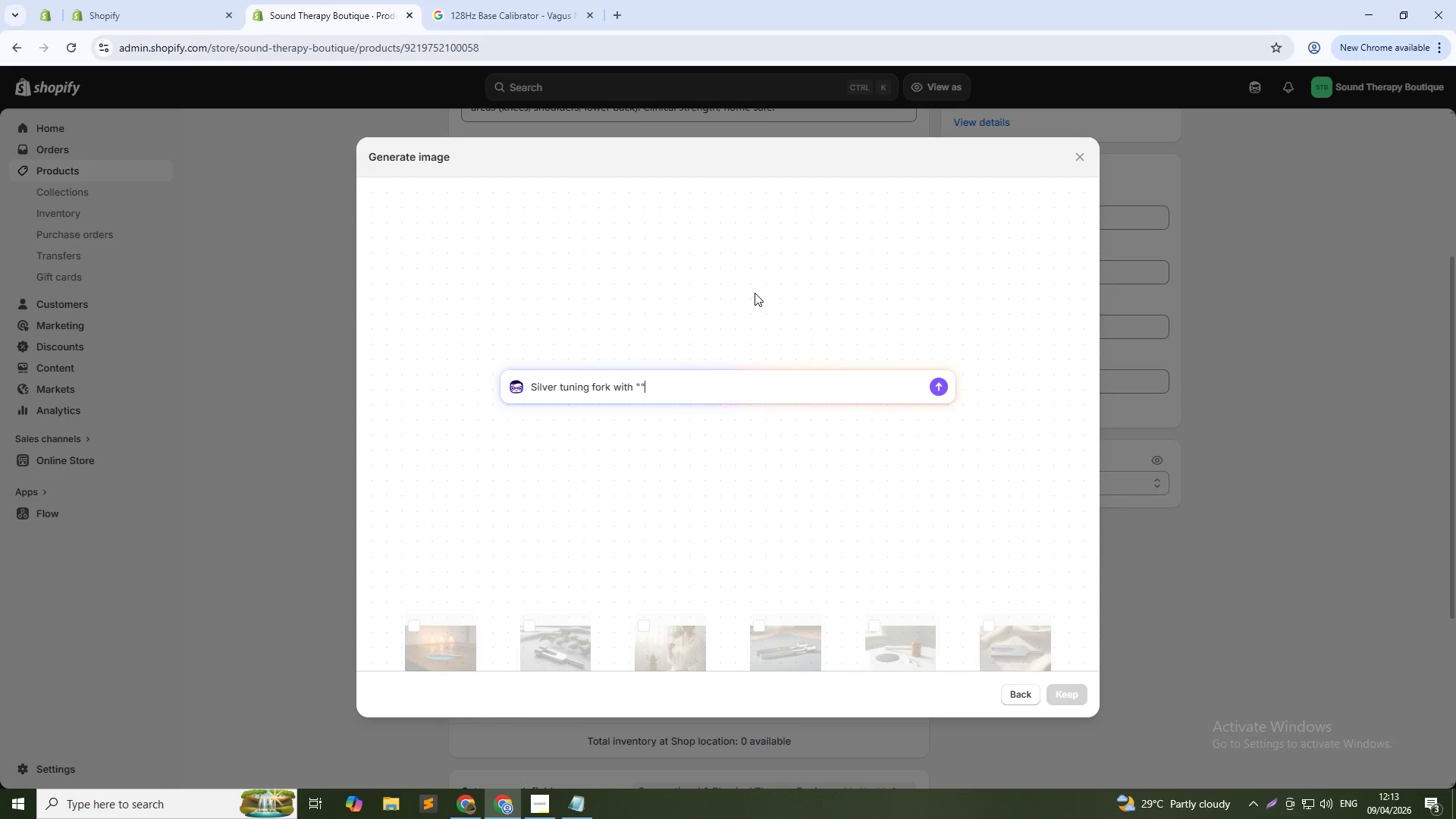 
key(ArrowLeft)
 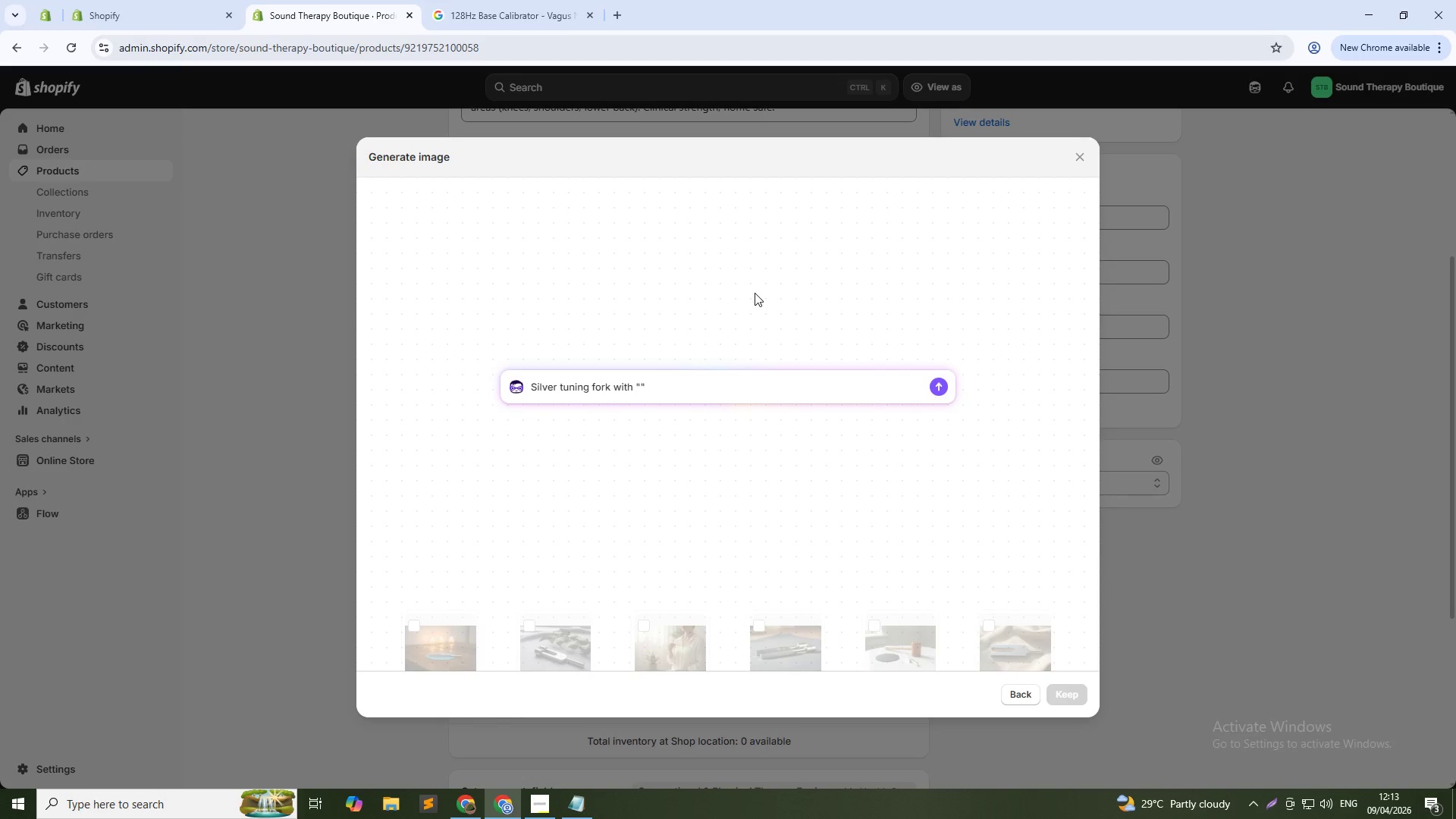 
type(285Hz)
 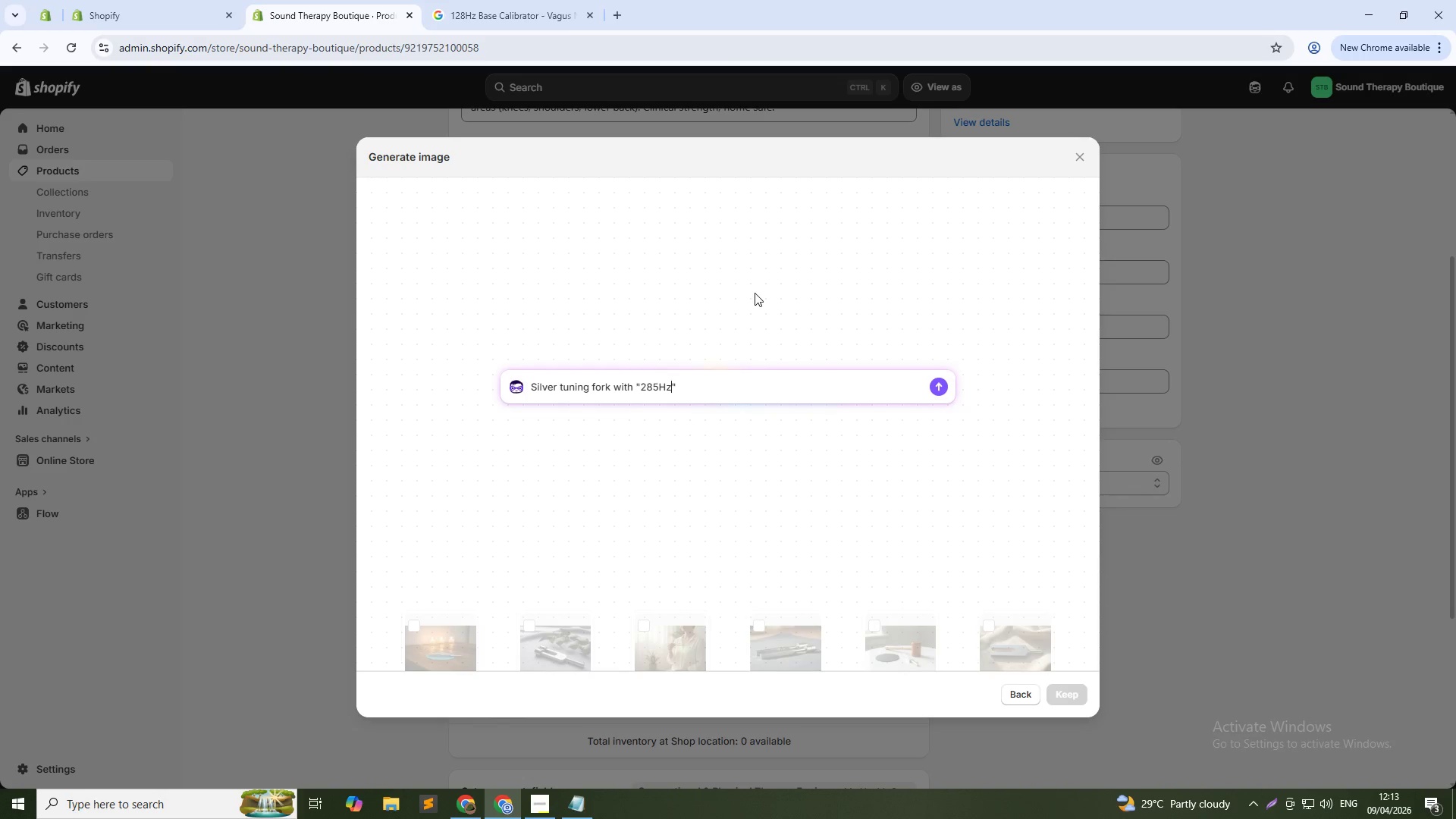 
key(ArrowDown)
 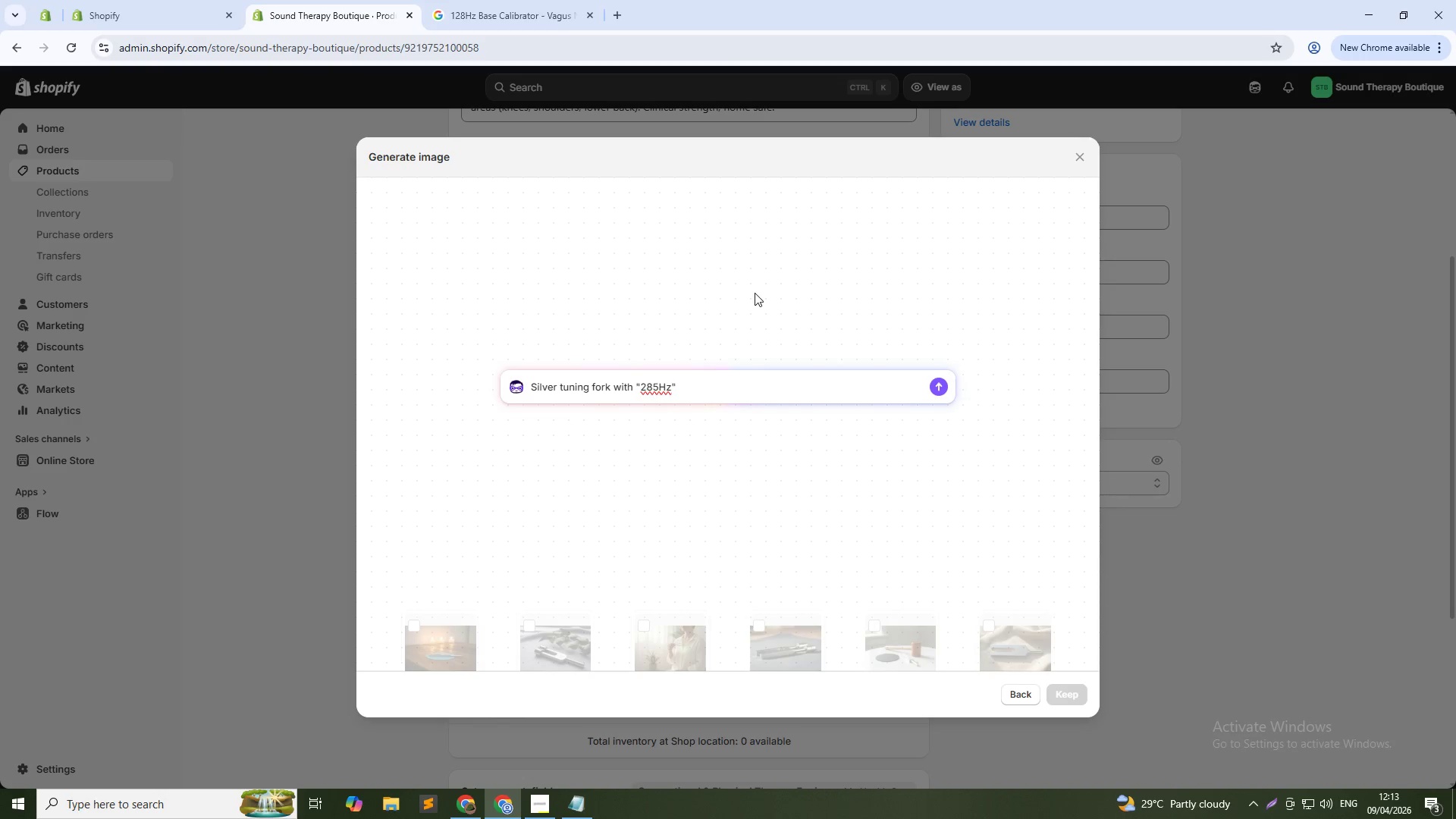 
type( engraving on a sage green yoga mat, with aloe vera)
 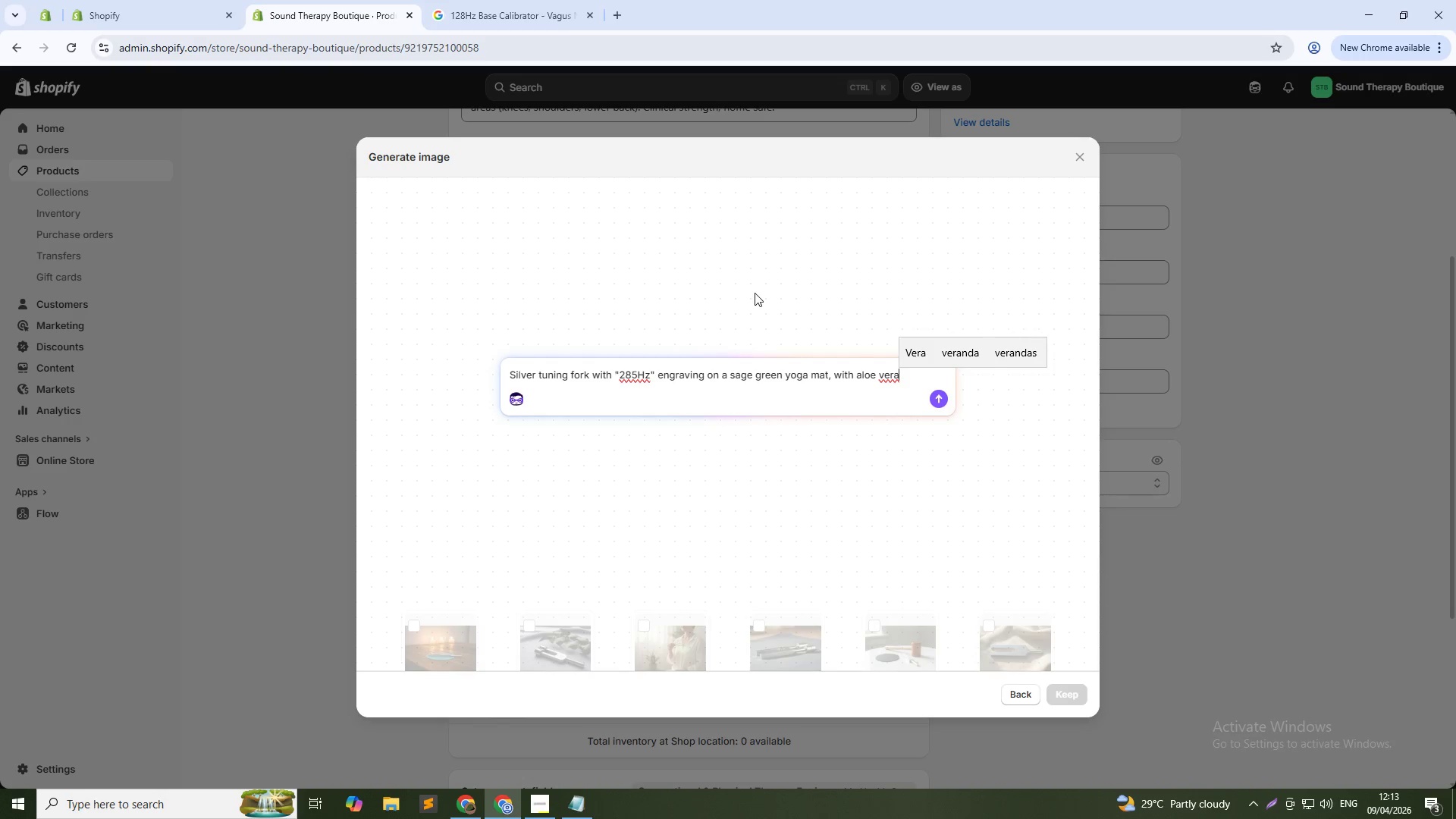 
wait(10.5)
 